 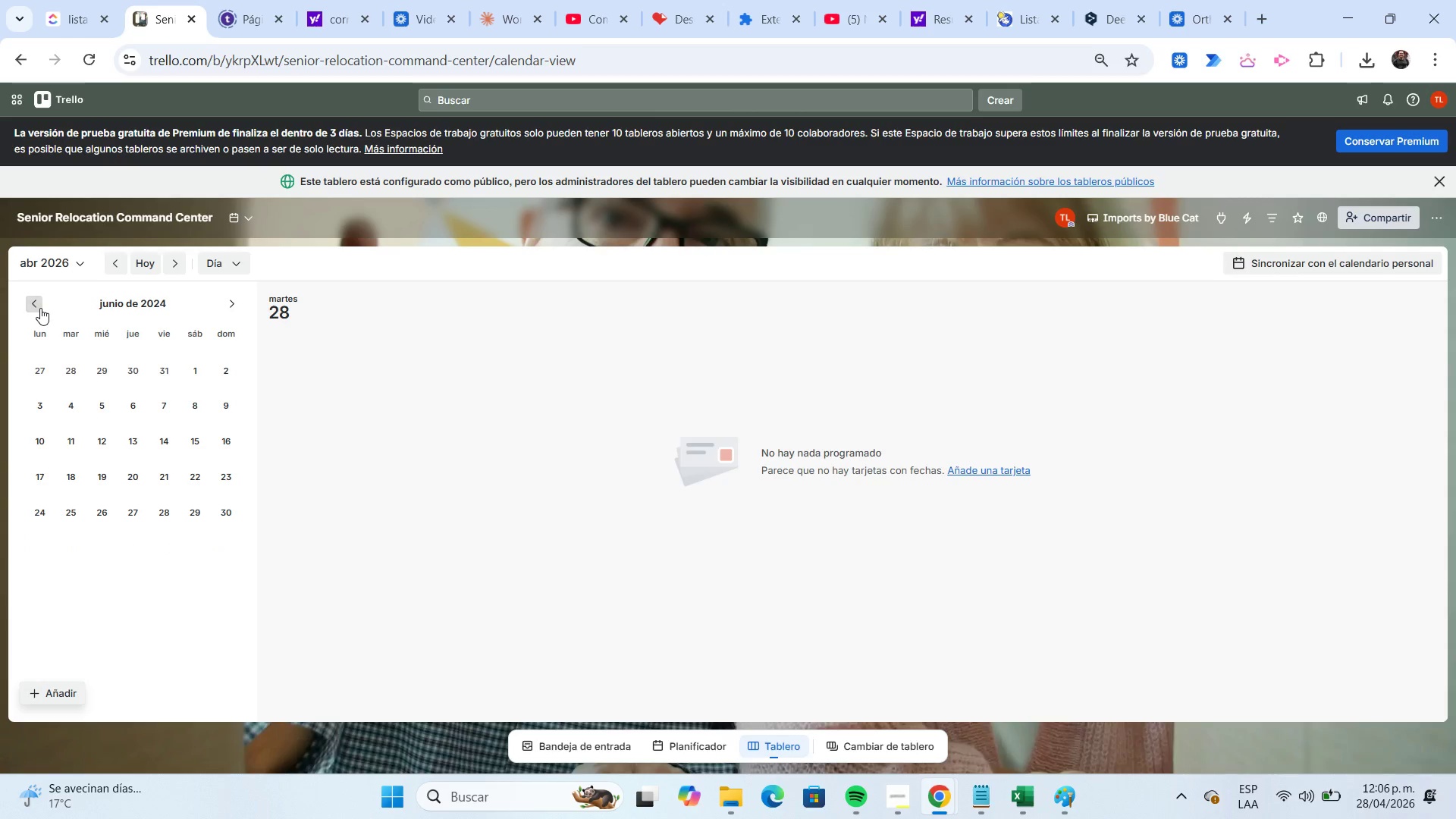 
left_click([40, 308])
 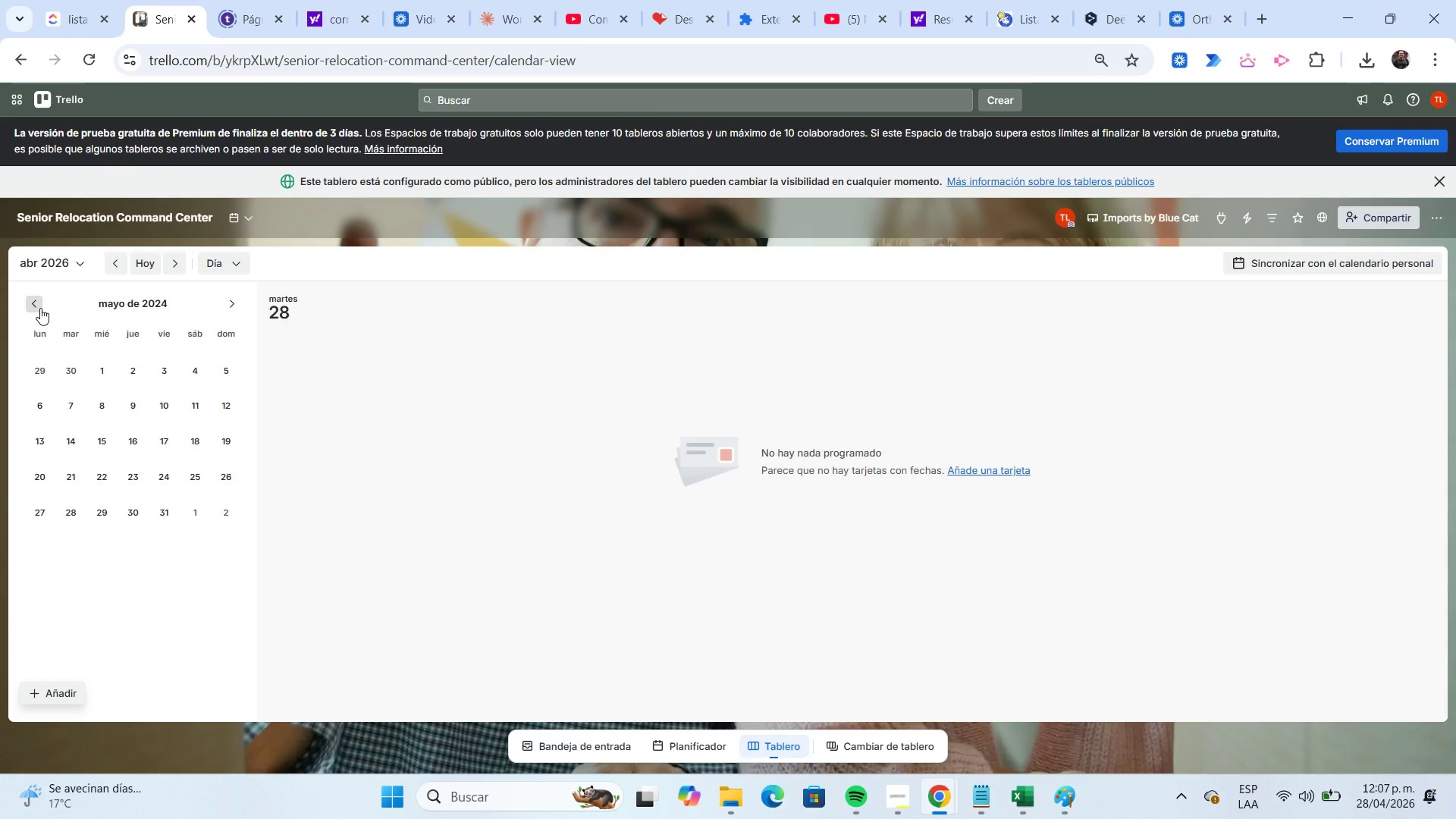 
wait(10.5)
 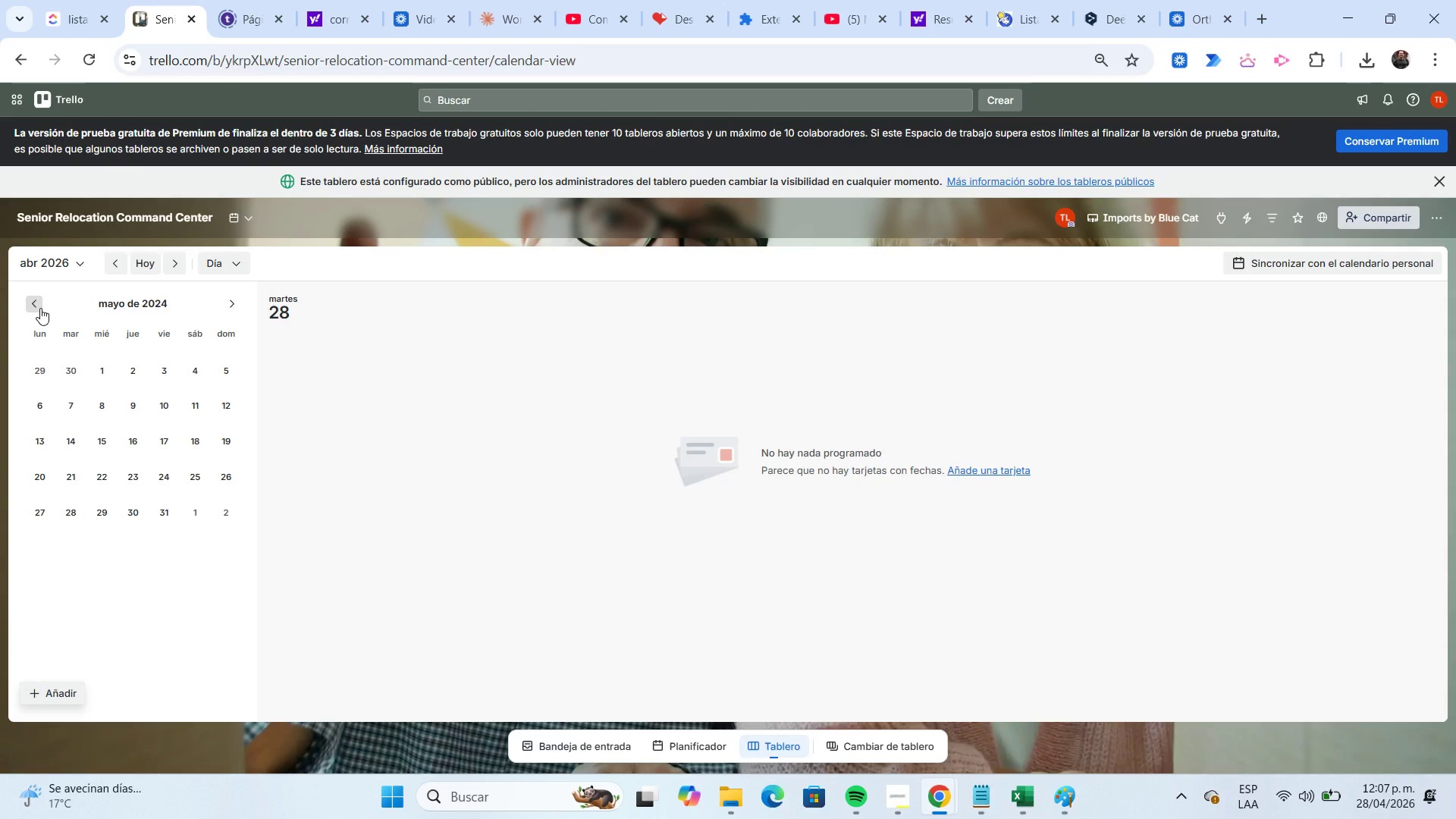 
left_click([982, 473])
 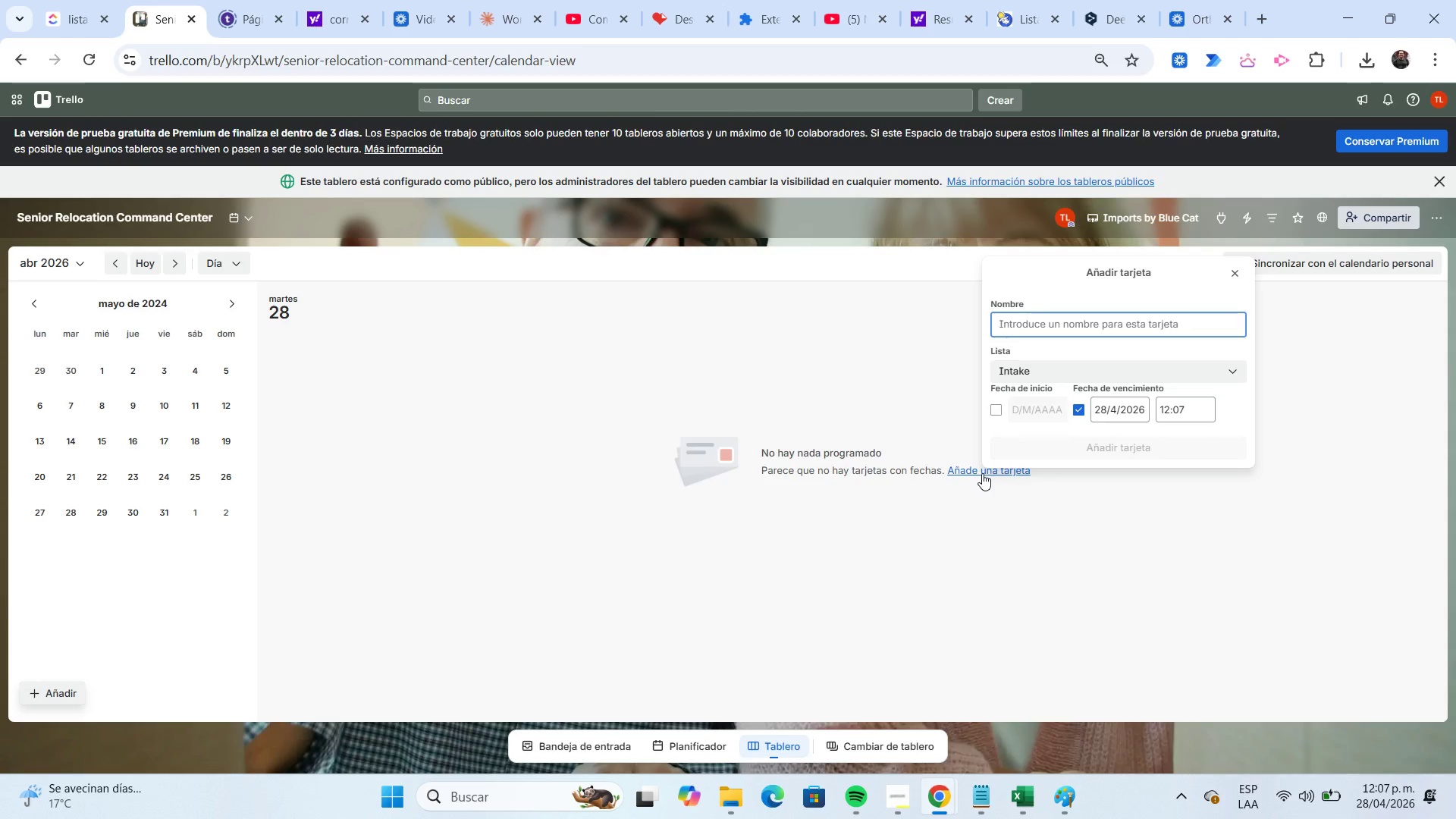 
wait(8.78)
 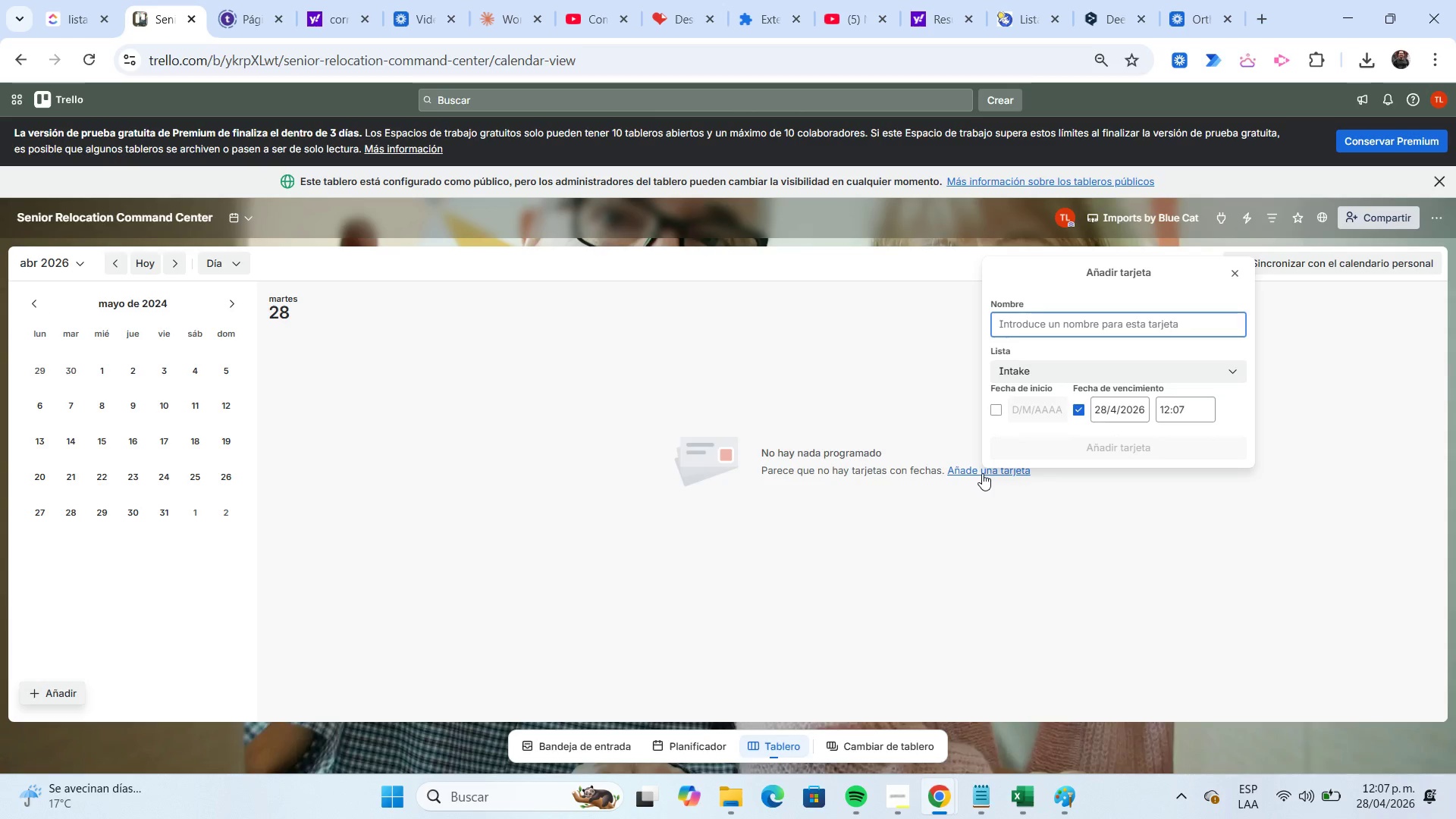 
left_click([998, 410])
 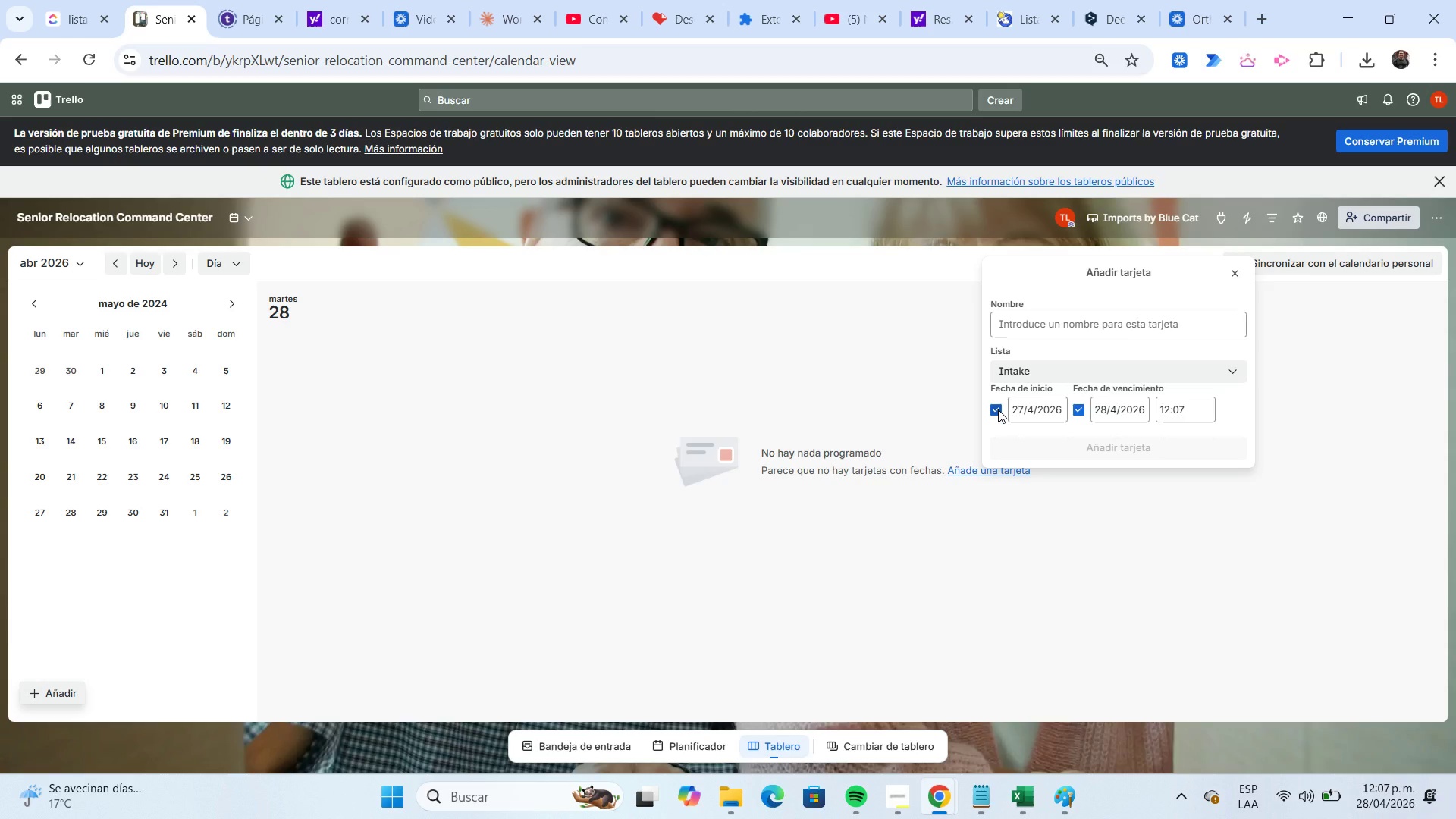 
left_click([1056, 496])
 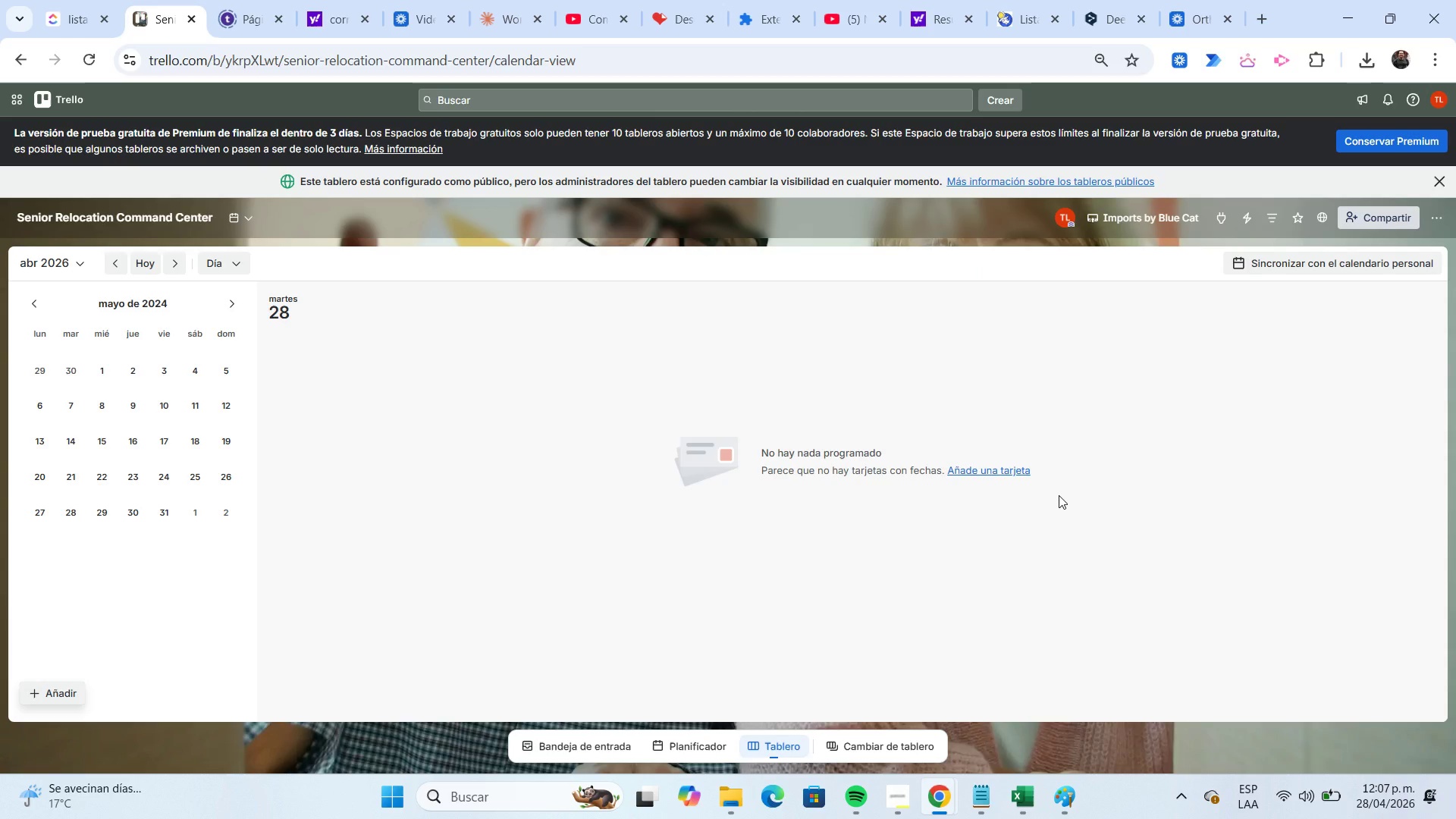 
wait(8.64)
 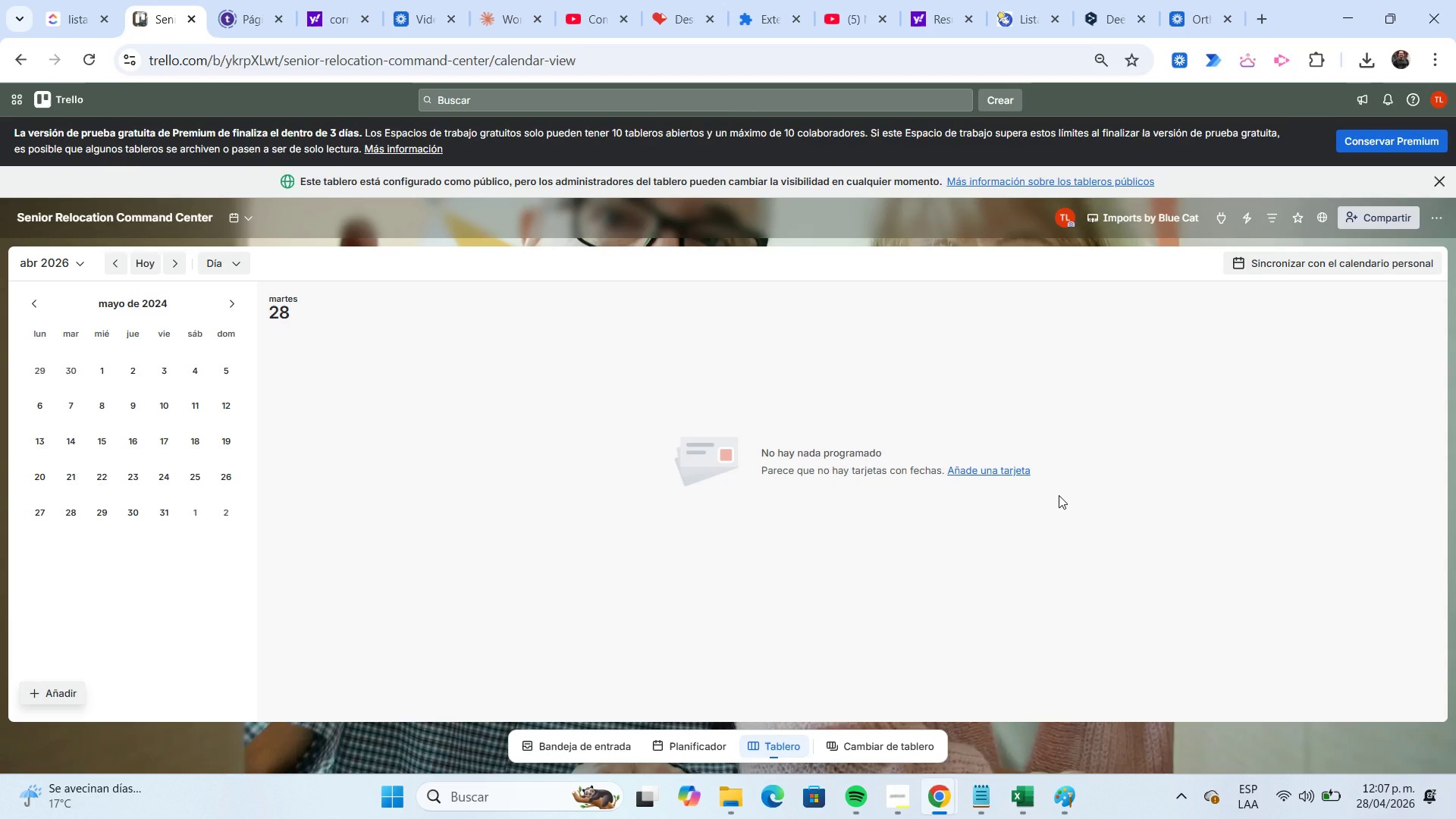 
left_click([249, 220])
 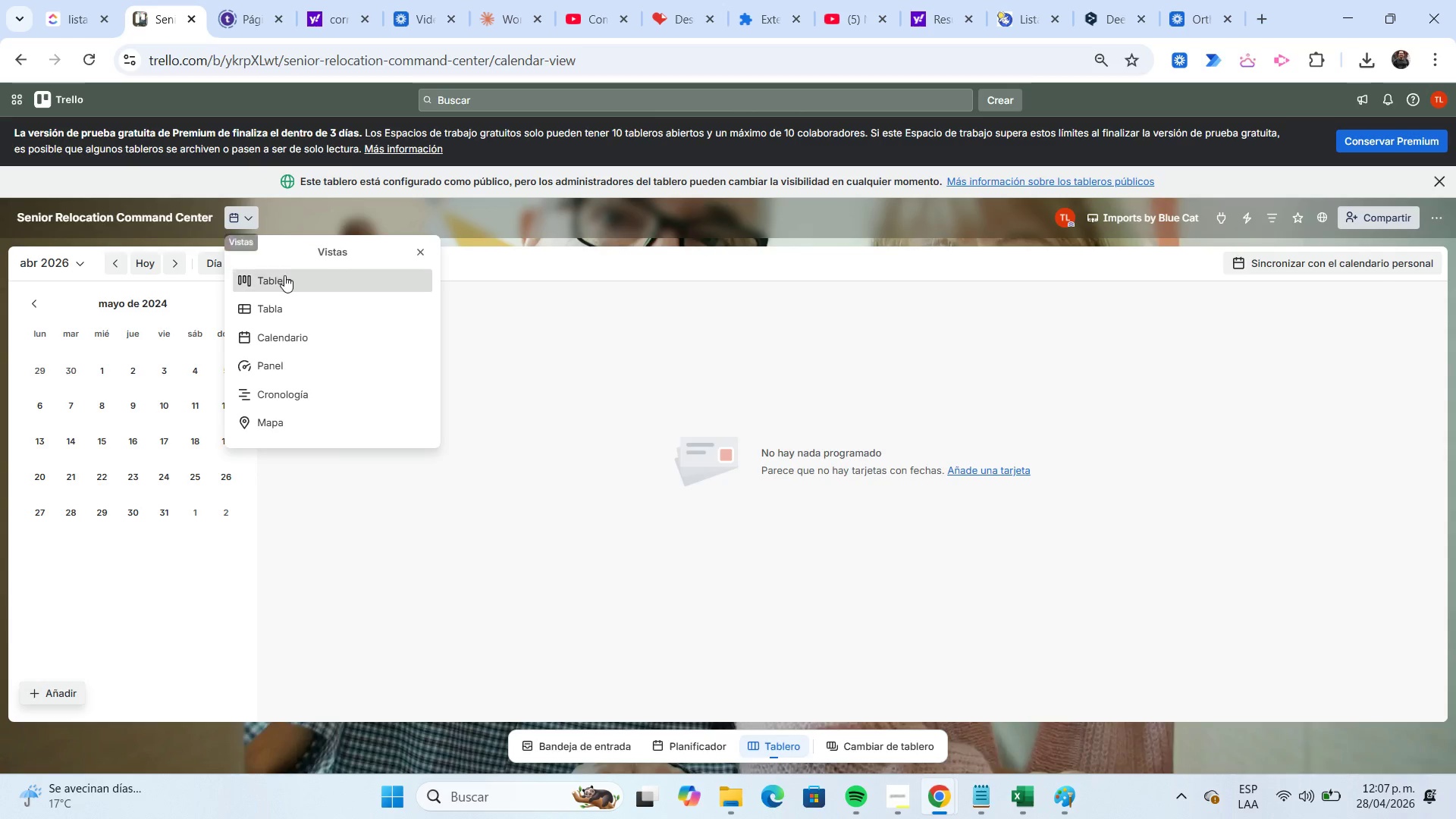 
left_click([285, 277])
 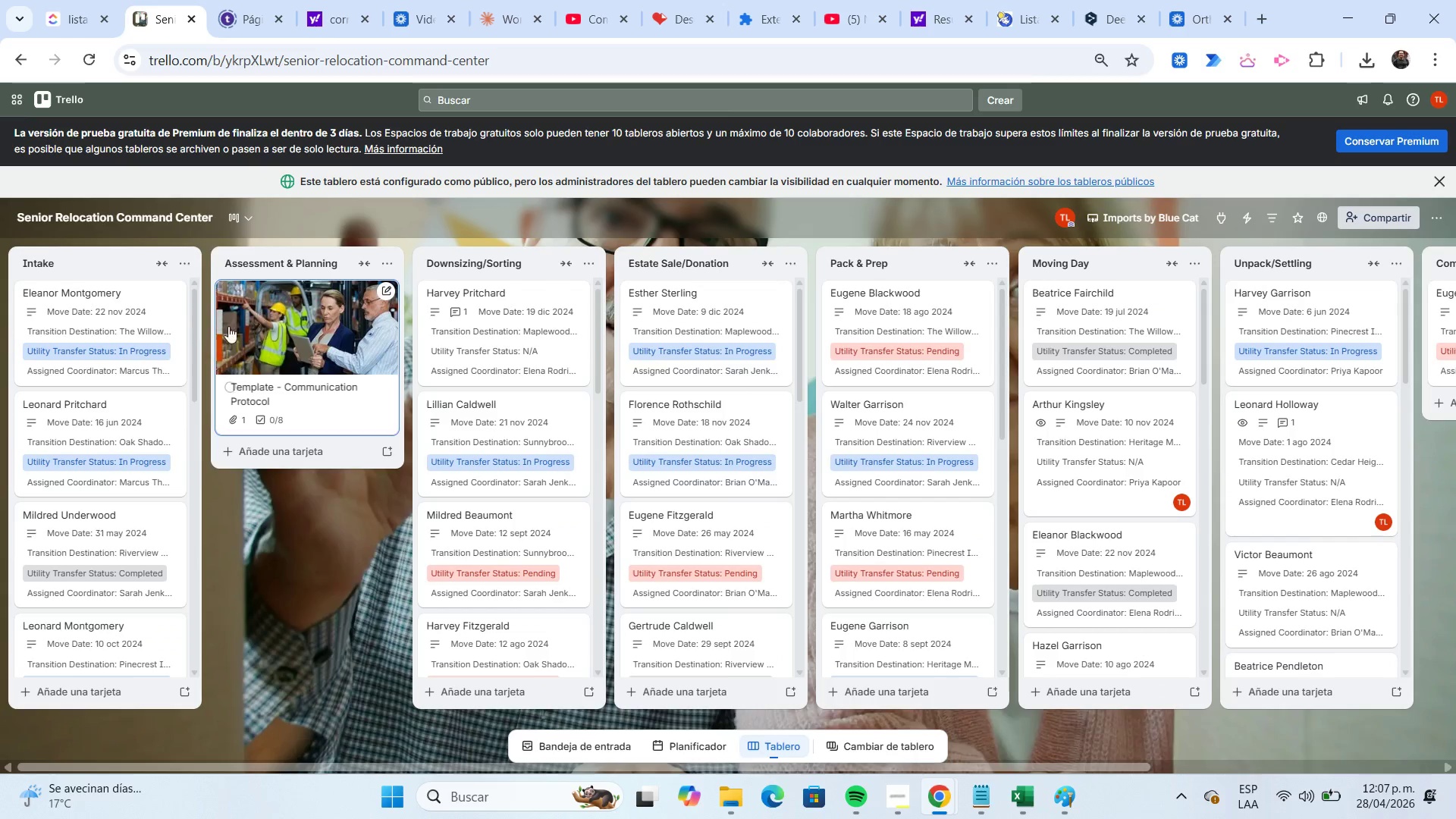 
left_click([145, 319])
 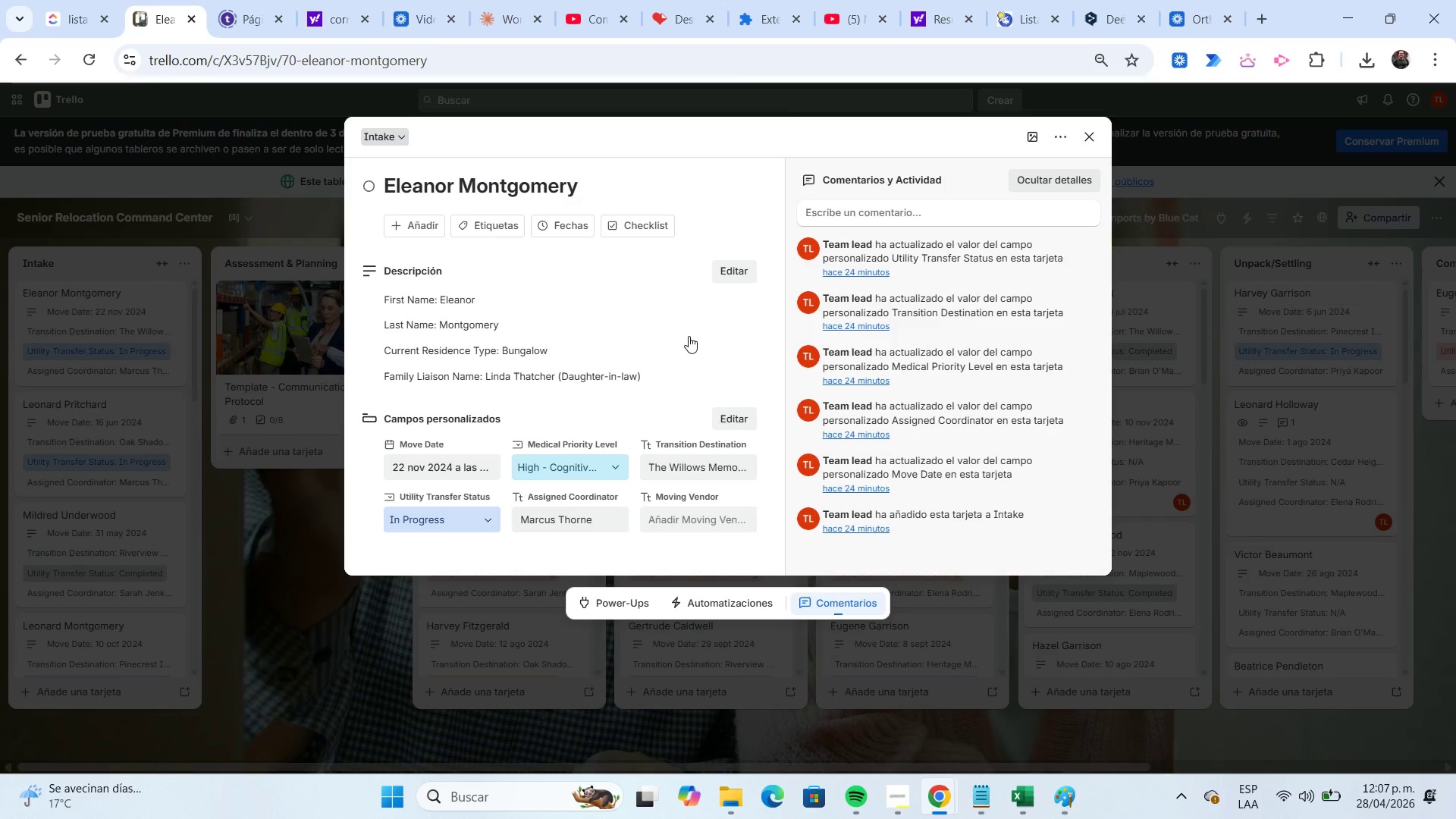 
wait(32.77)
 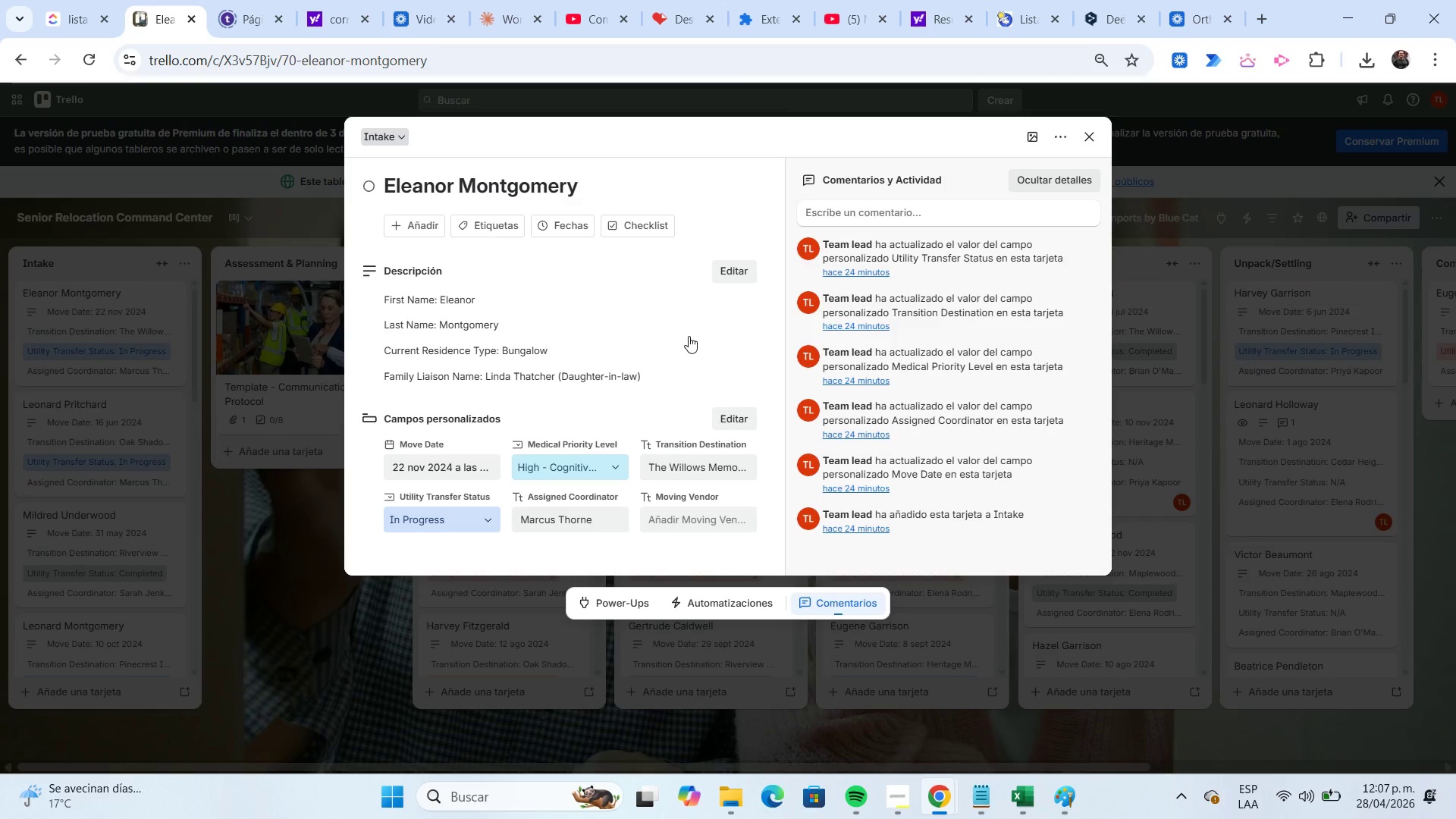 
left_click([1029, 794])
 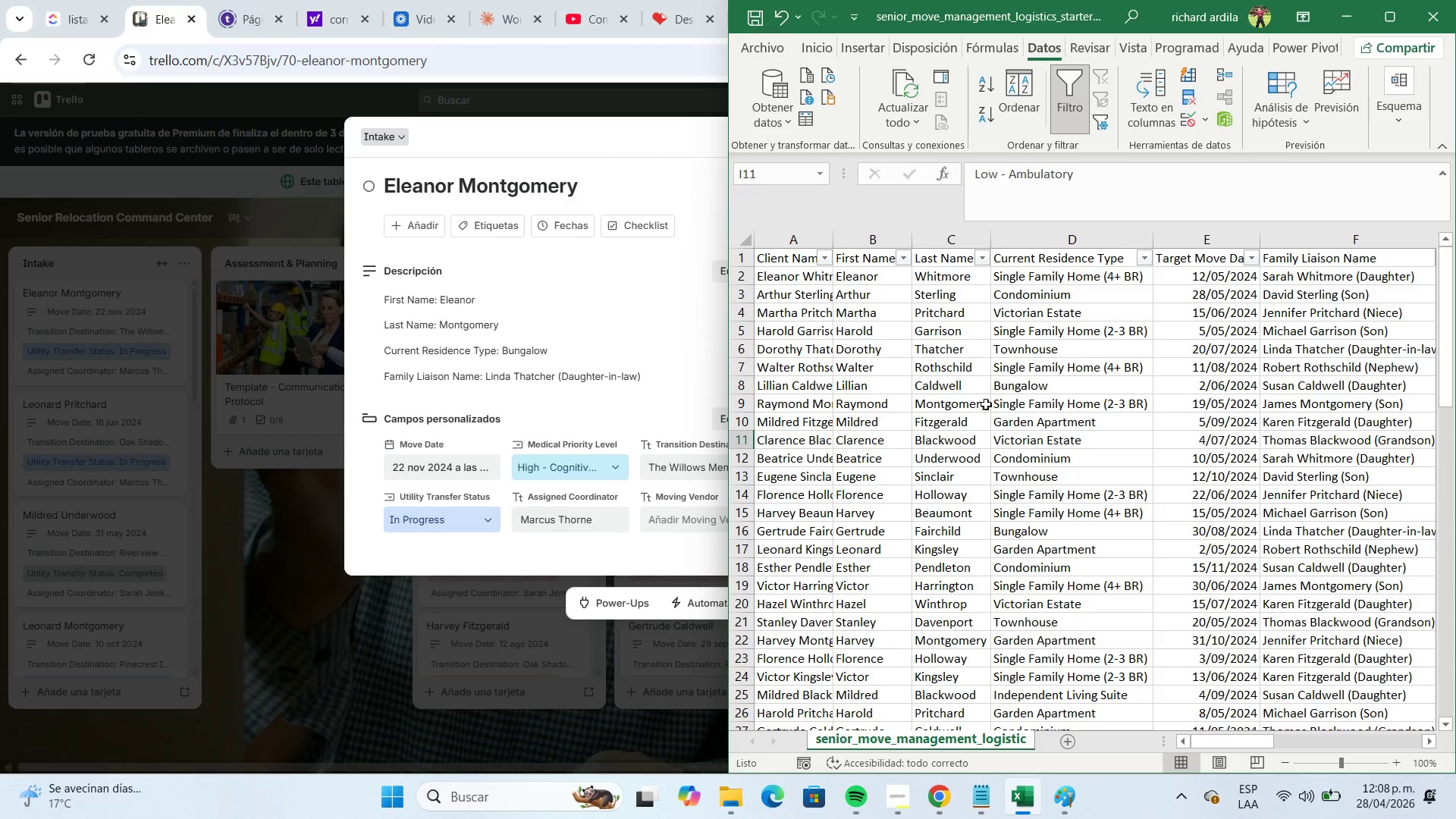 
scroll: coordinate [987, 402], scroll_direction: up, amount: 2.0
 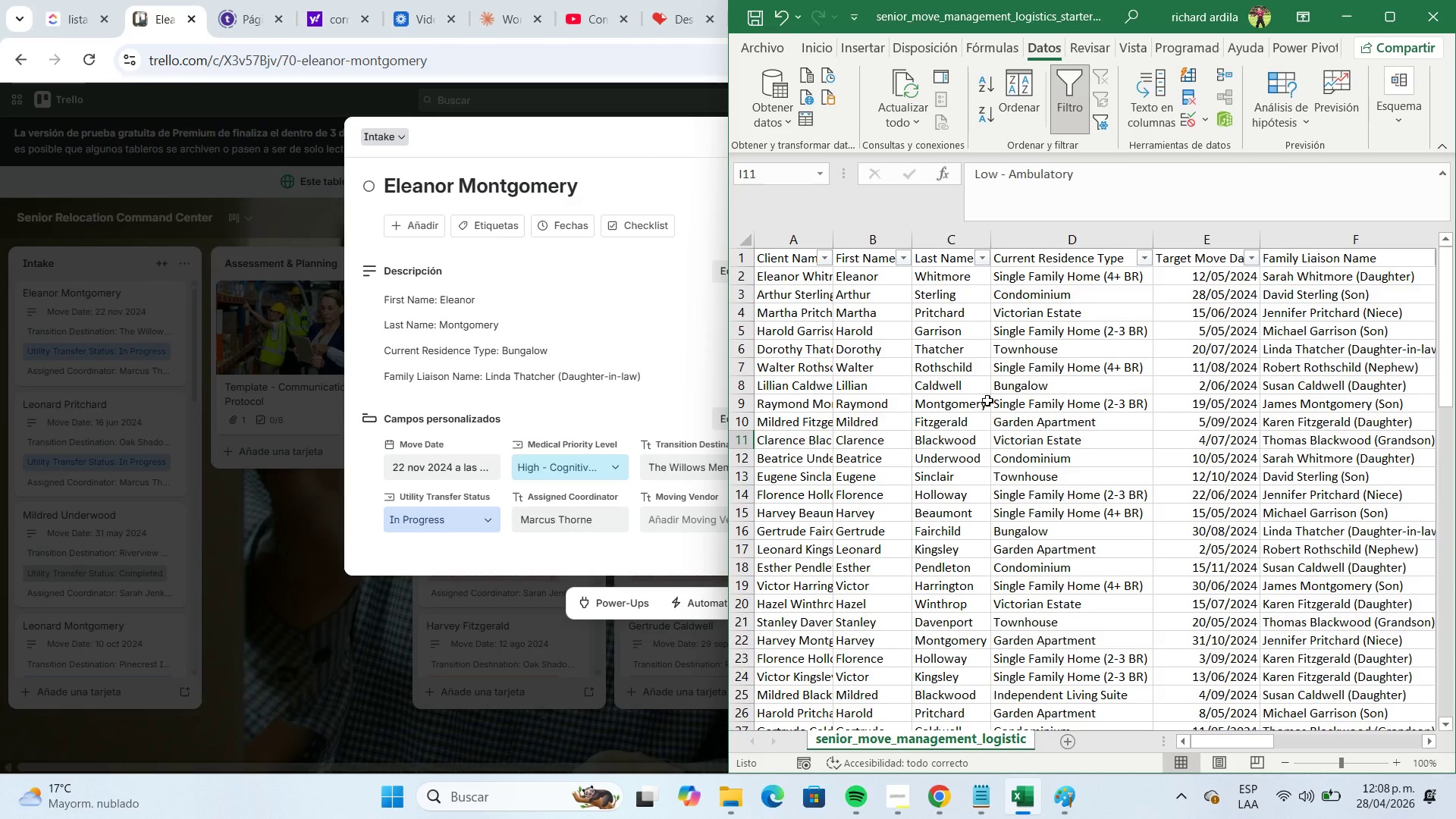 
wait(22.85)
 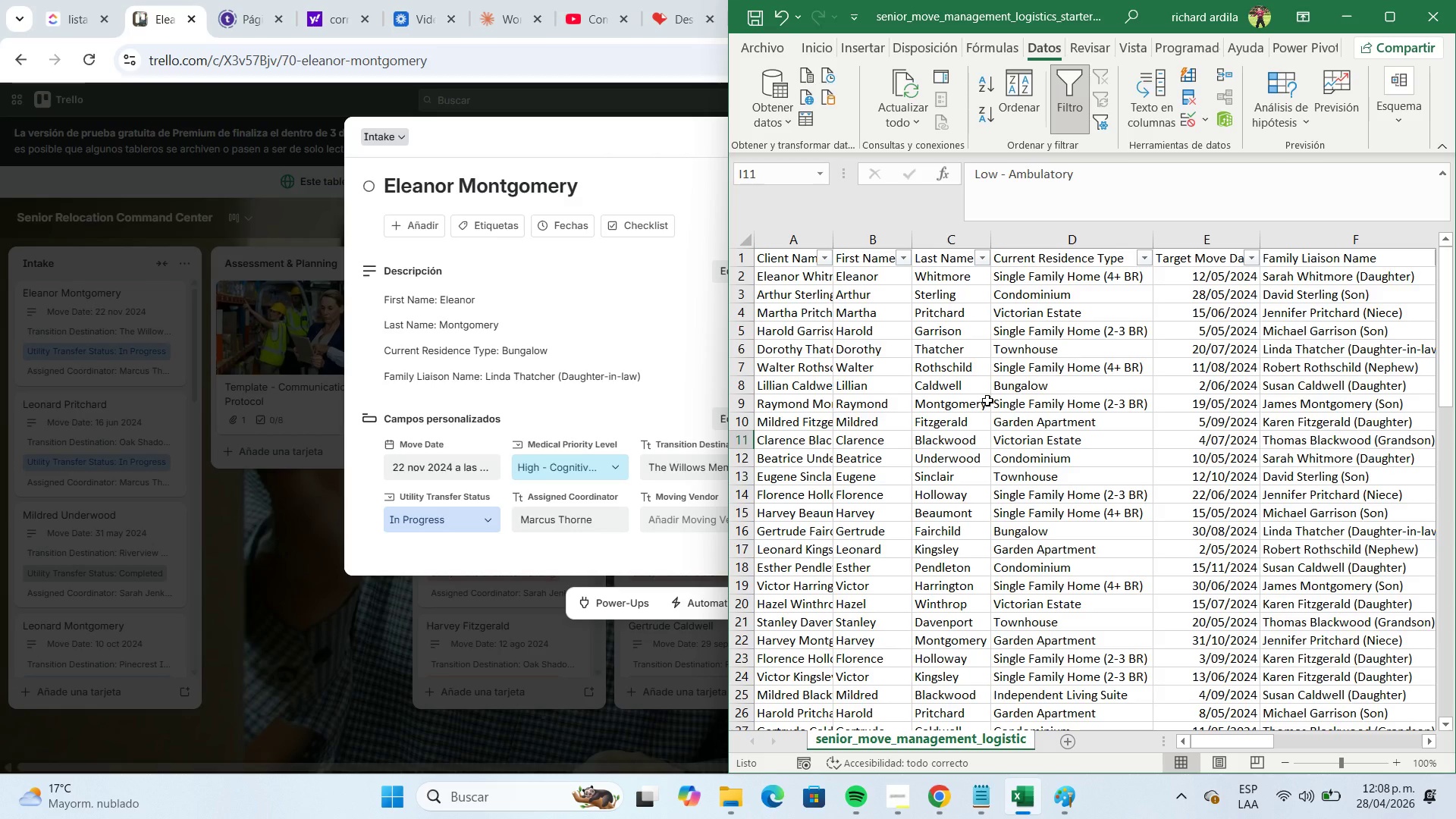 
left_click([1357, 20])
 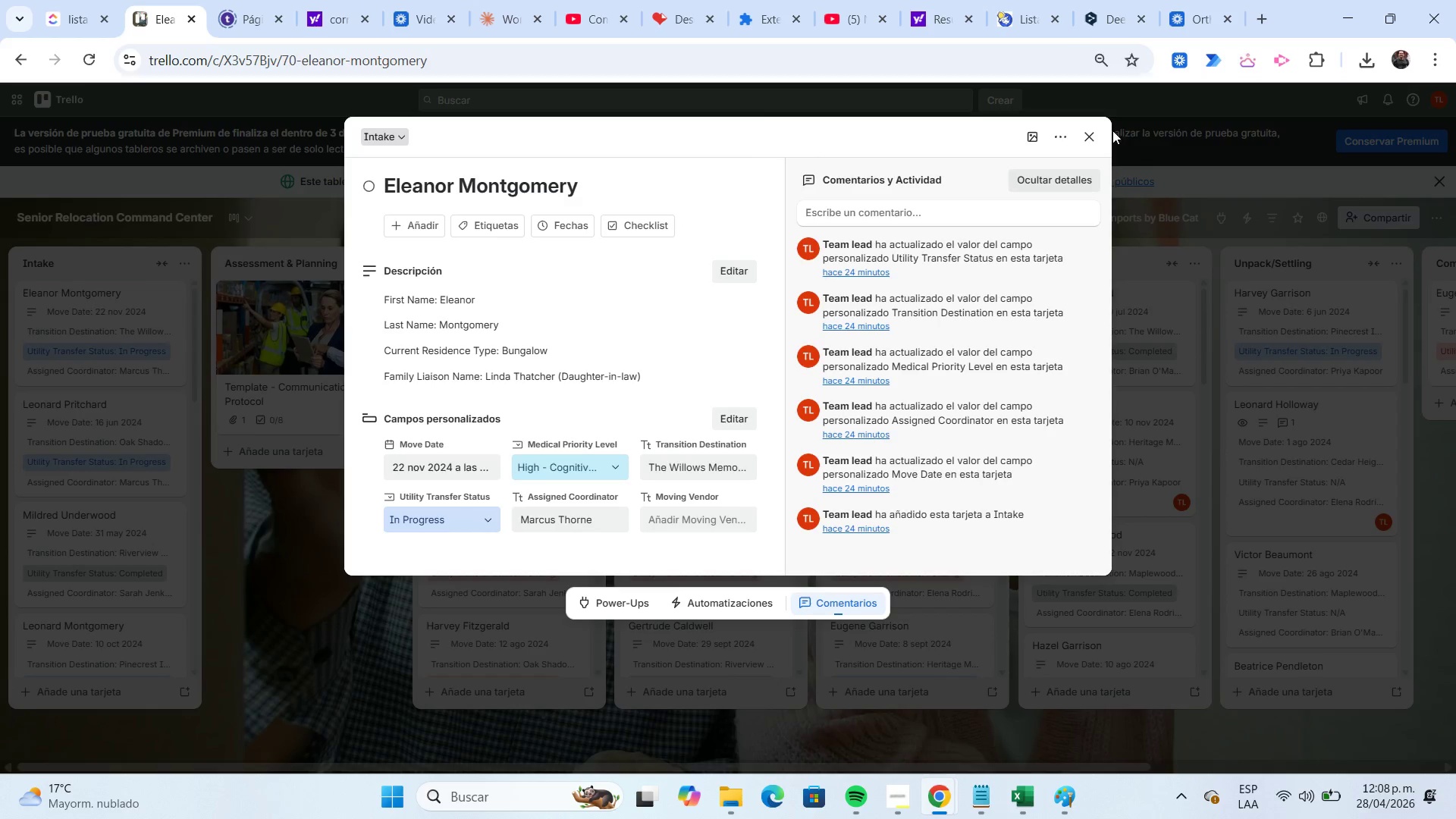 
left_click([1098, 127])
 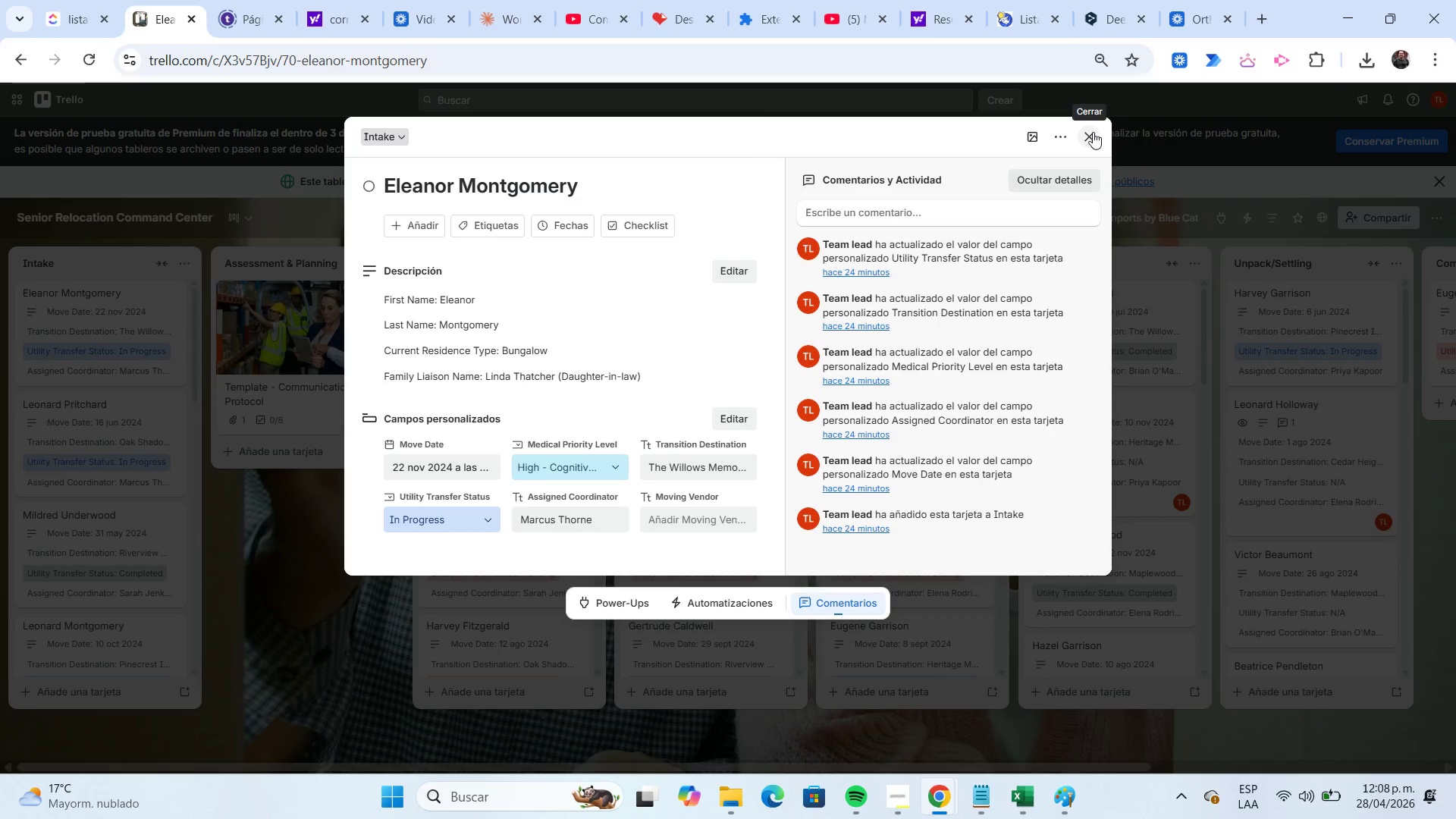 
left_click([1092, 133])
 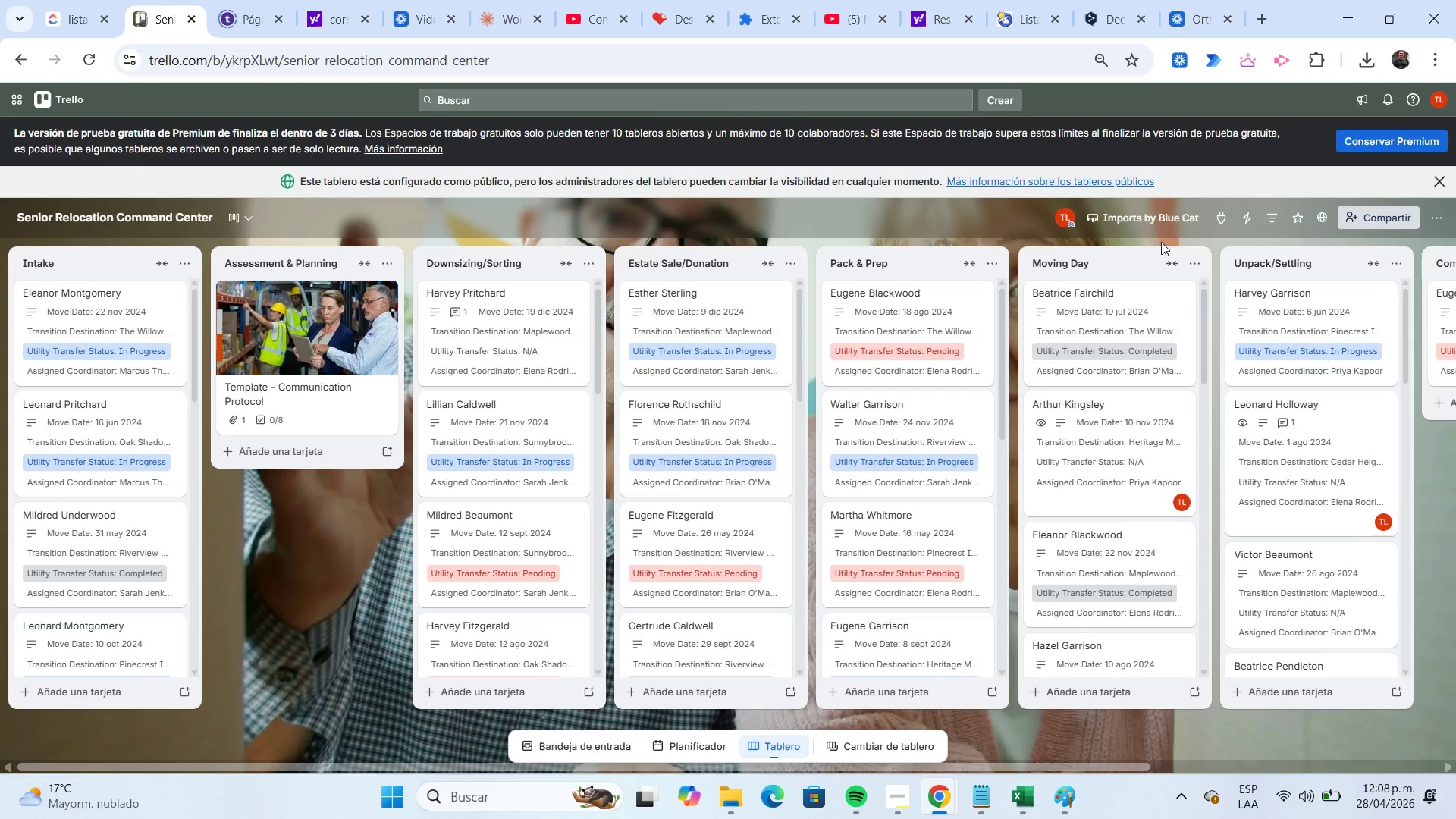 
left_click([1148, 224])
 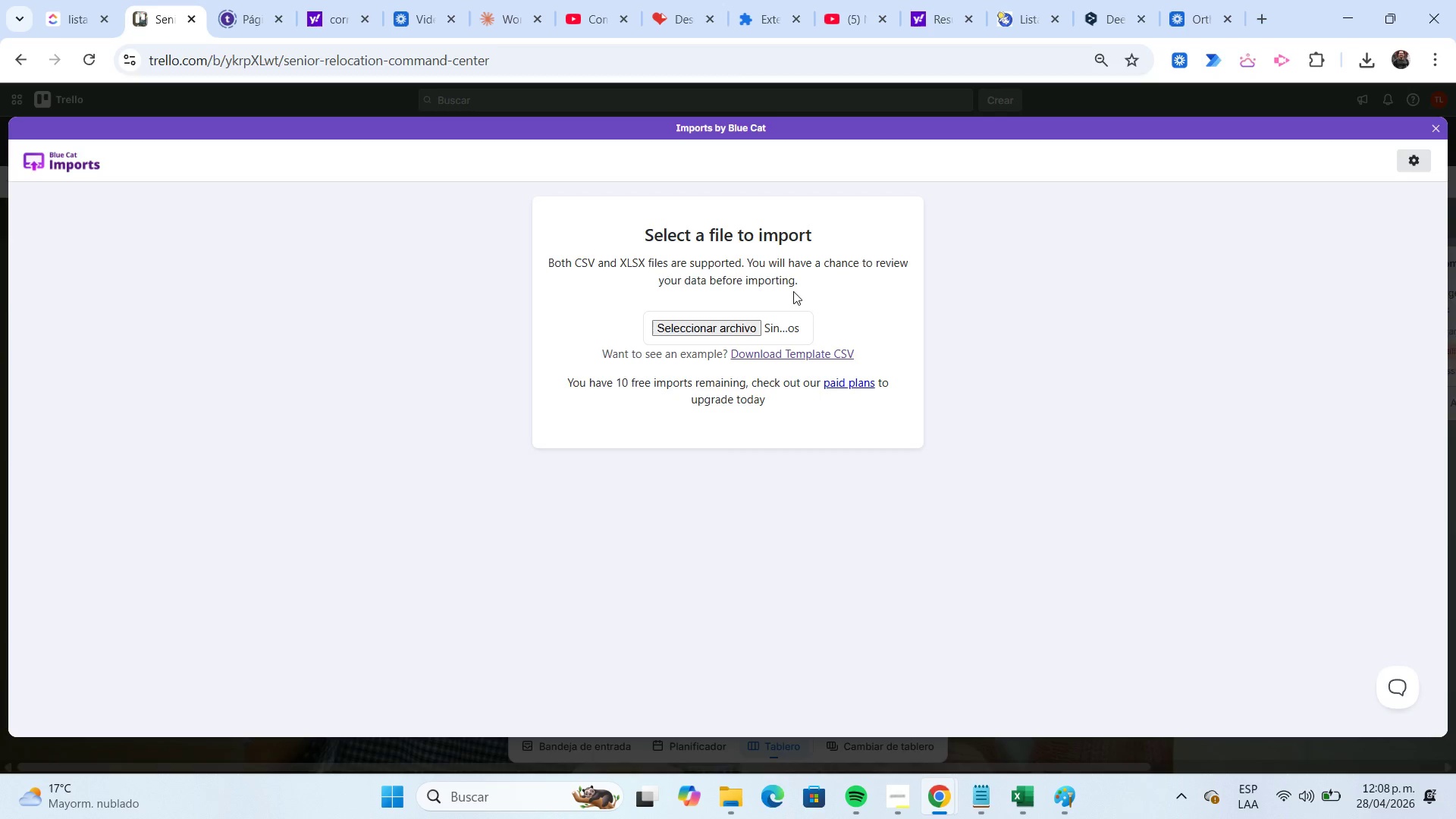 
left_click([730, 322])
 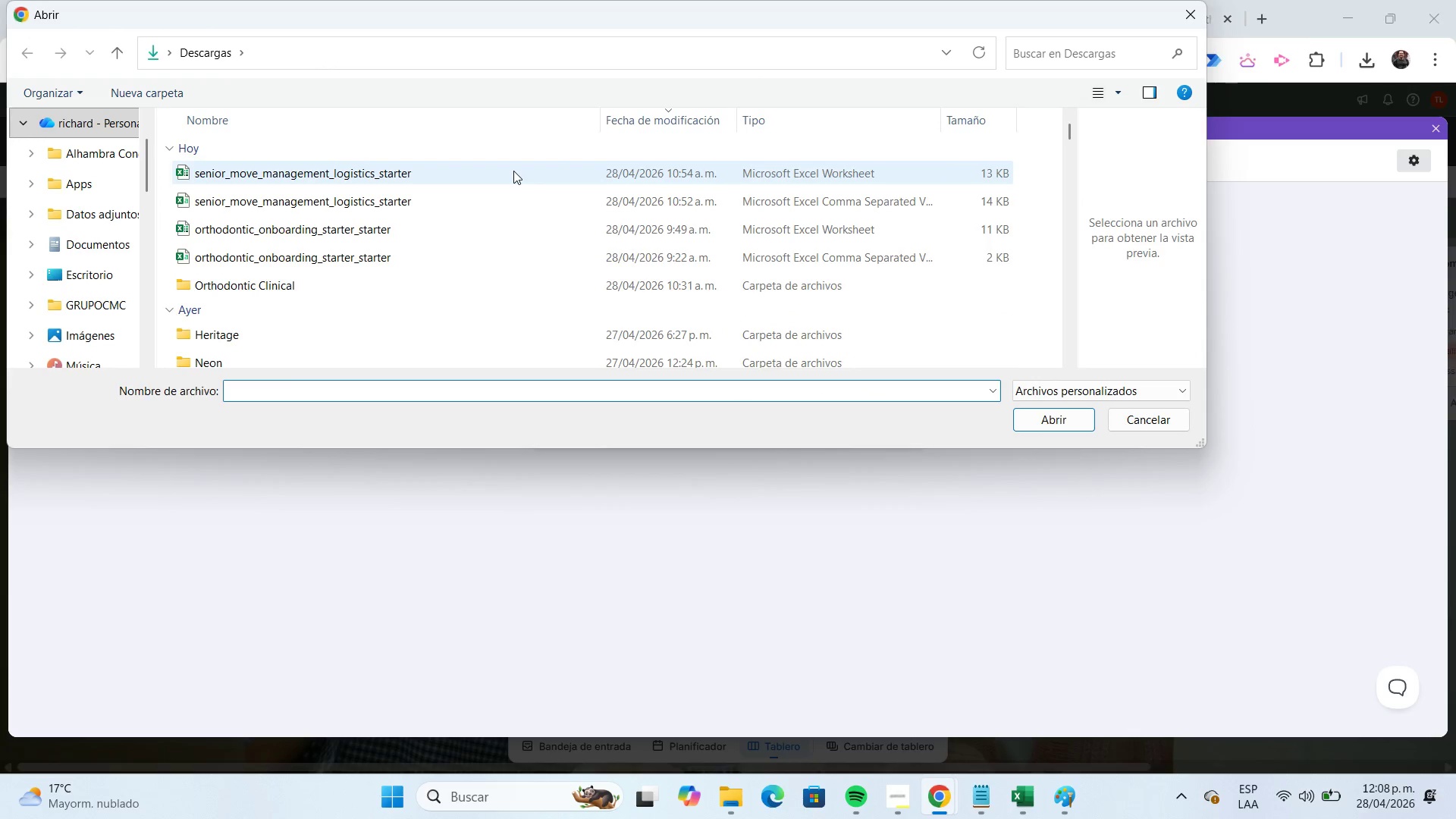 
left_click([502, 190])
 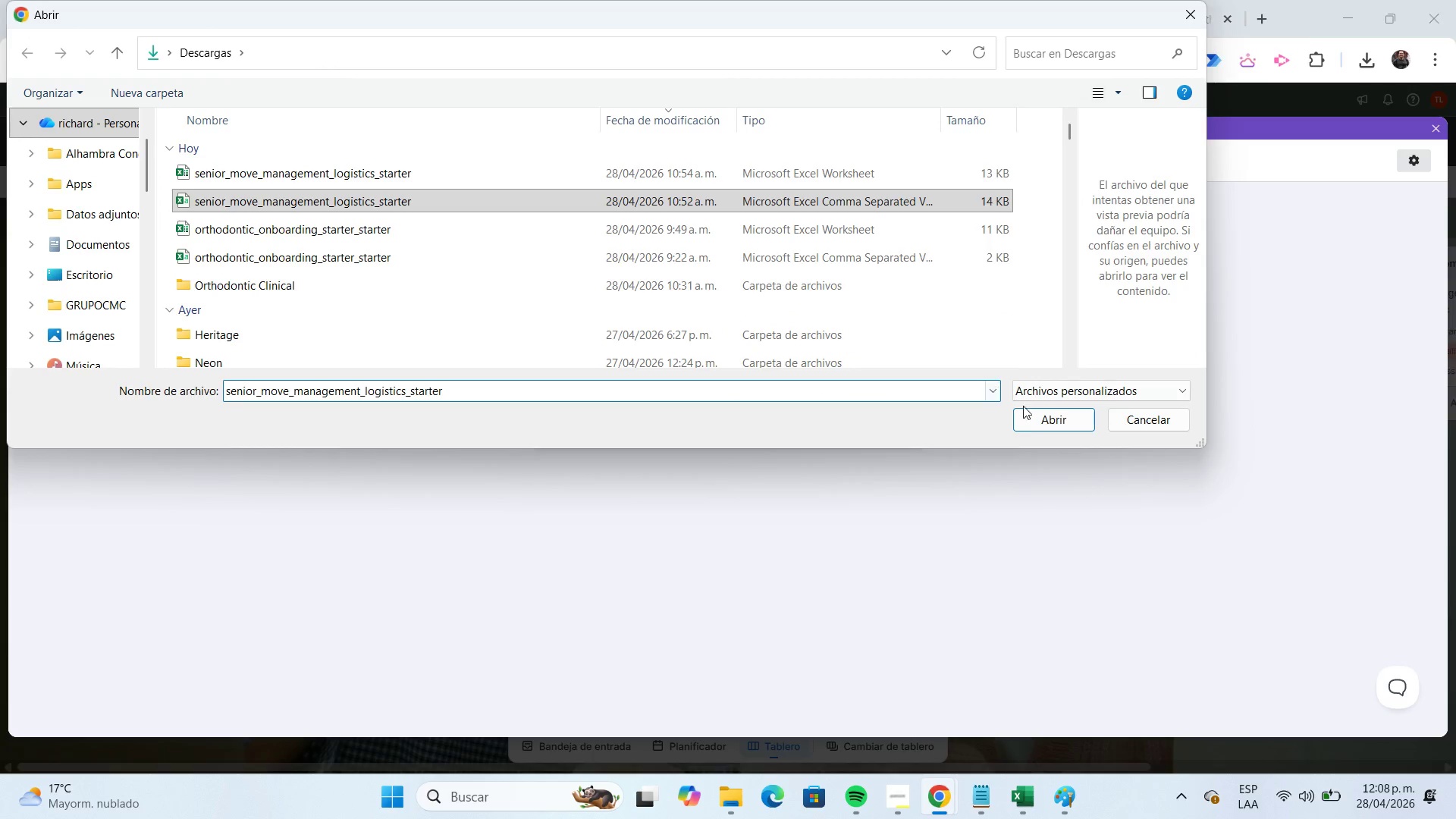 
left_click([1025, 416])
 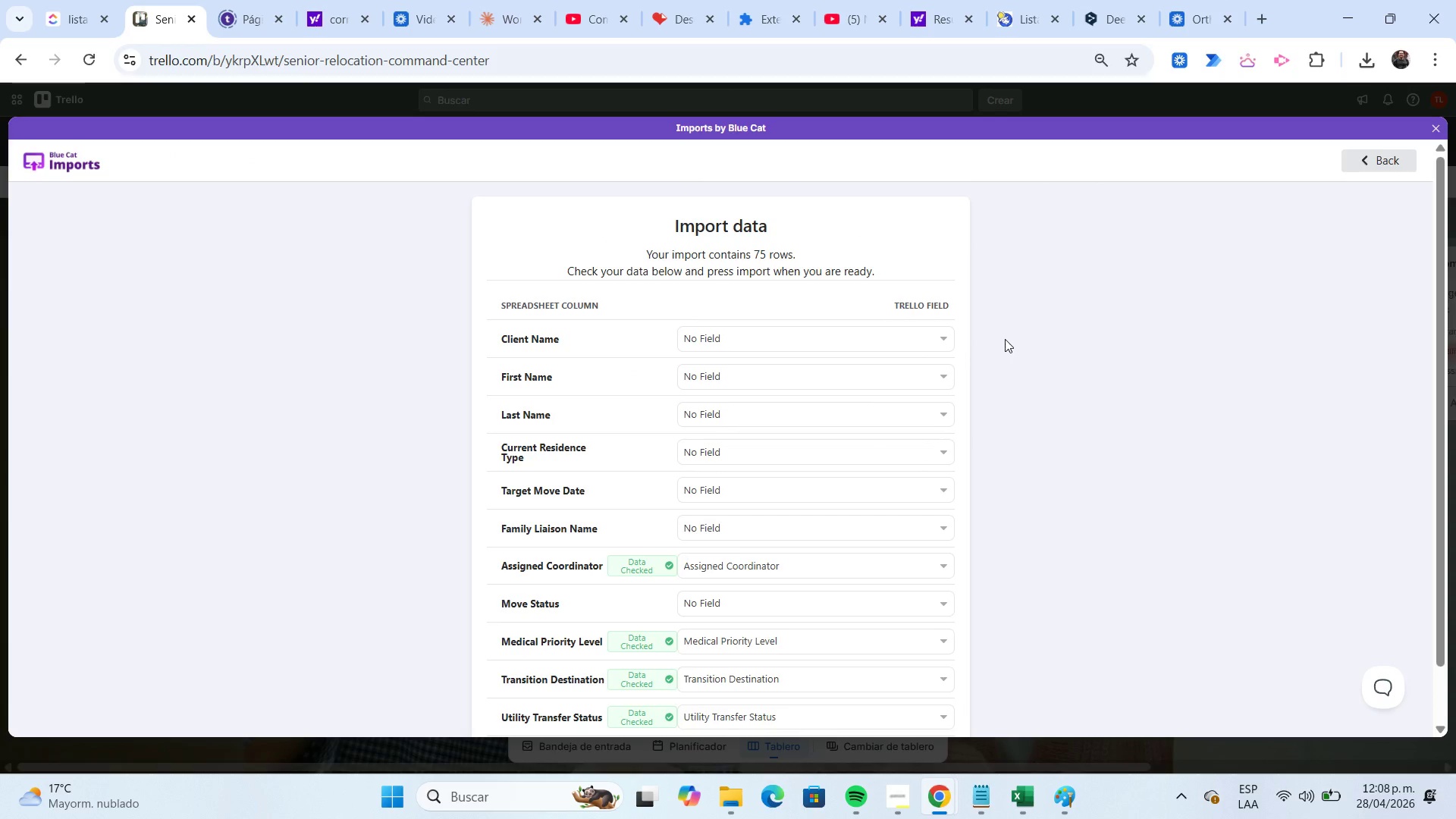 
scroll: coordinate [1021, 410], scroll_direction: down, amount: 1.0
 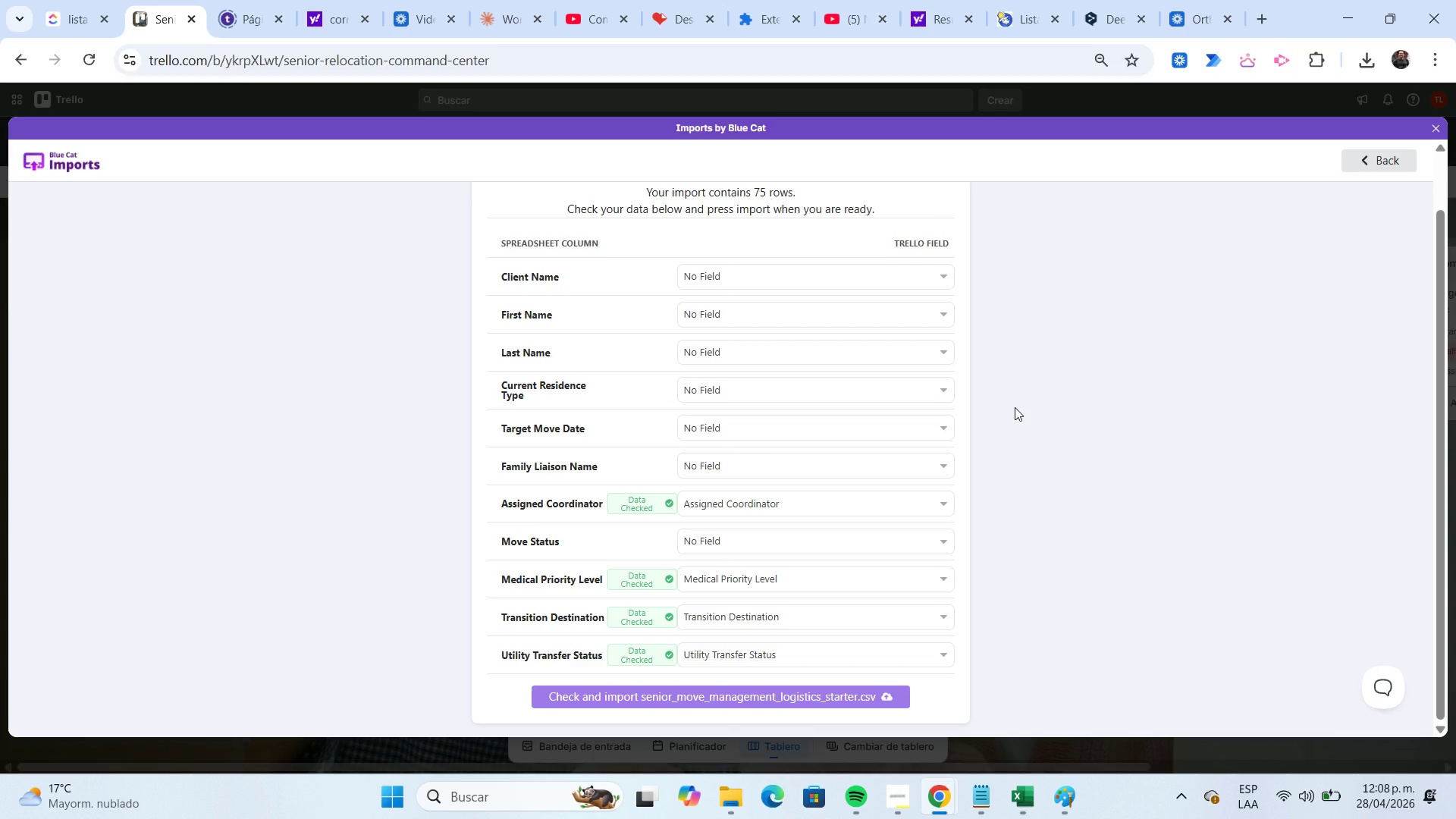 
left_click([951, 427])
 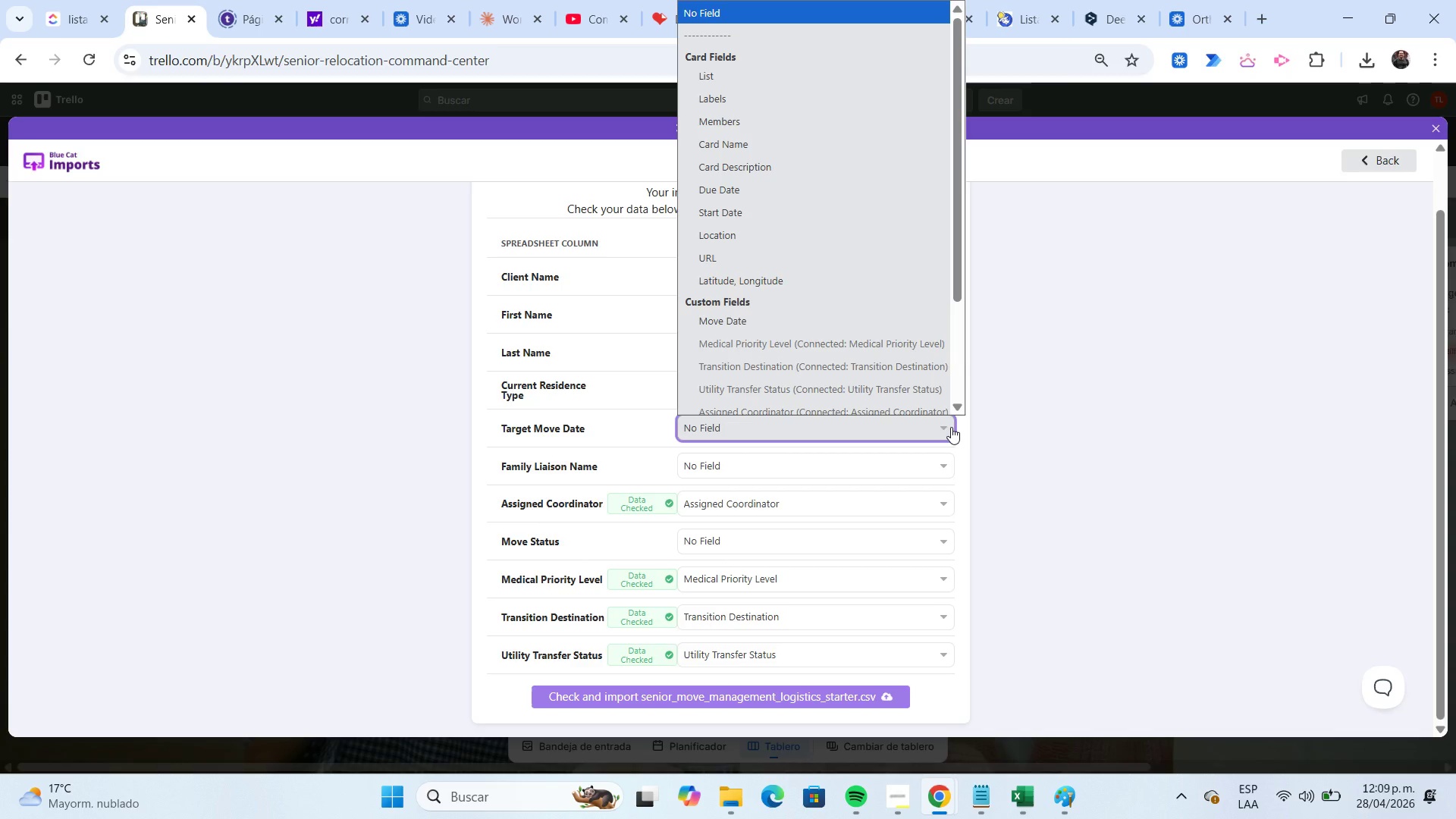 
wait(20.41)
 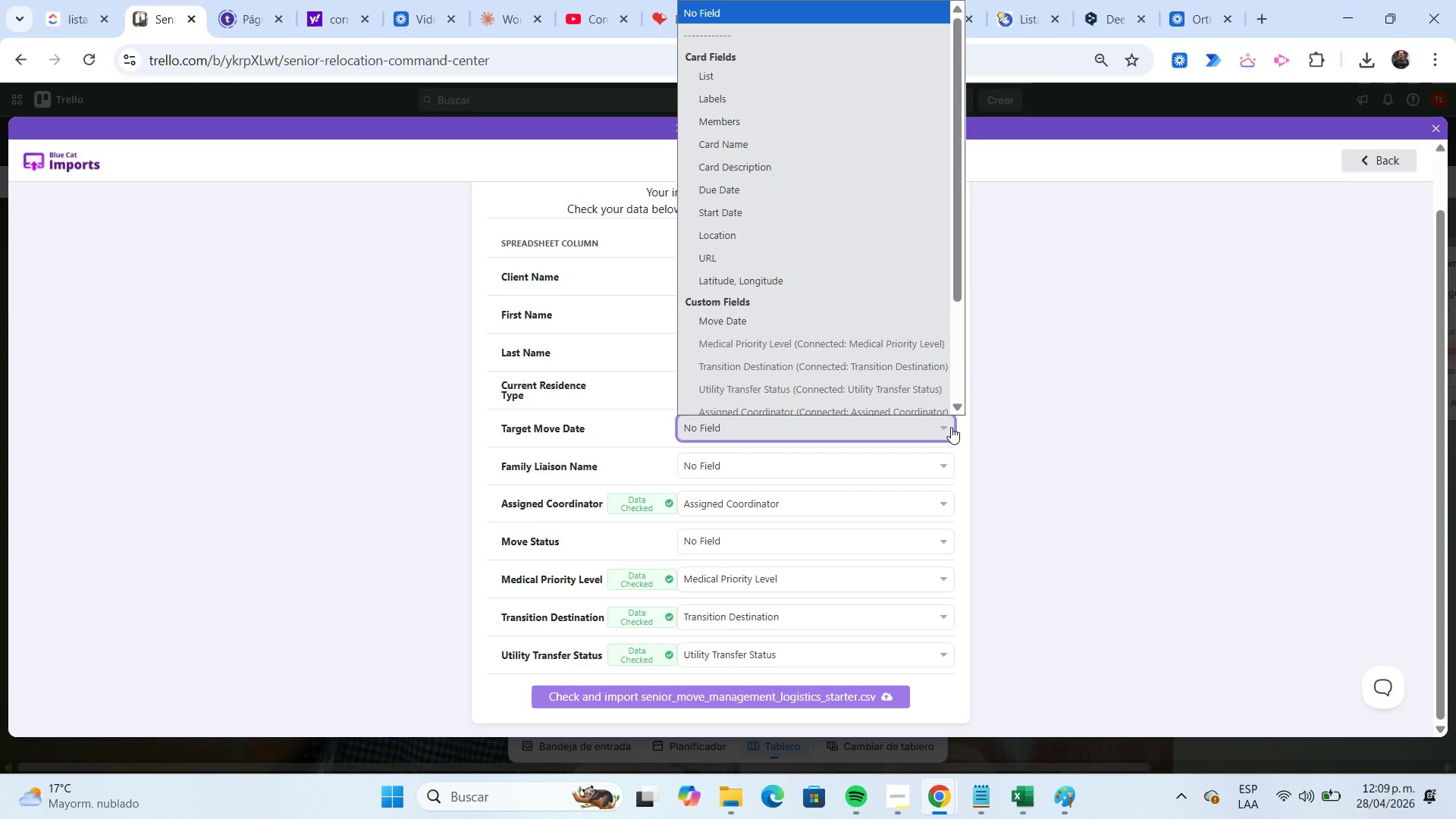 
left_click([1128, 386])
 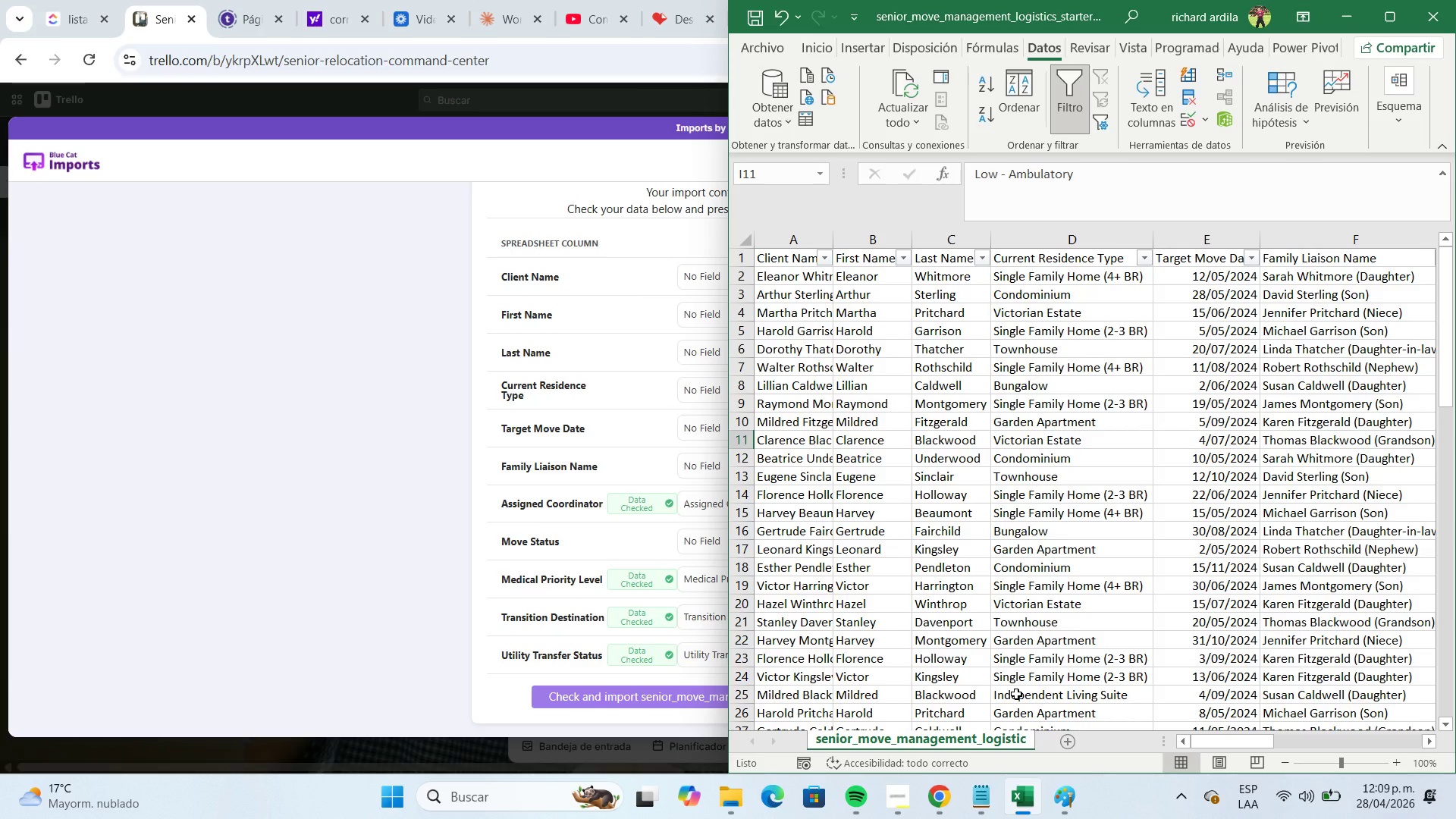 
wait(6.55)
 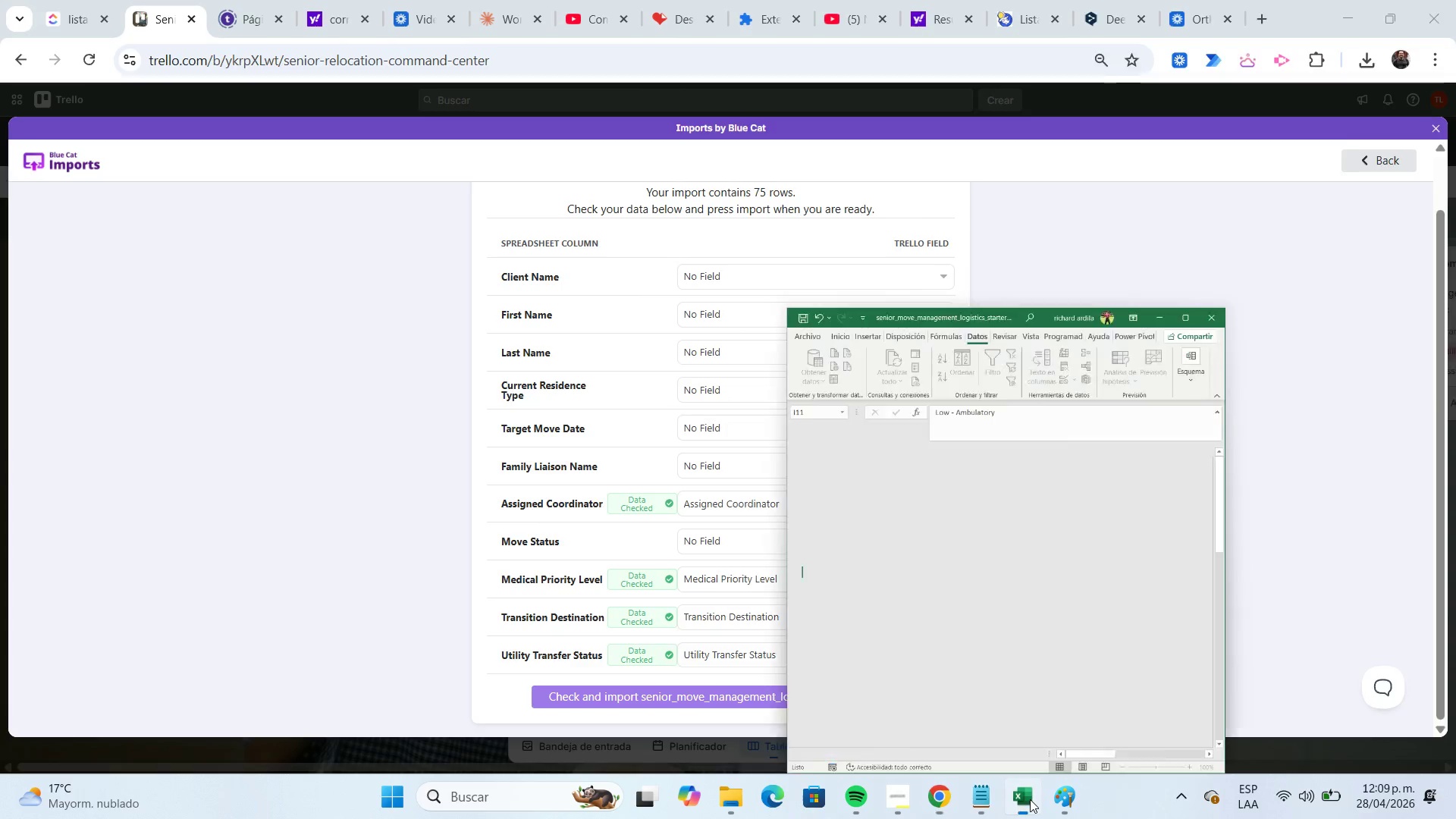 
left_click([1388, 27])
 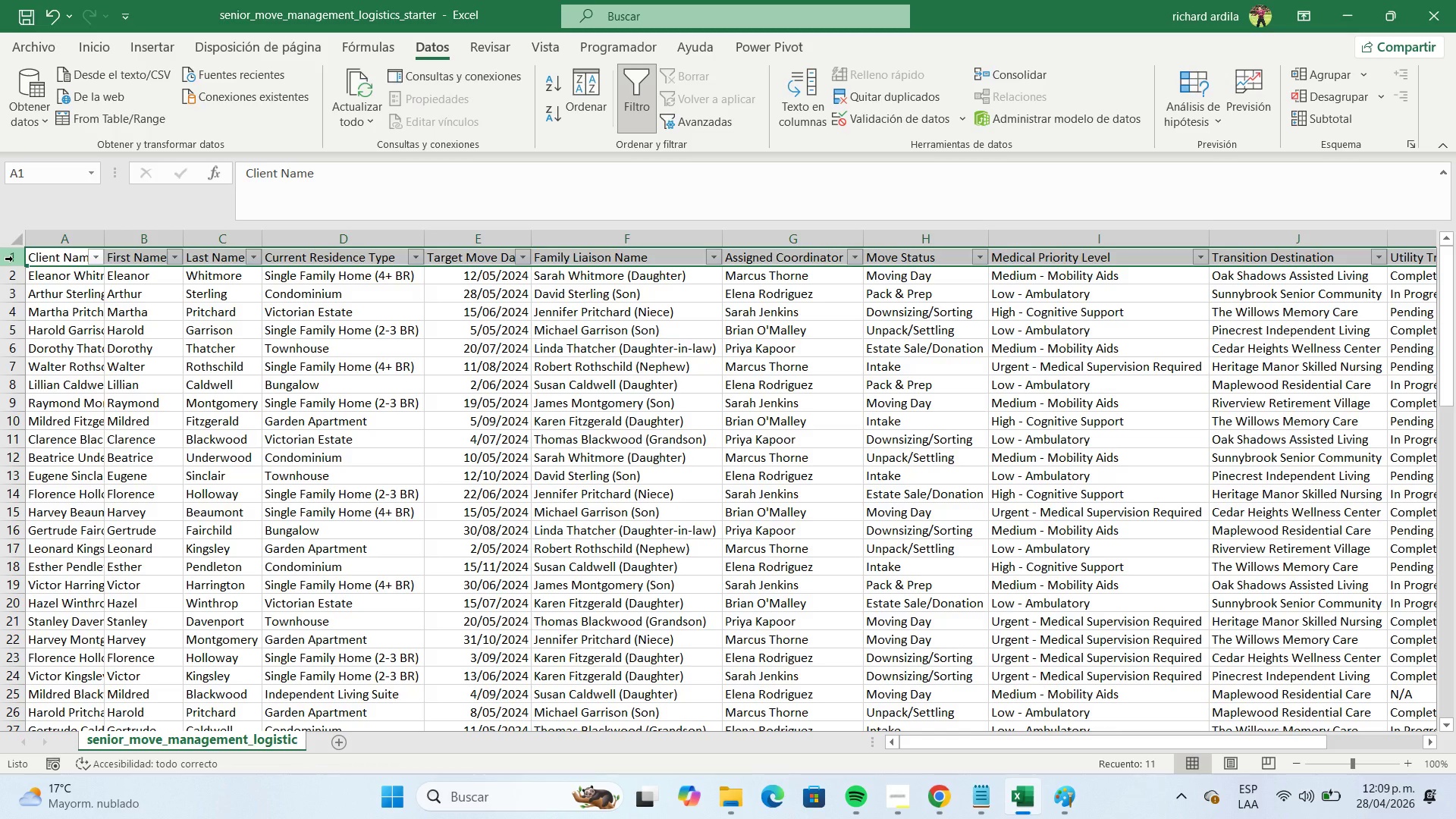 
left_click([632, 114])
 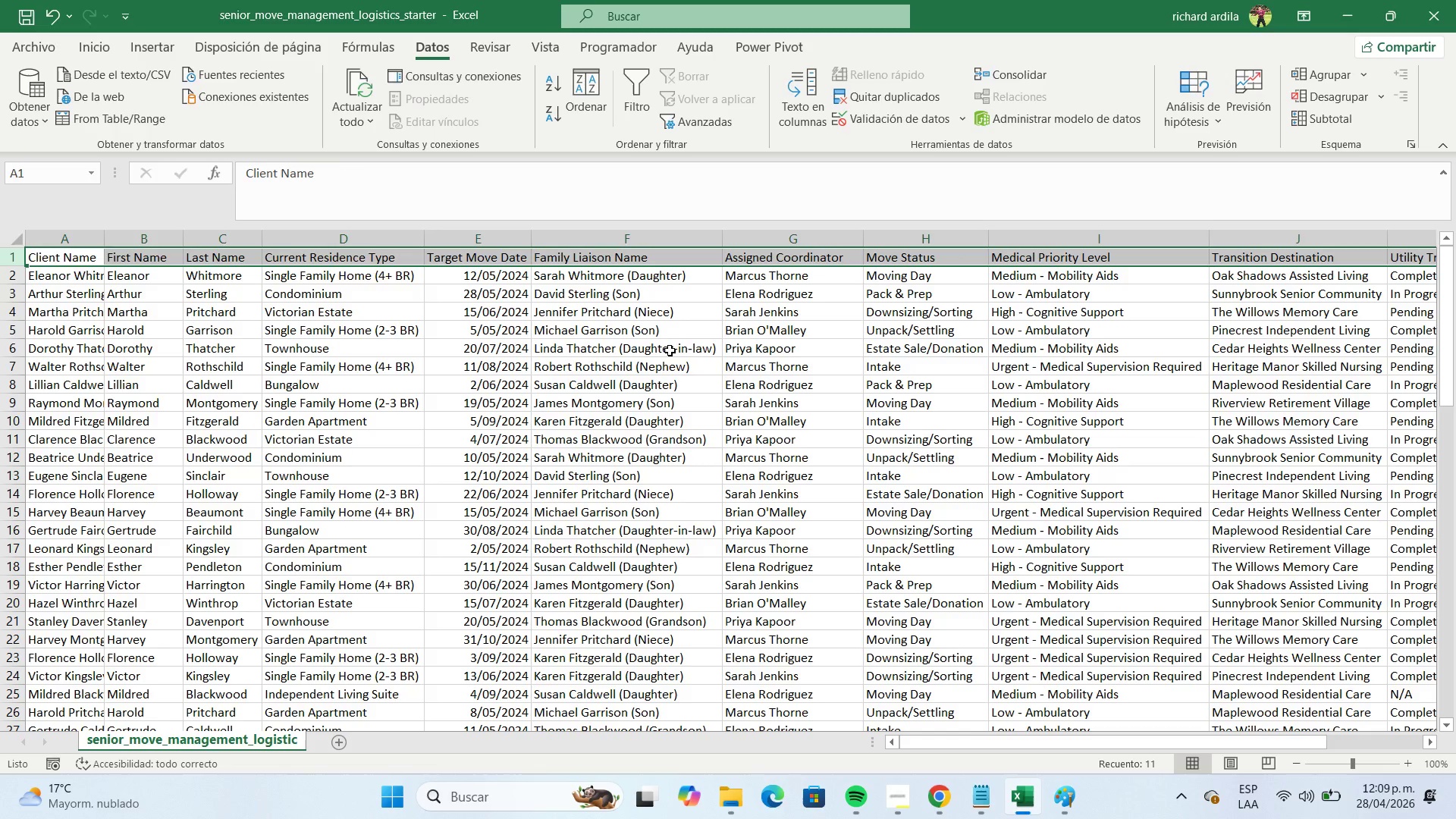 
left_click([670, 352])
 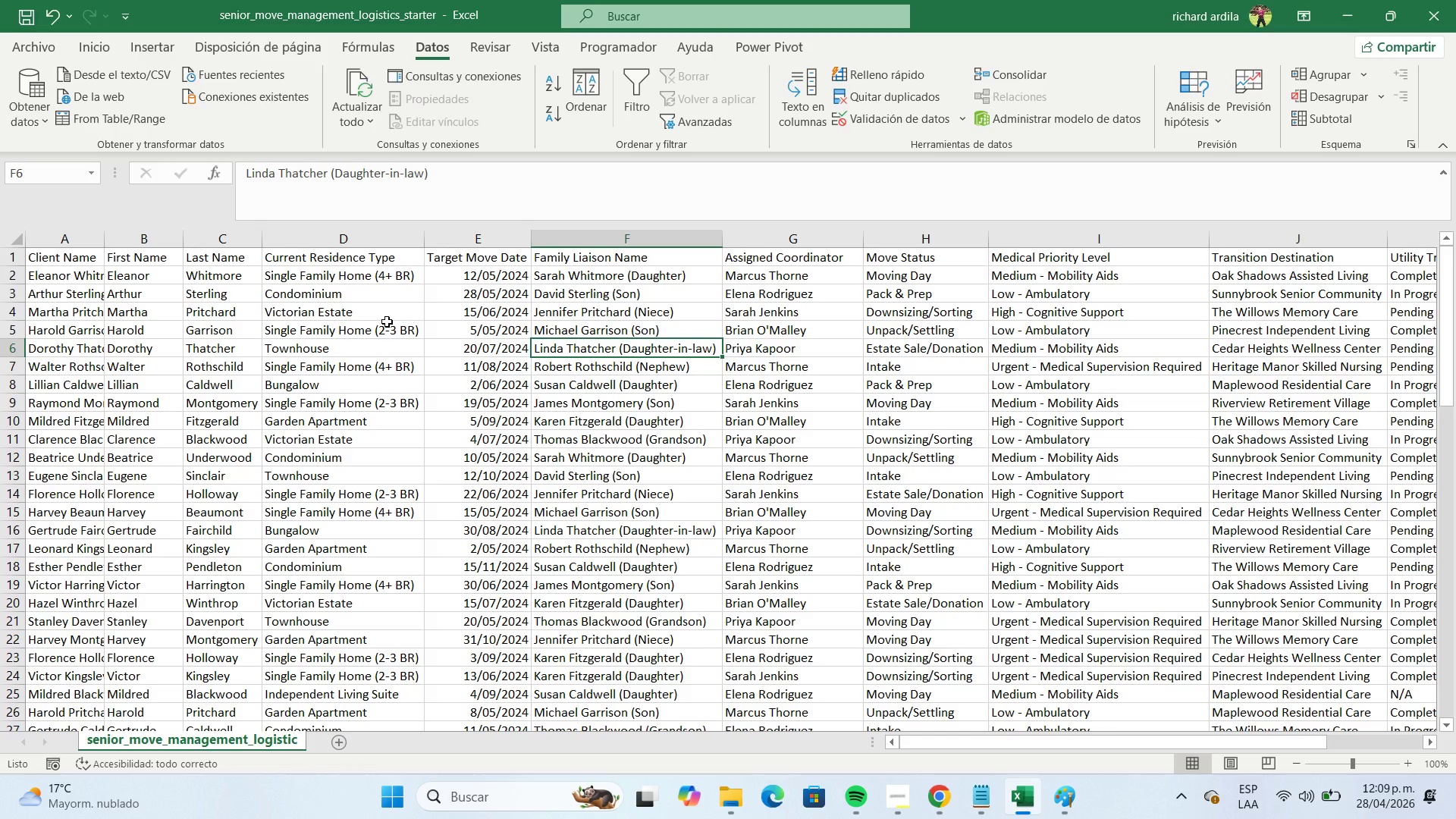 
wait(14.01)
 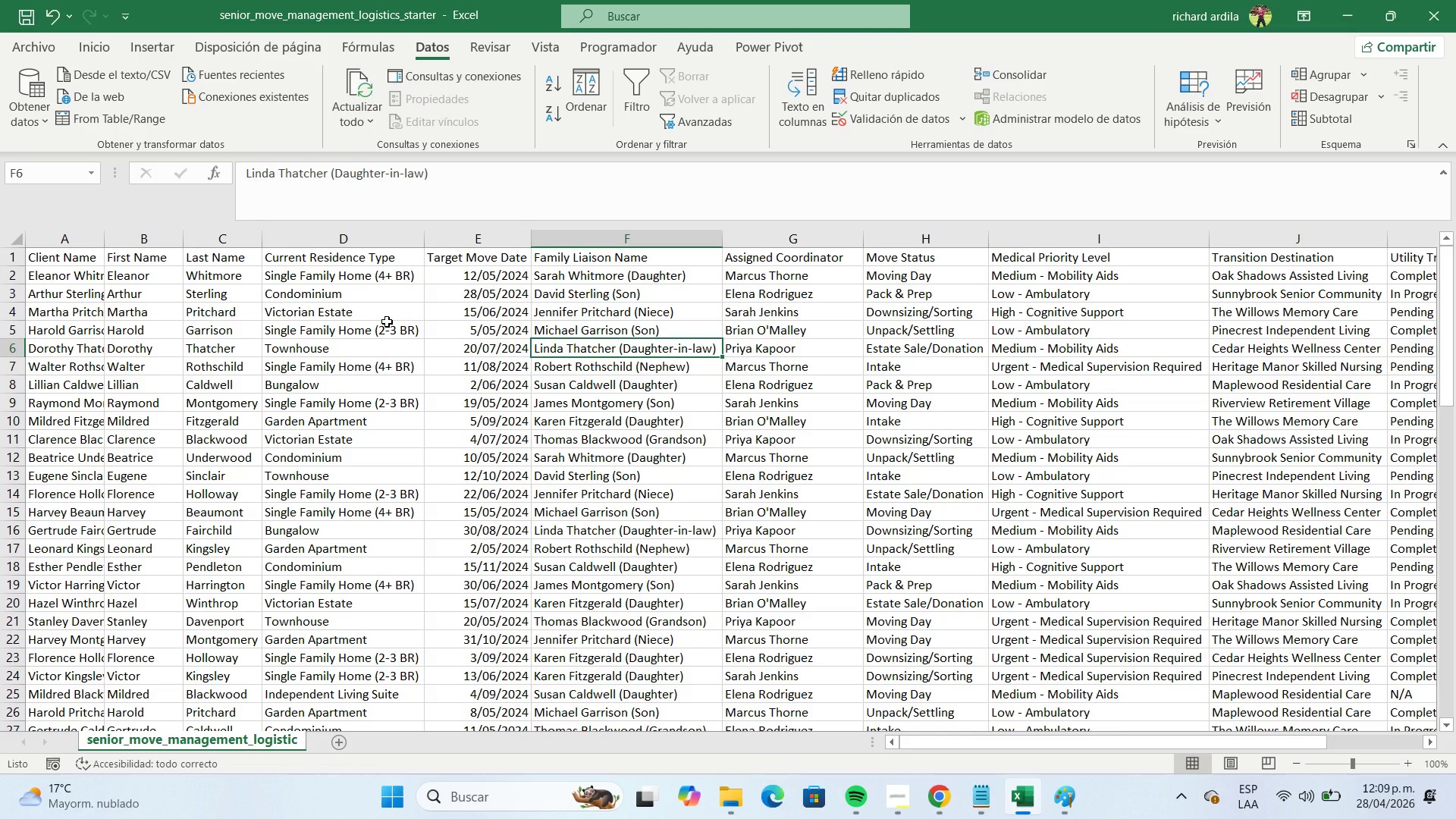 
left_click_drag(start_coordinate=[646, 240], to_coordinate=[1256, 239])
 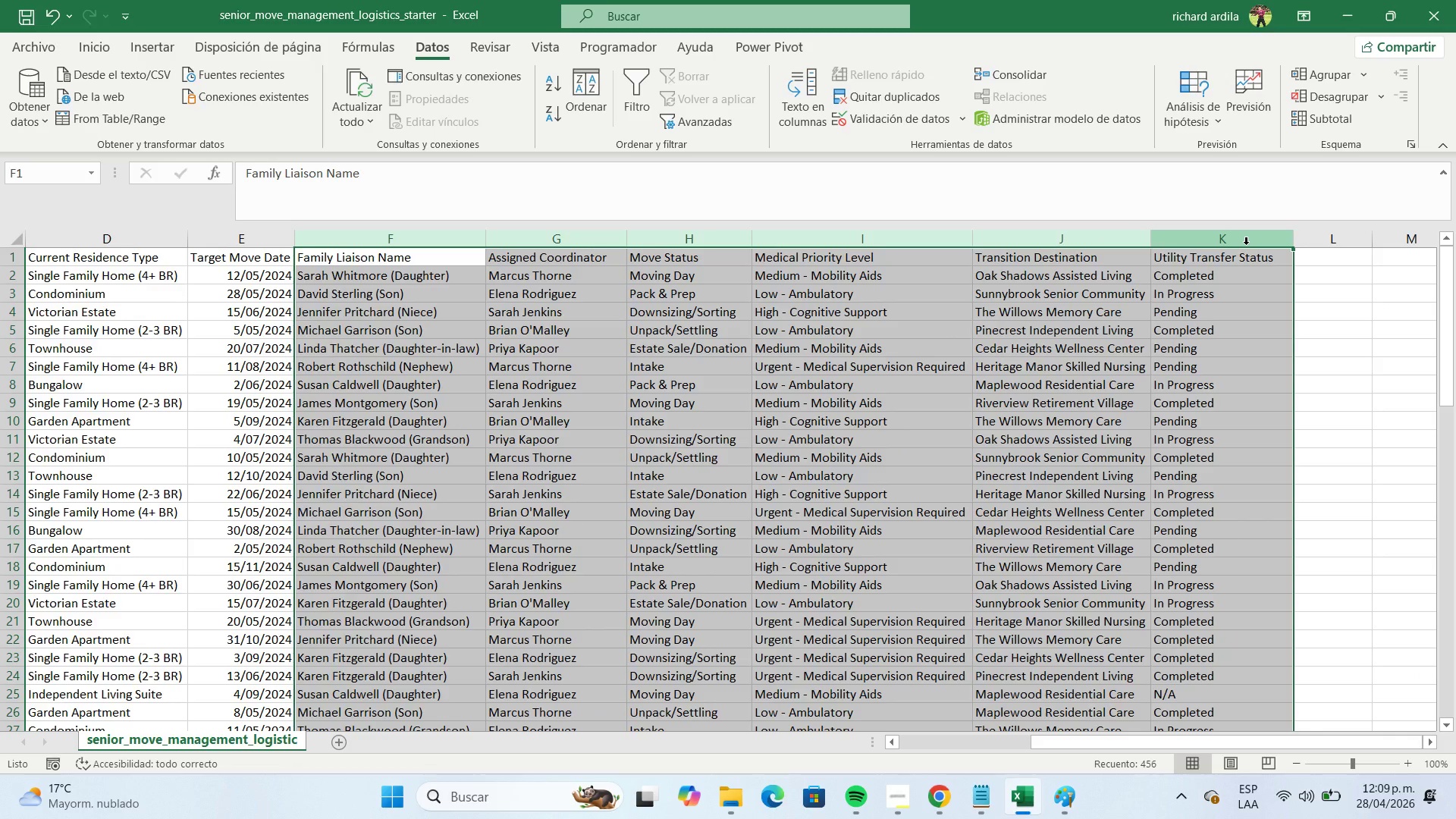 
key(Delete)
 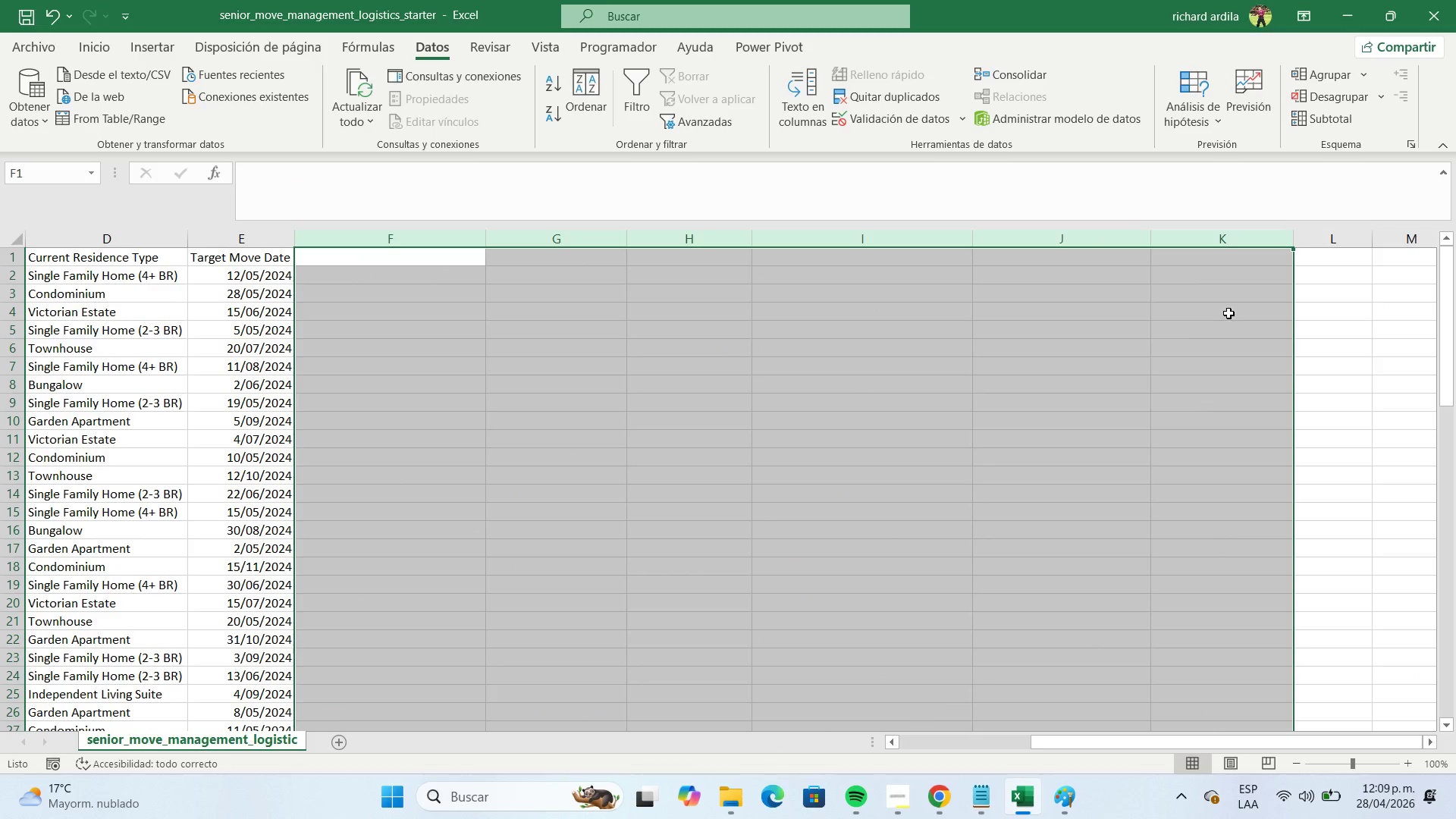 
left_click([1227, 313])
 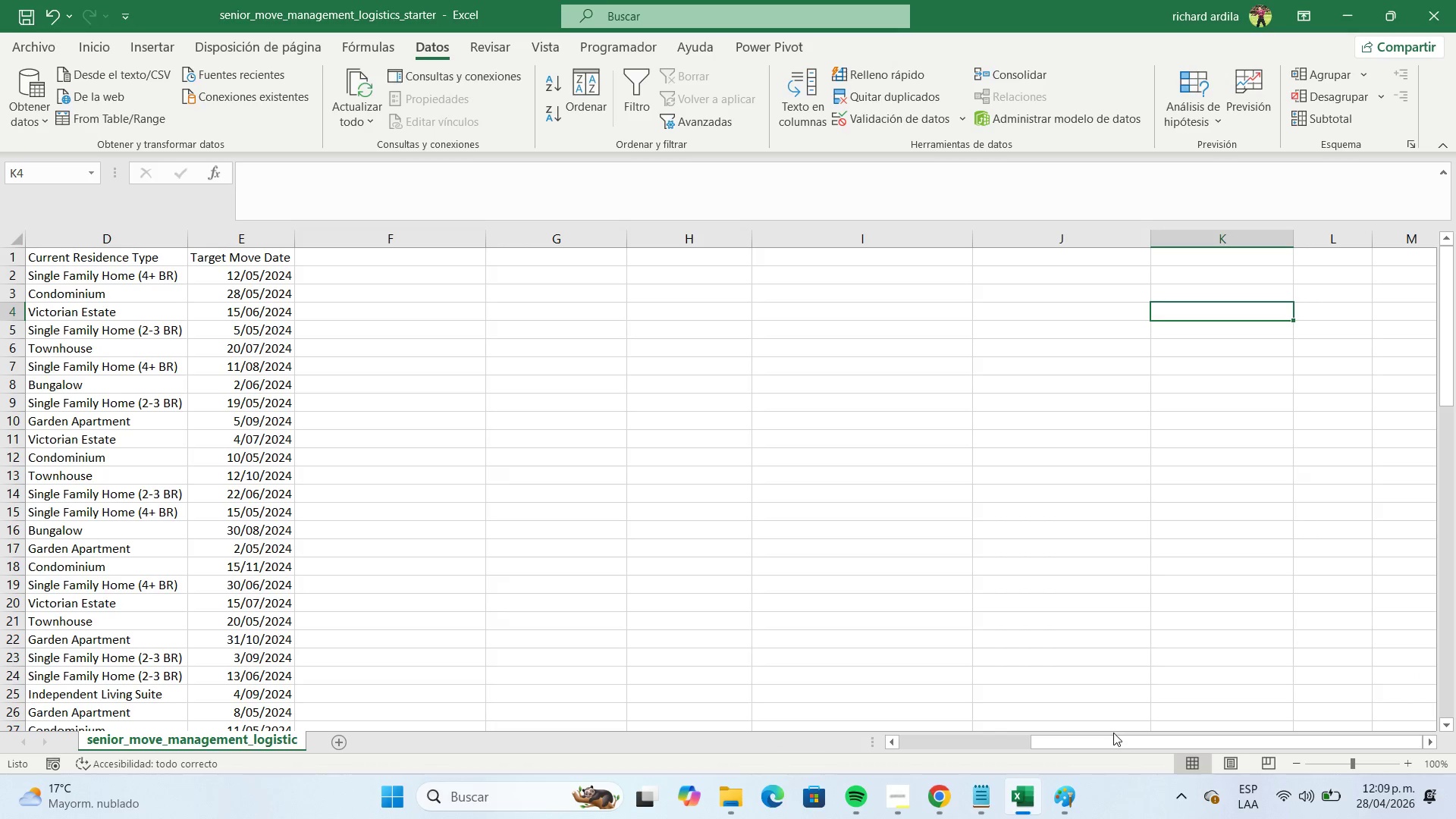 
left_click_drag(start_coordinate=[1112, 735], to_coordinate=[883, 742])
 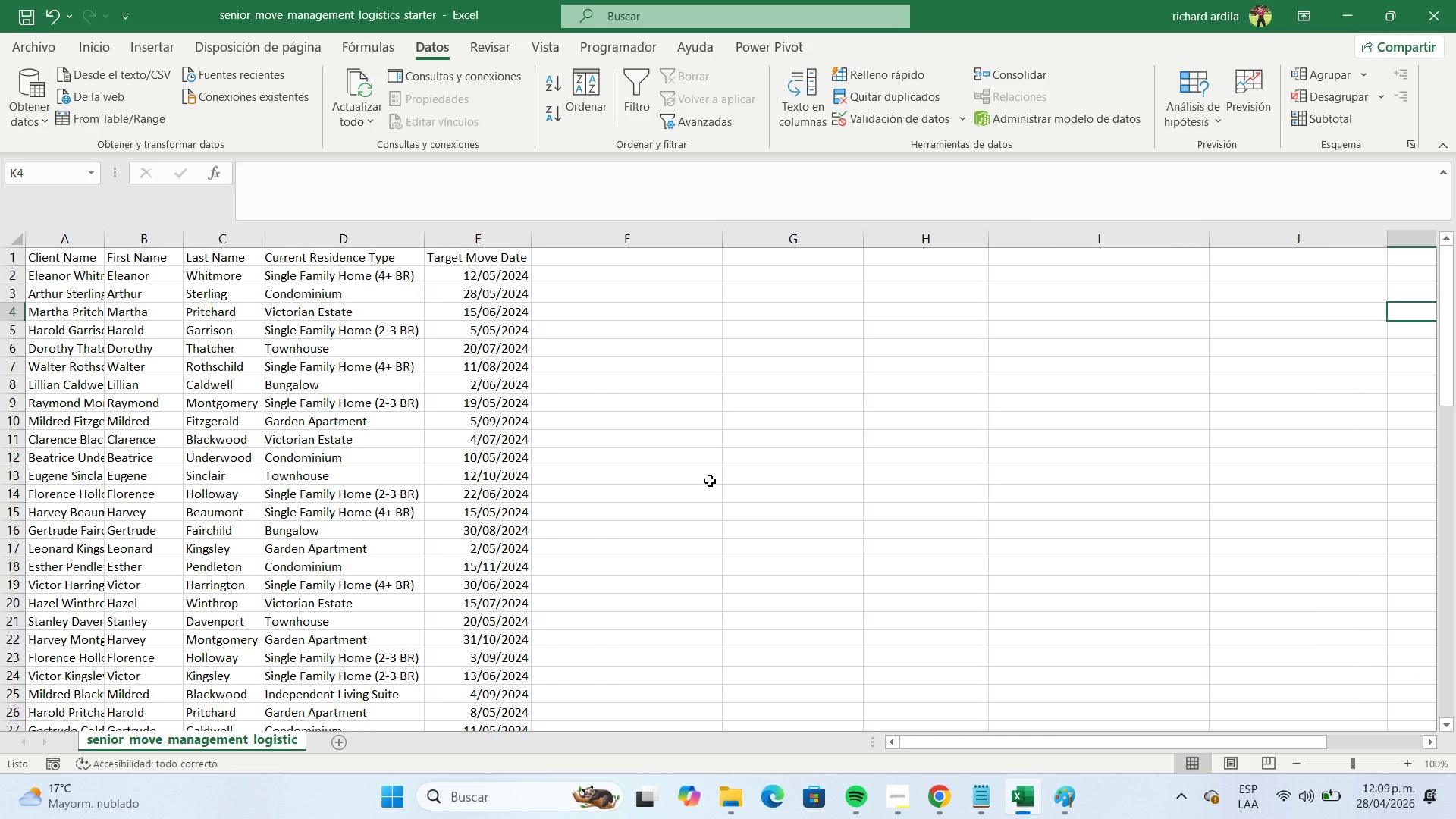 
wait(6.91)
 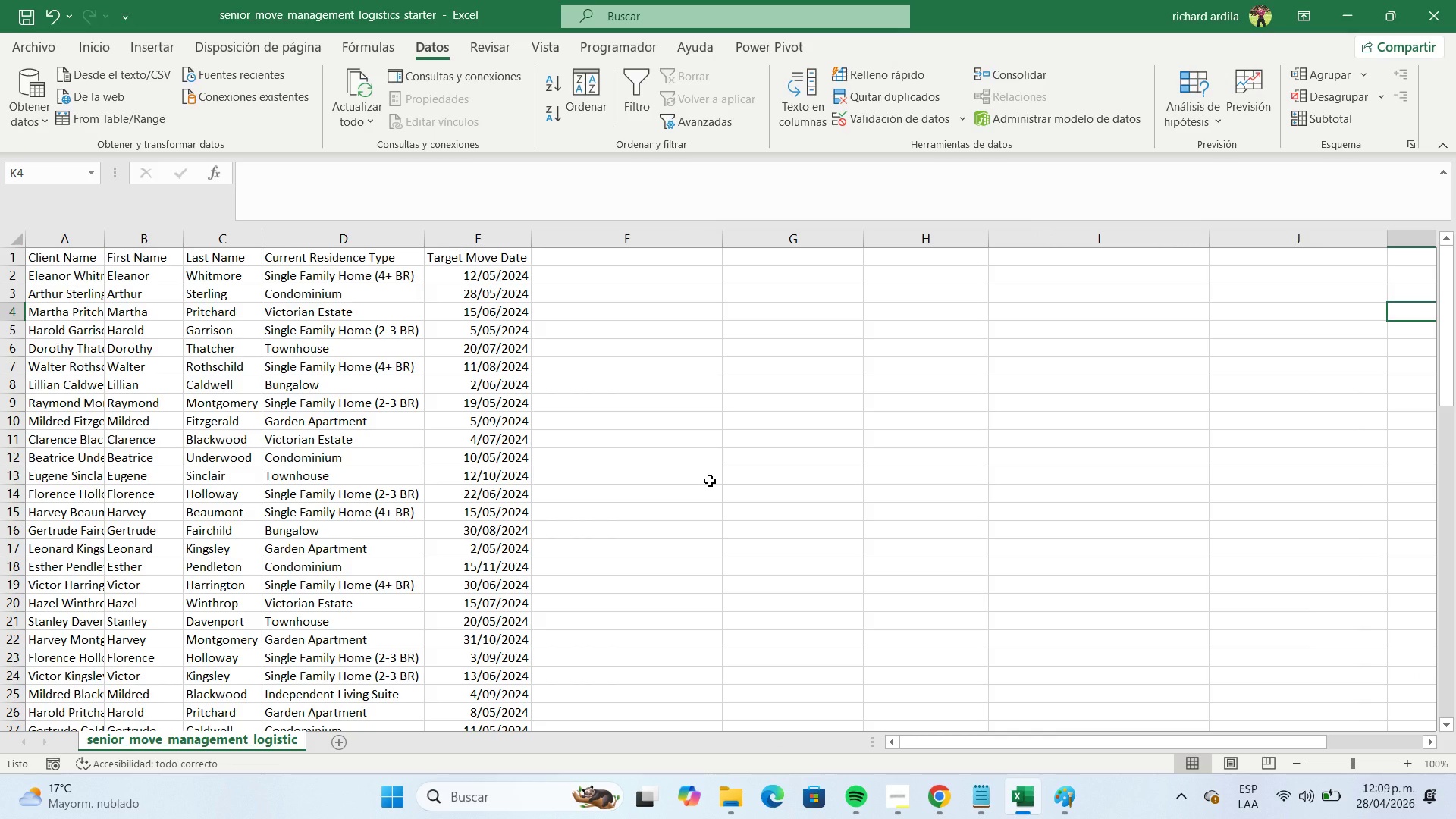 
left_click([349, 247])
 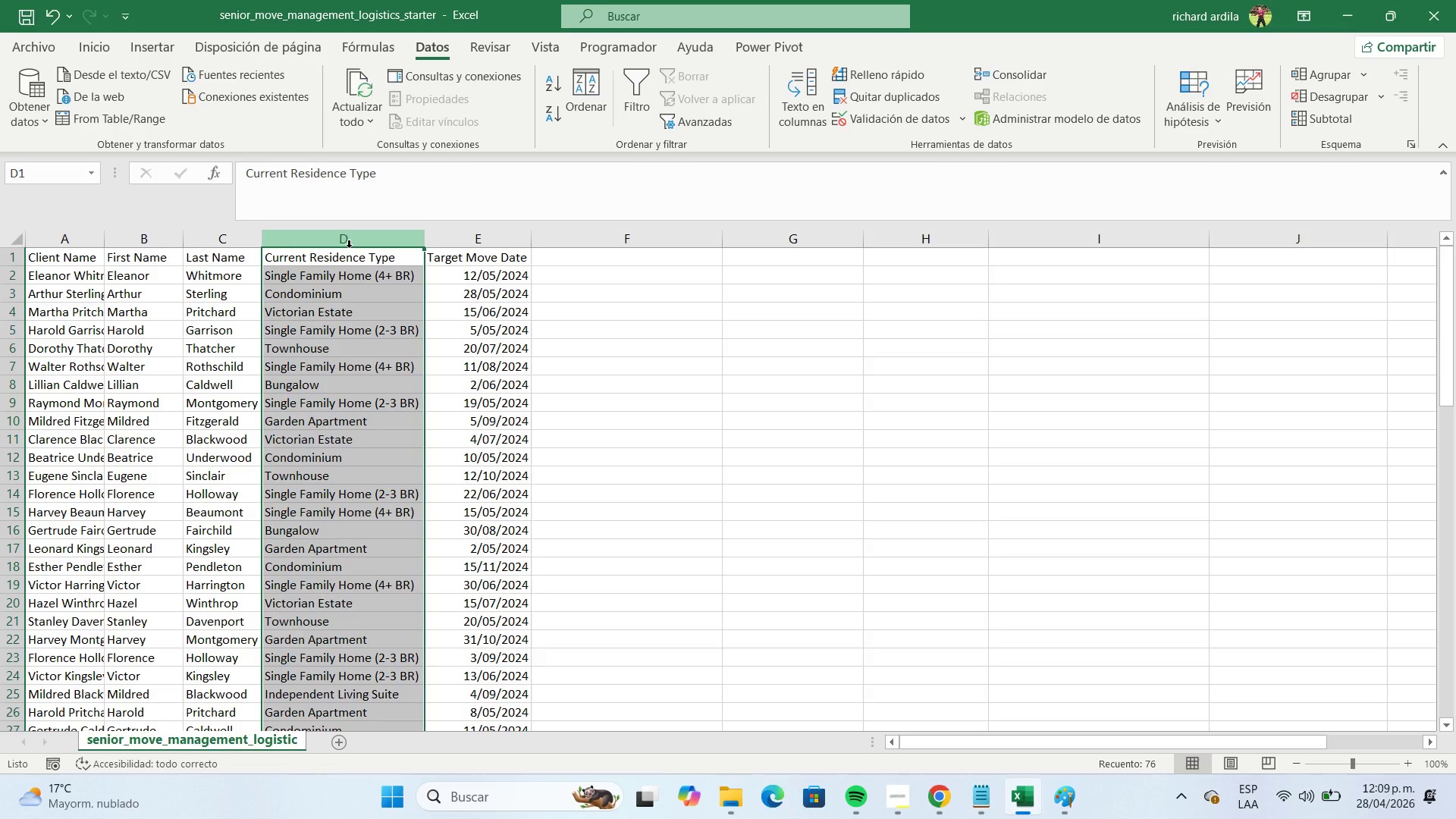 
key(Delete)
 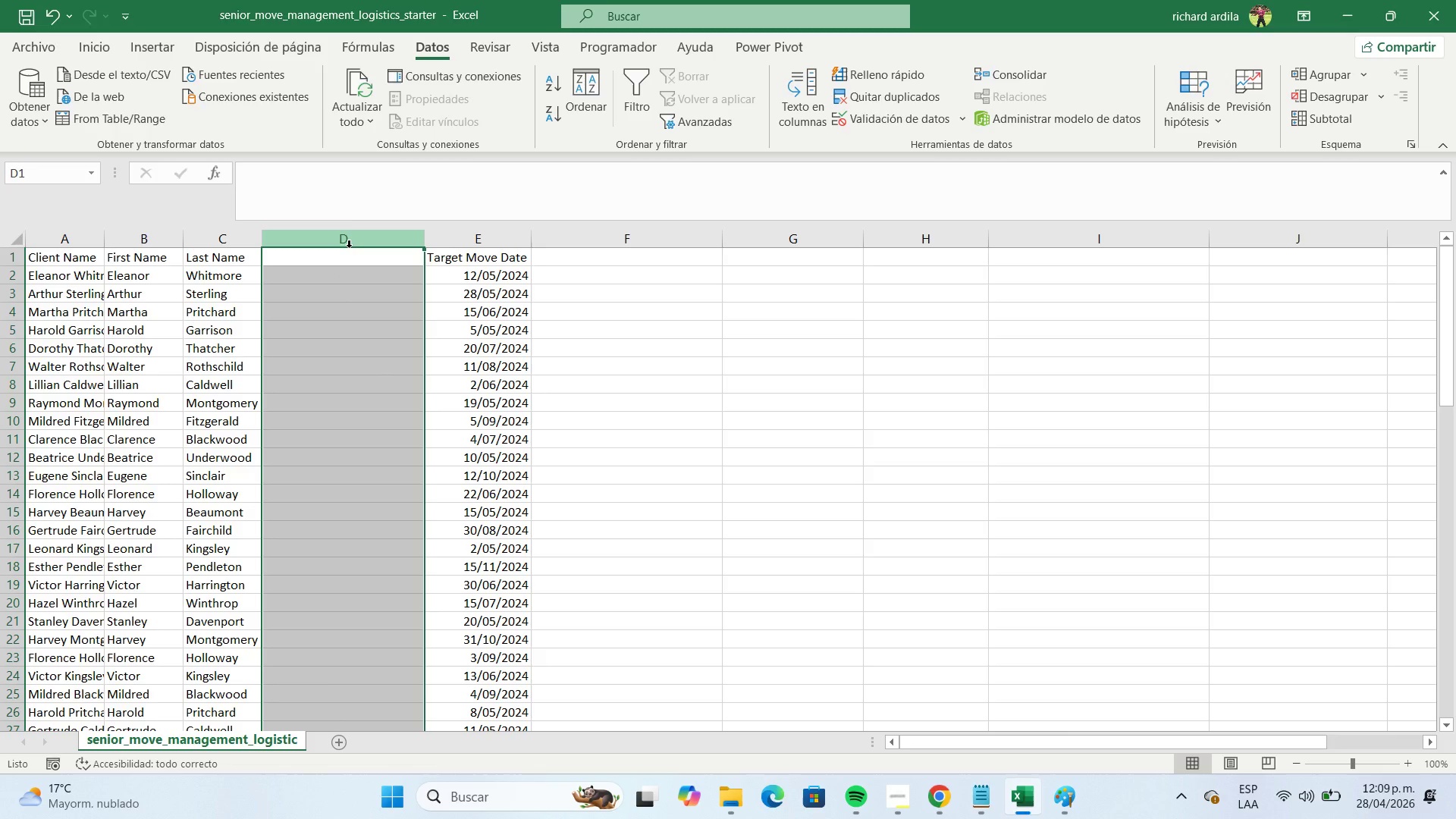 
right_click([349, 247])
 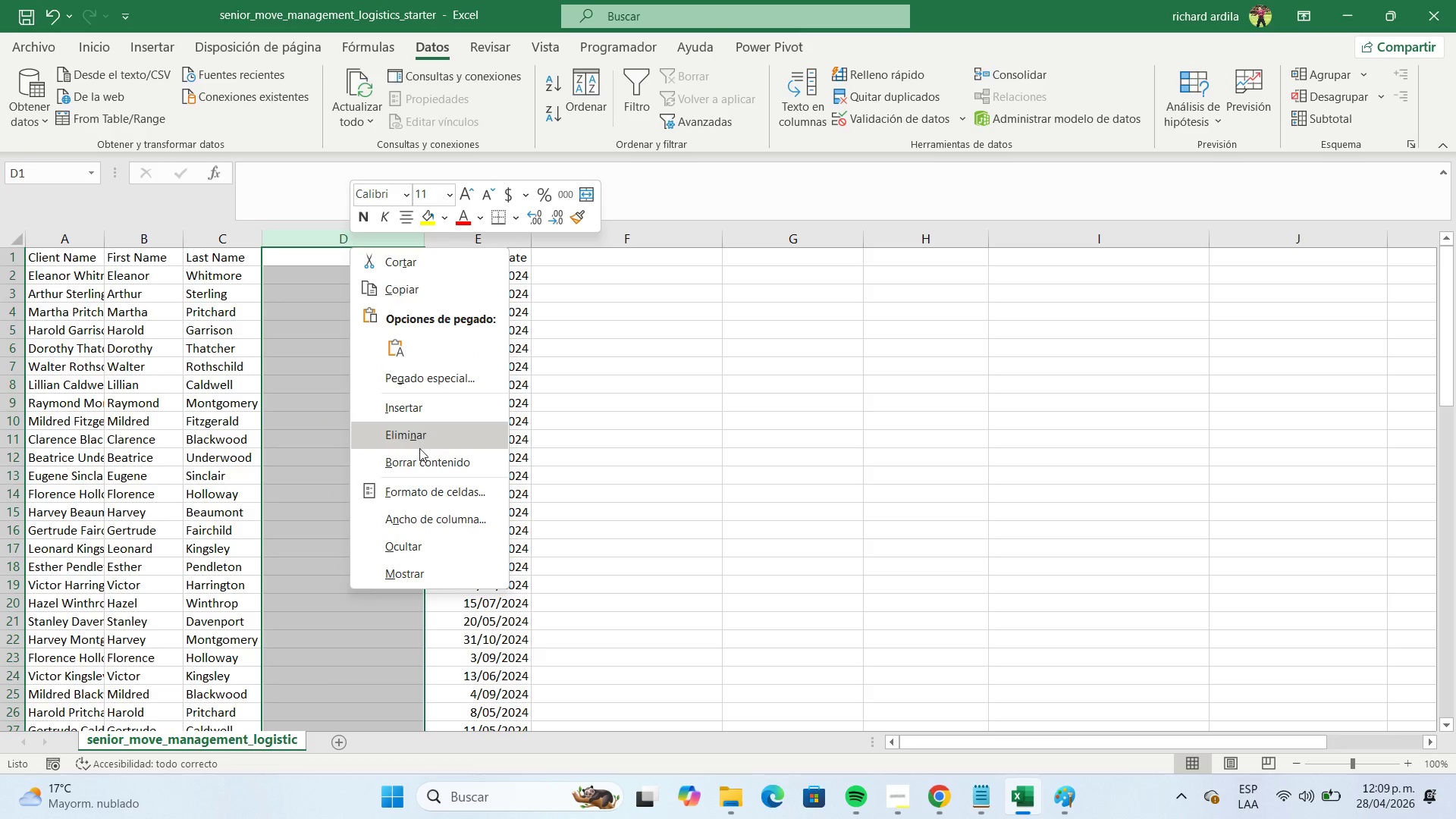 
left_click([419, 446])
 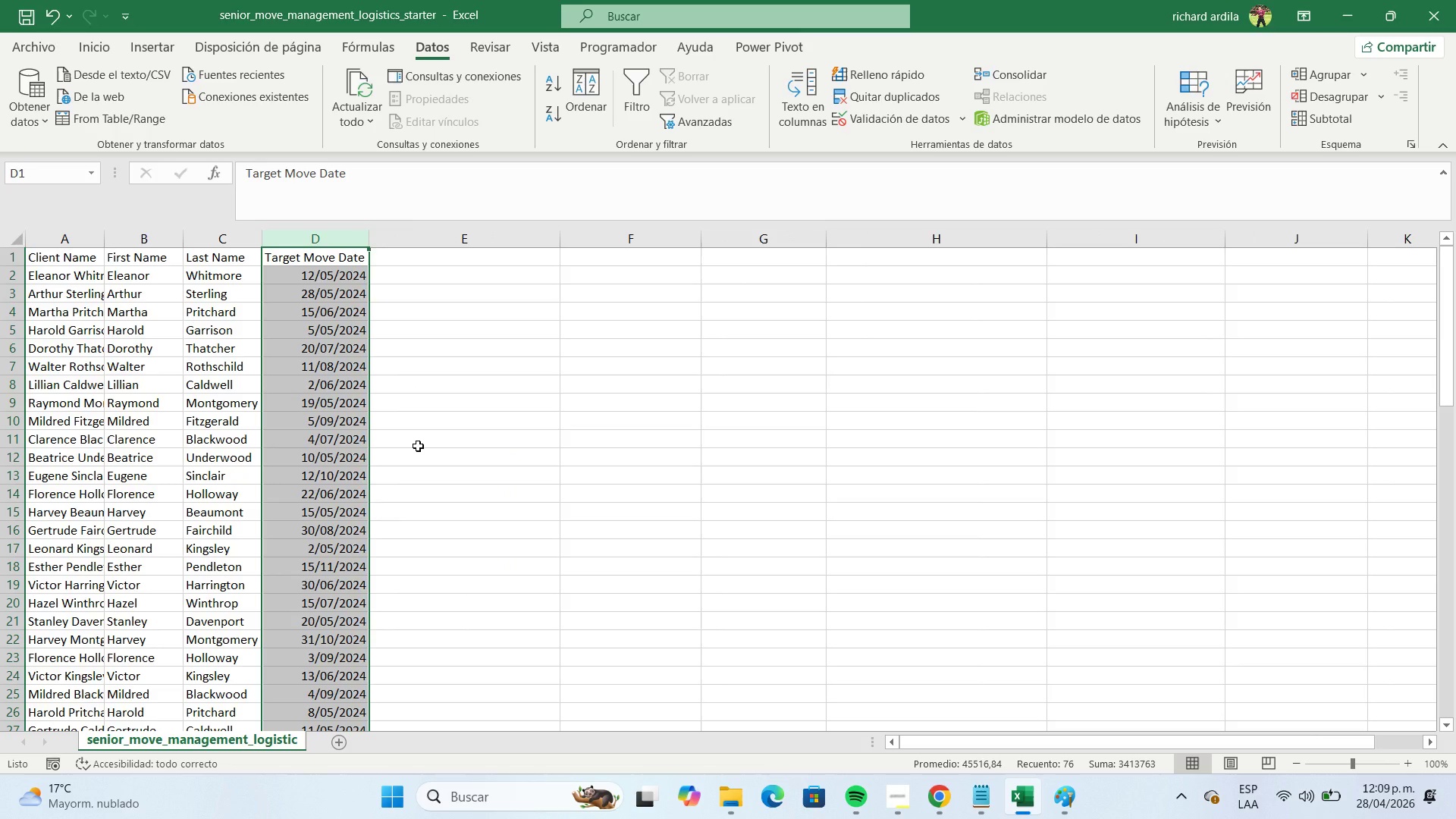 
left_click([418, 446])
 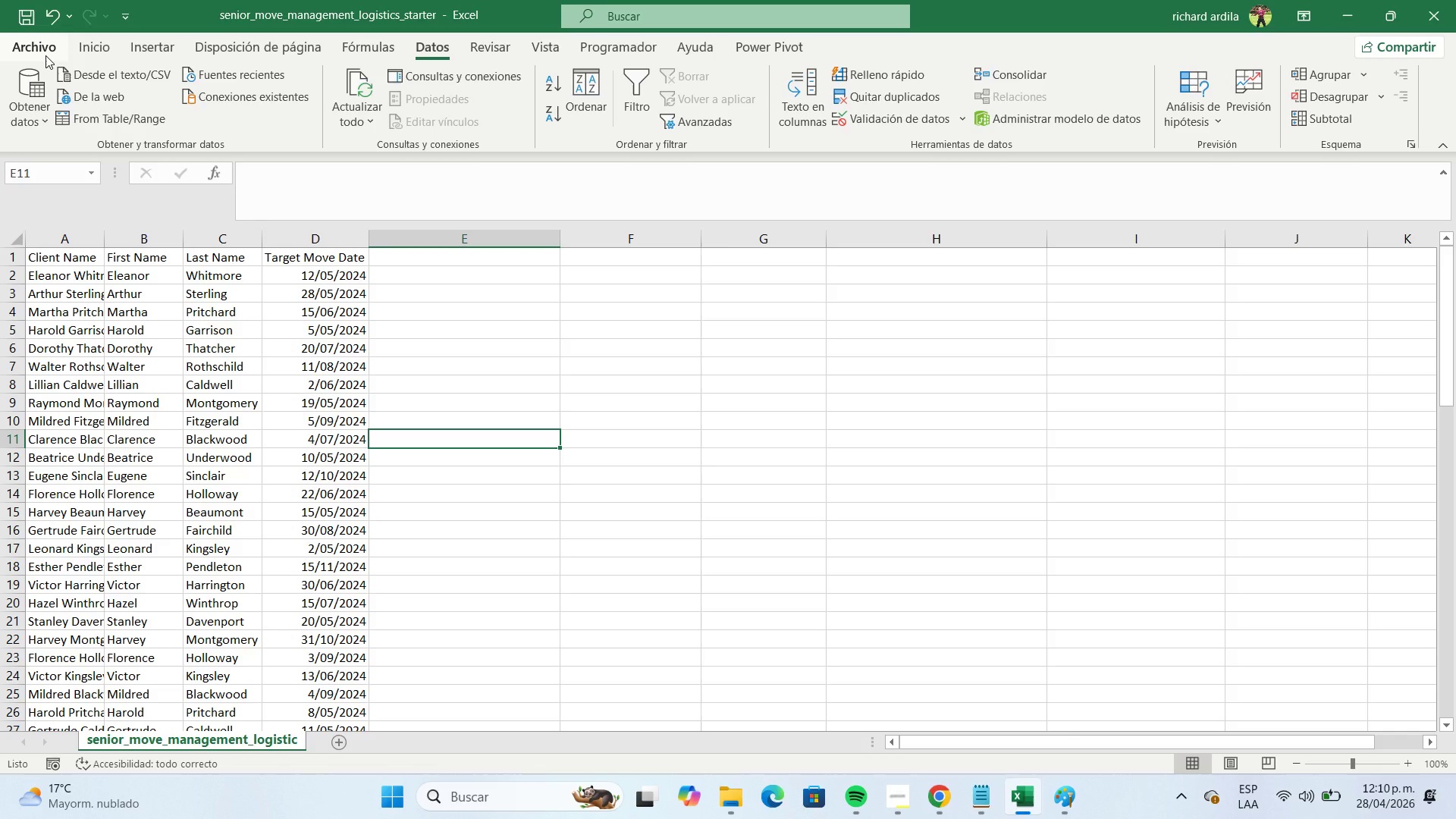 
wait(8.0)
 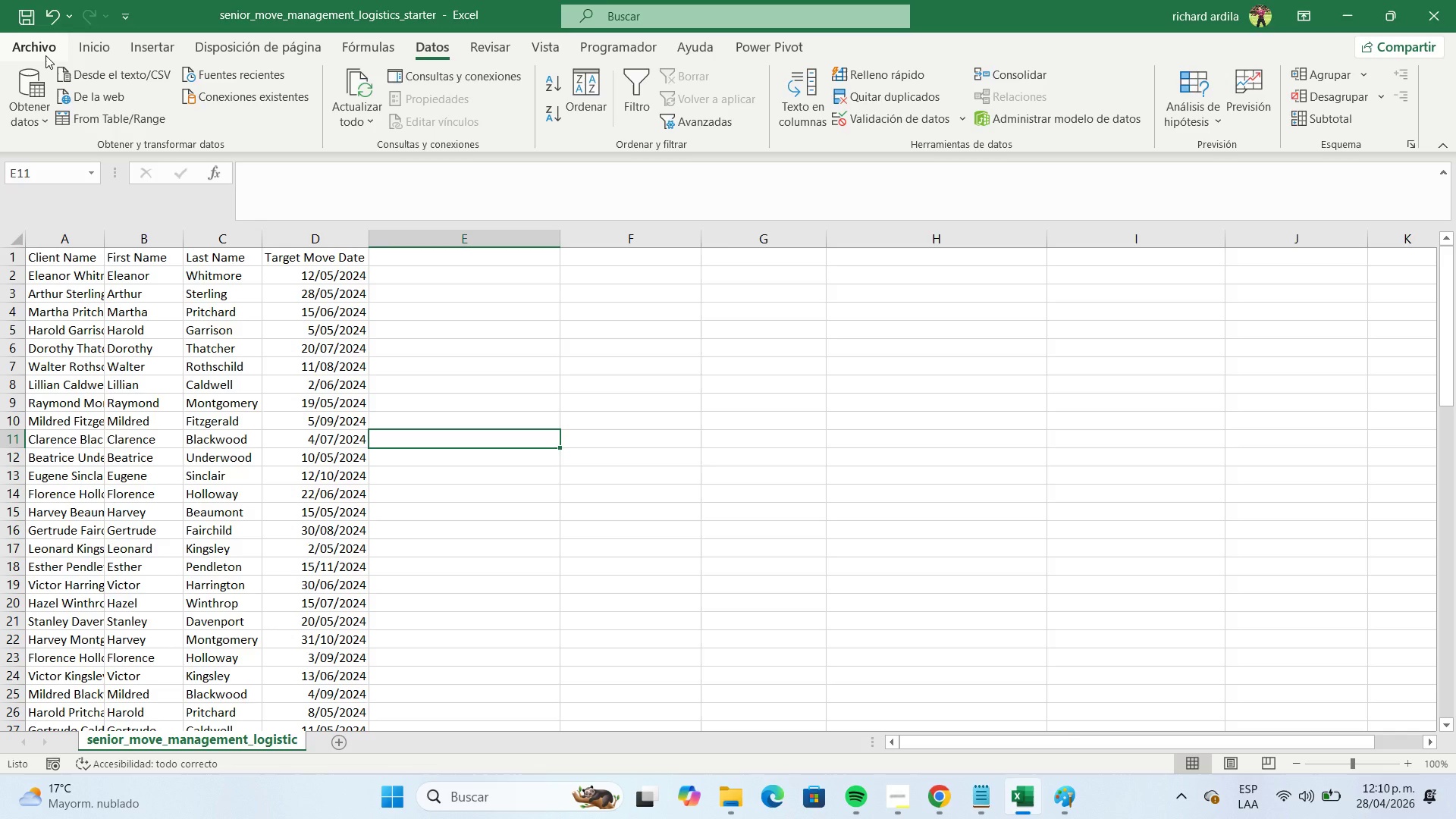 
left_click_drag(start_coordinate=[162, 234], to_coordinate=[193, 237])
 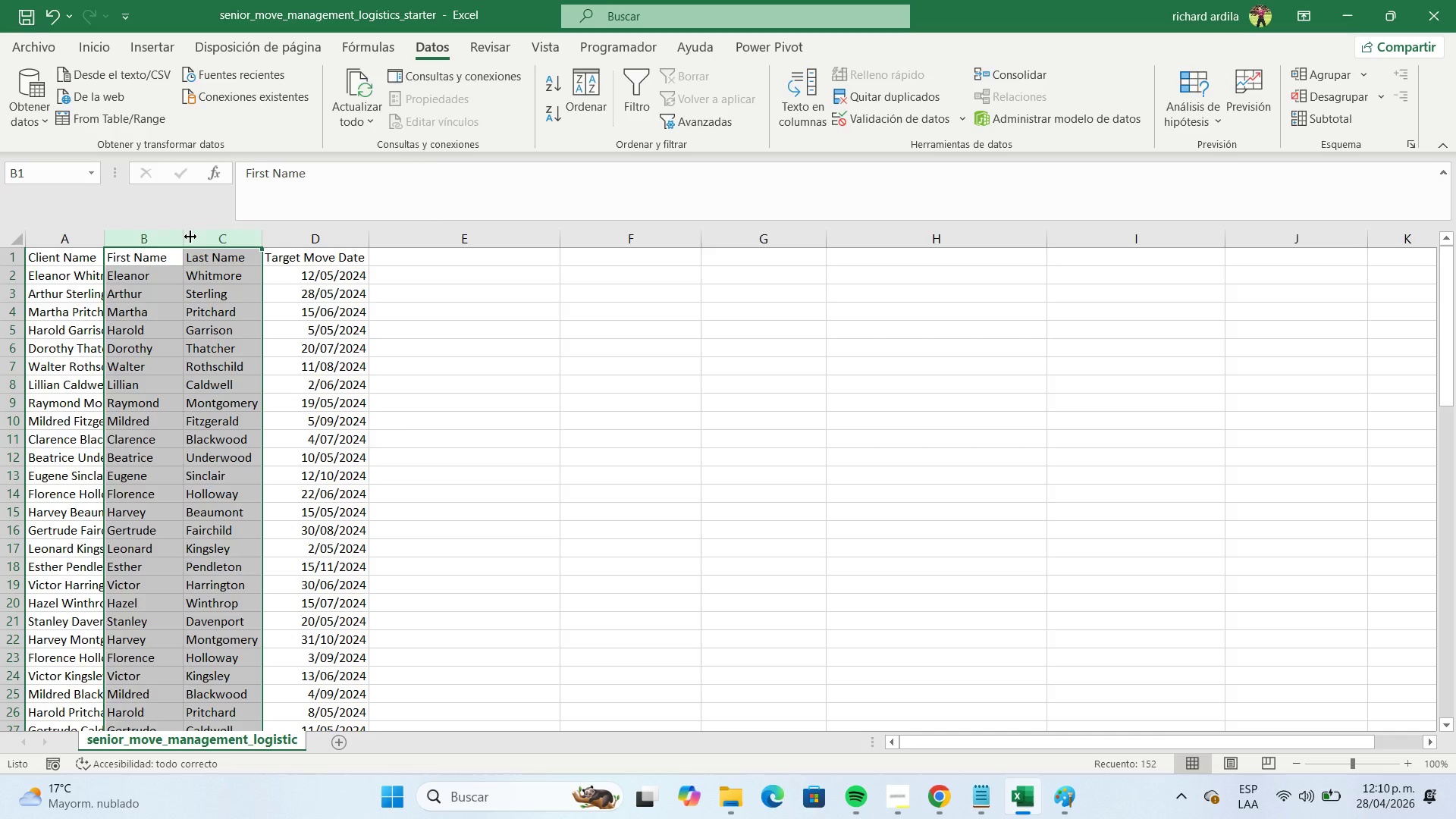 
right_click([190, 237])
 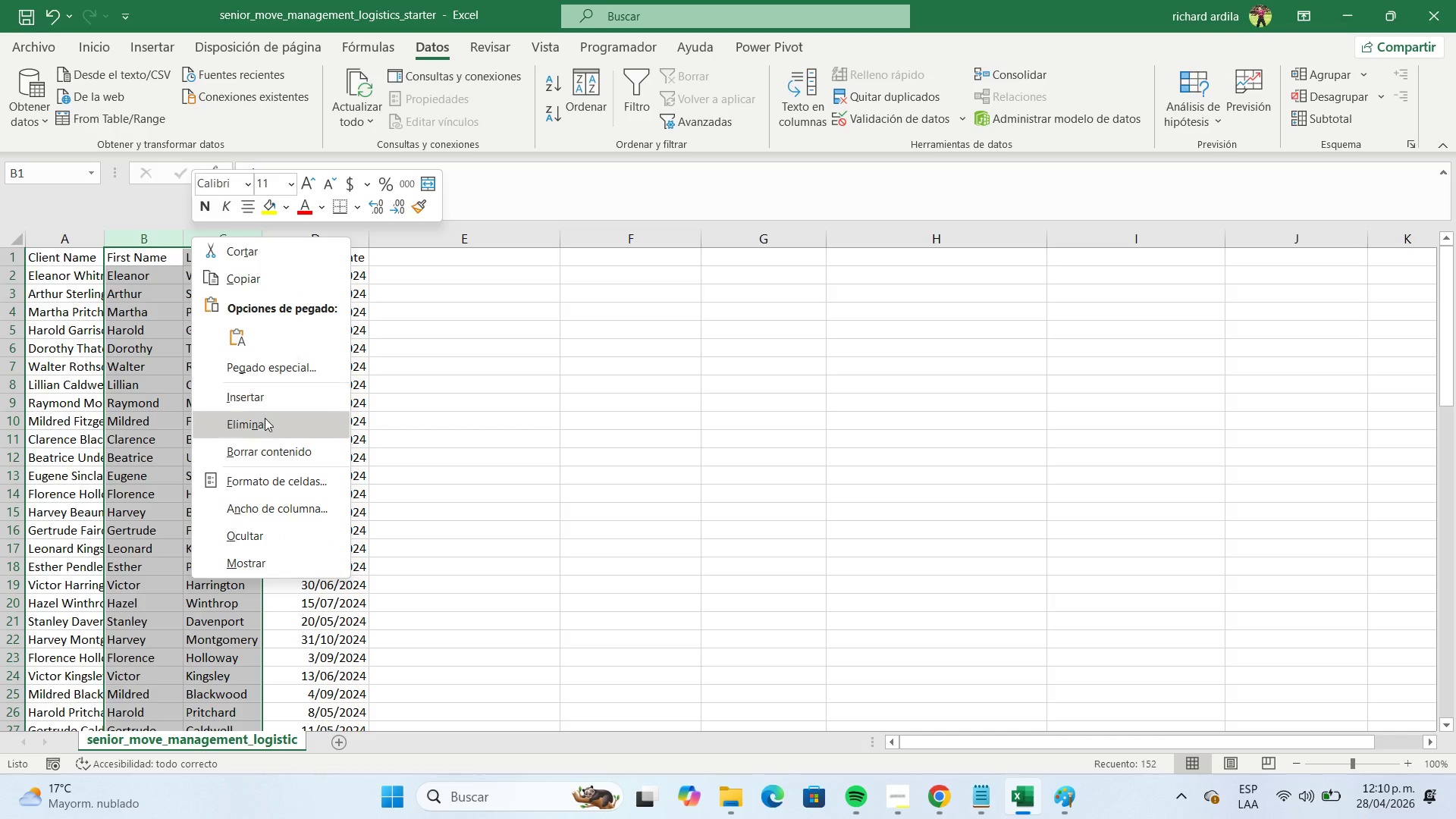 
left_click([265, 422])
 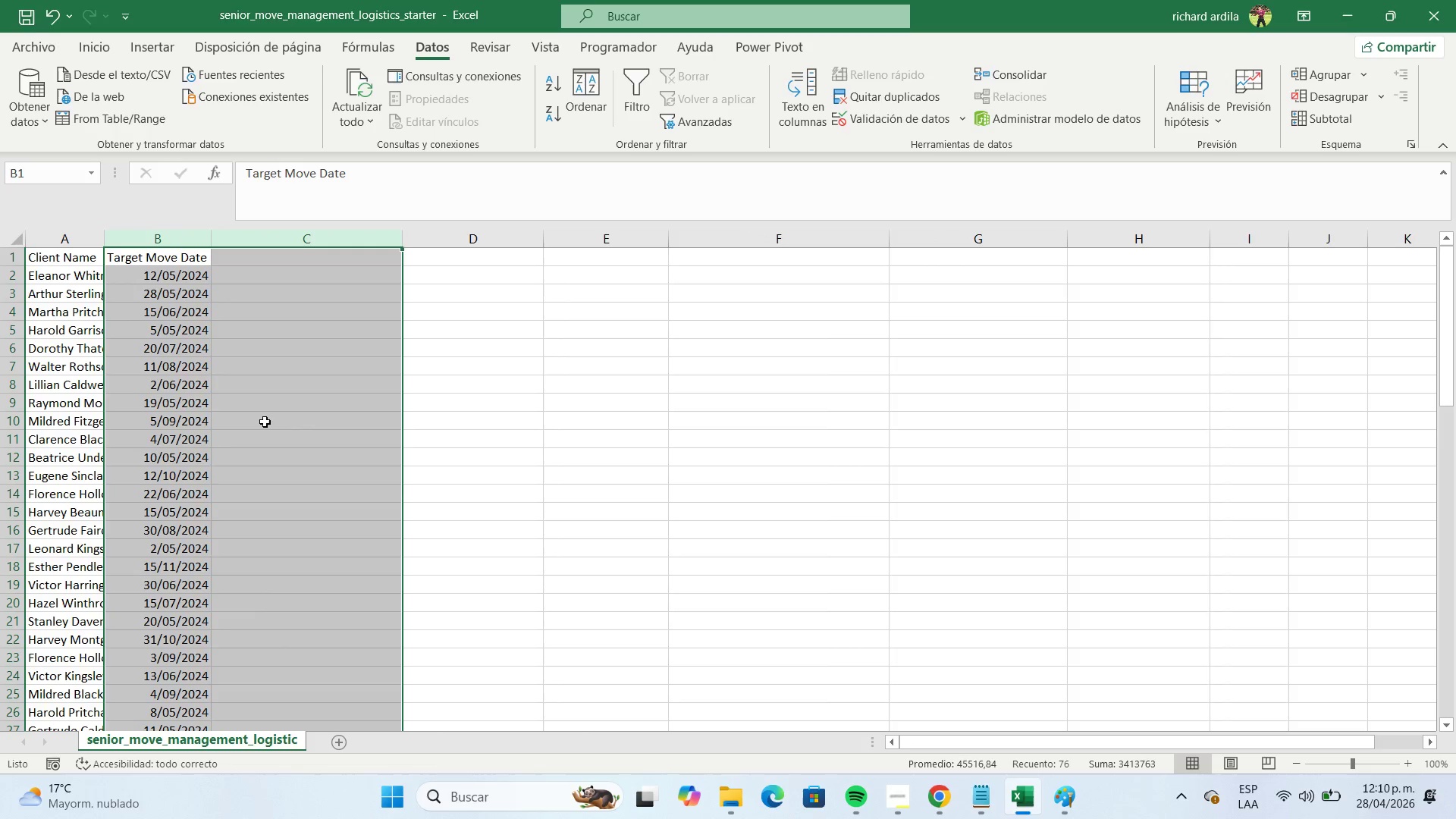 
left_click([265, 422])
 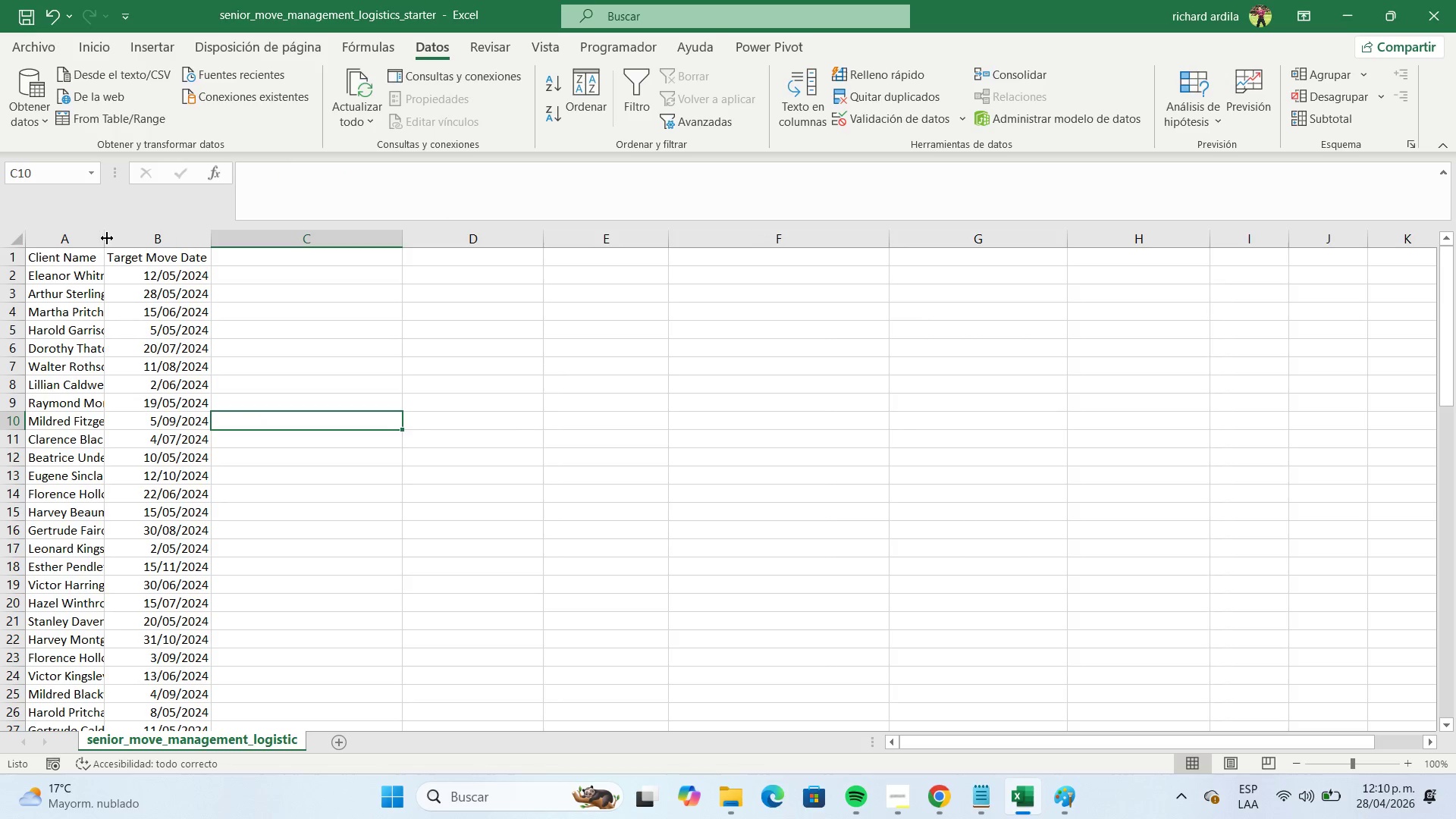 
left_click([107, 237])
 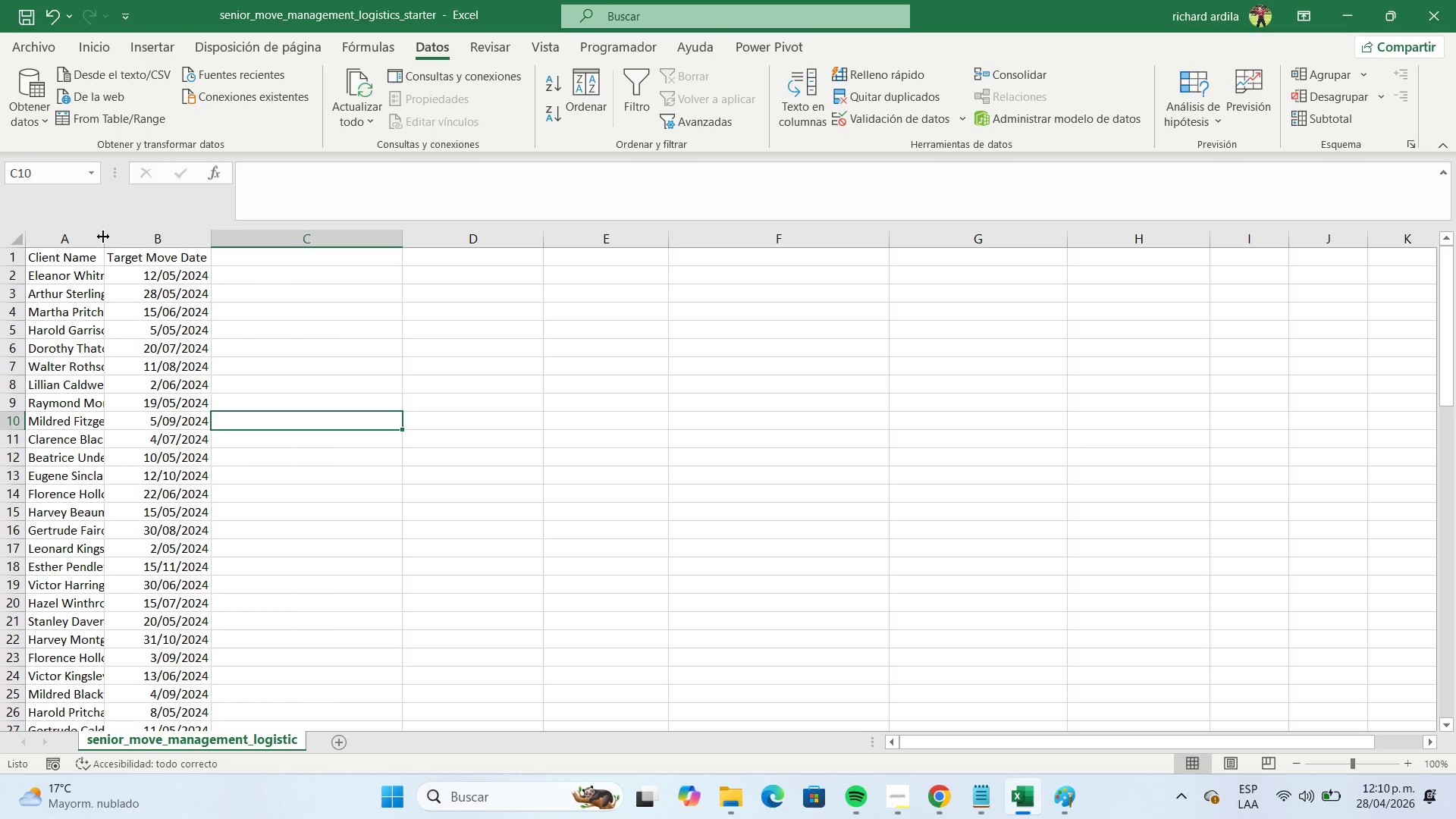 
left_click([103, 237])
 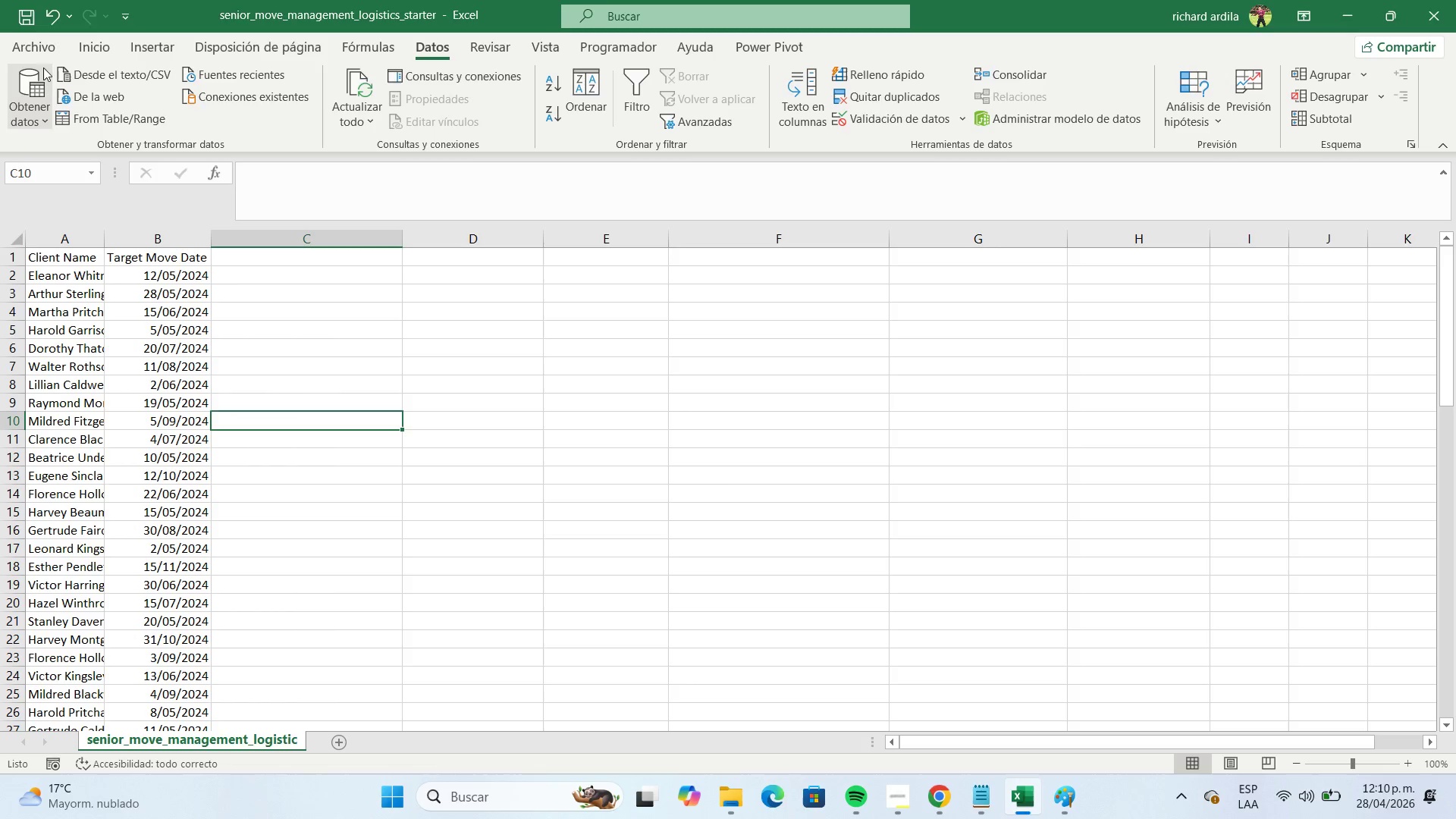 
left_click([39, 52])
 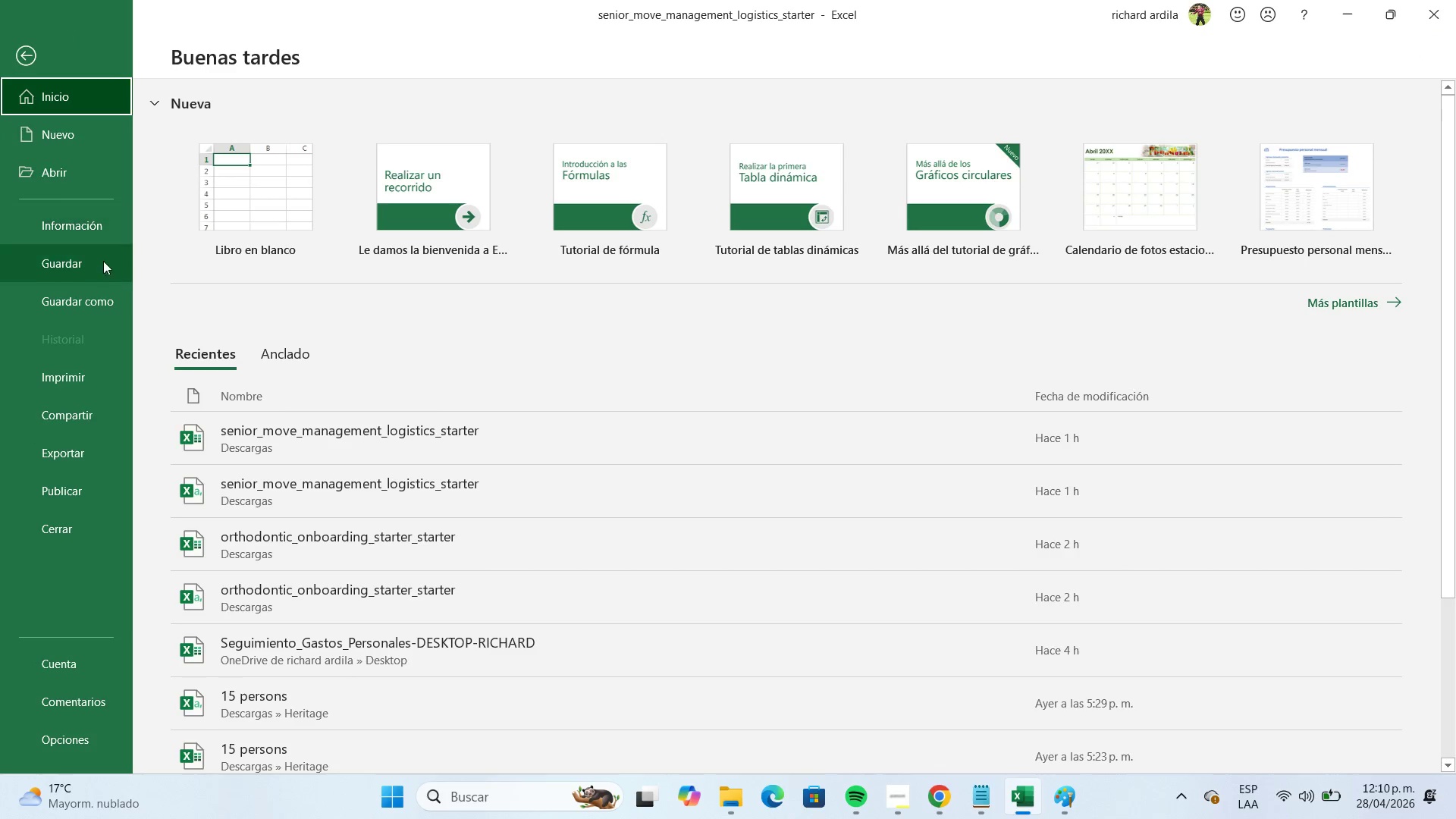 
left_click([103, 297])
 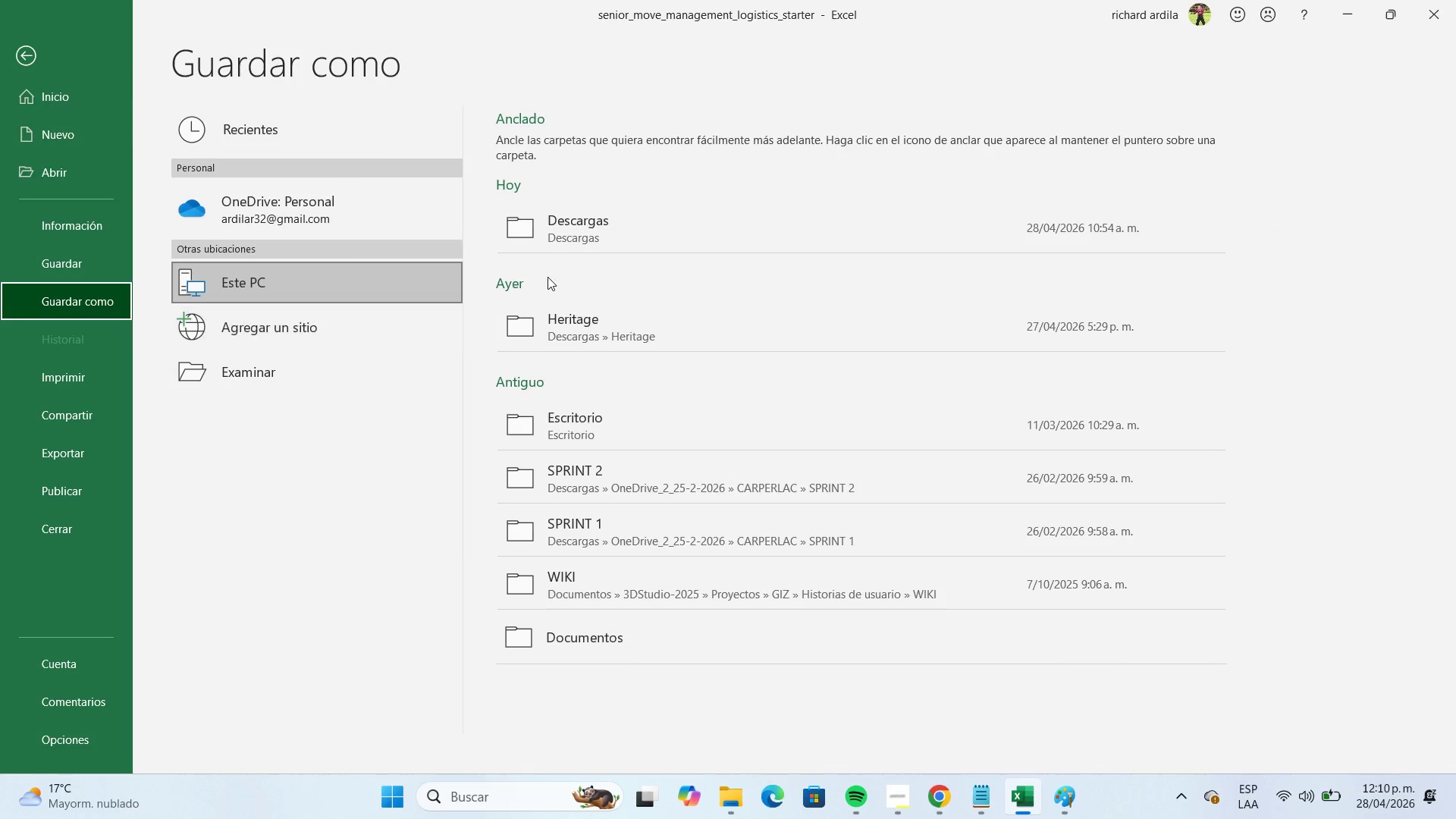 
left_click([579, 242])
 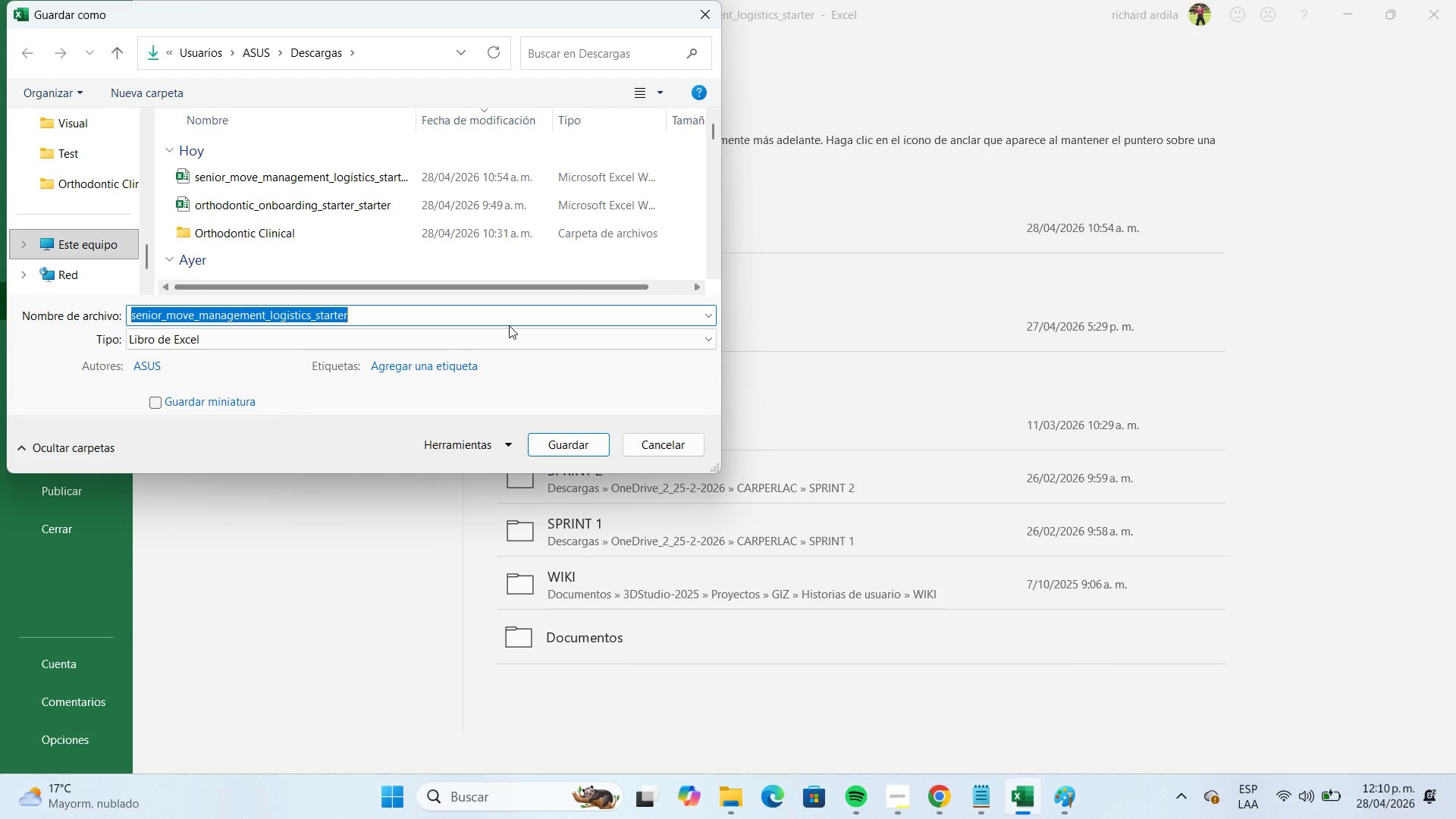 
type(fechas)
 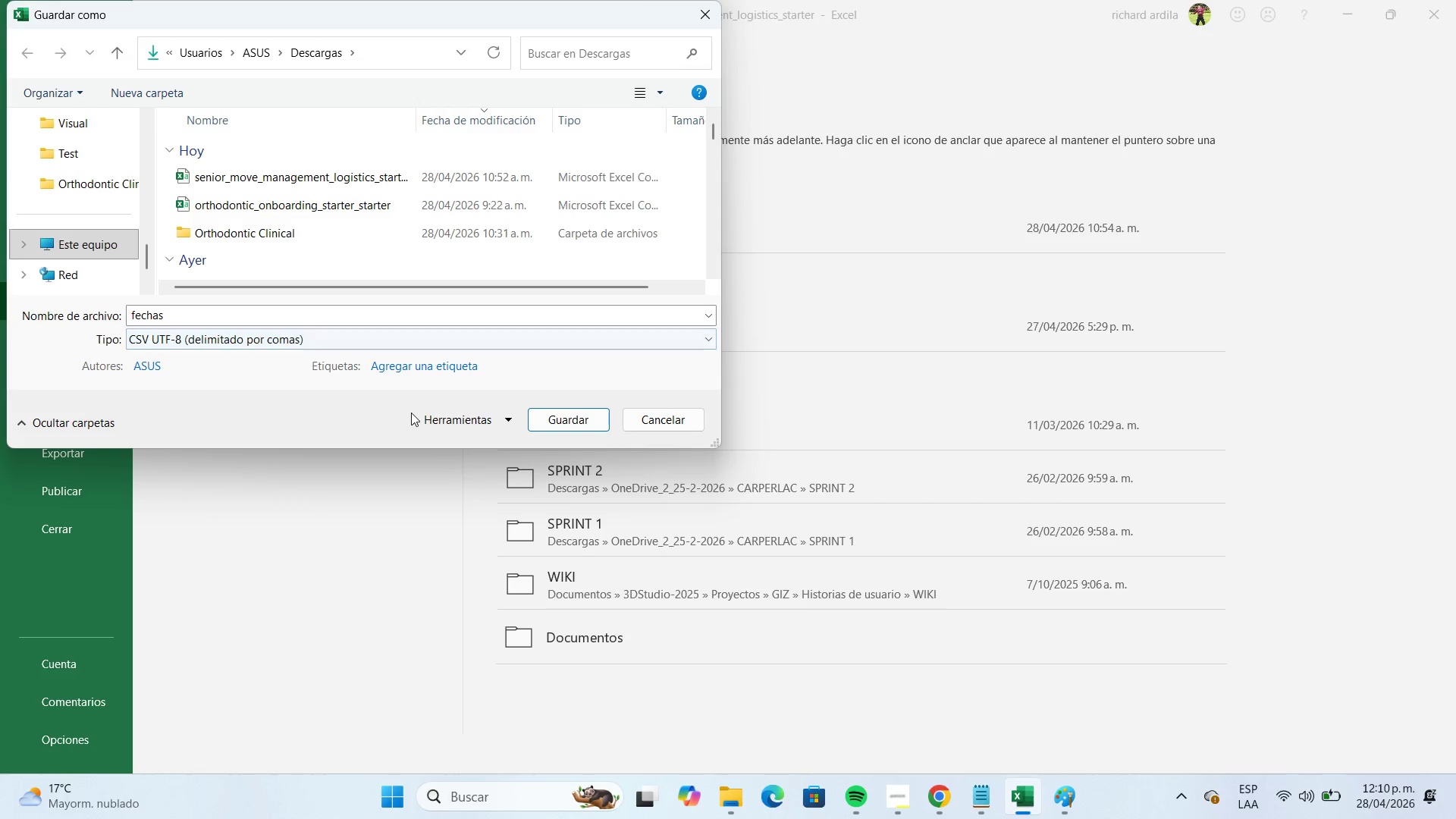 
left_click([547, 420])
 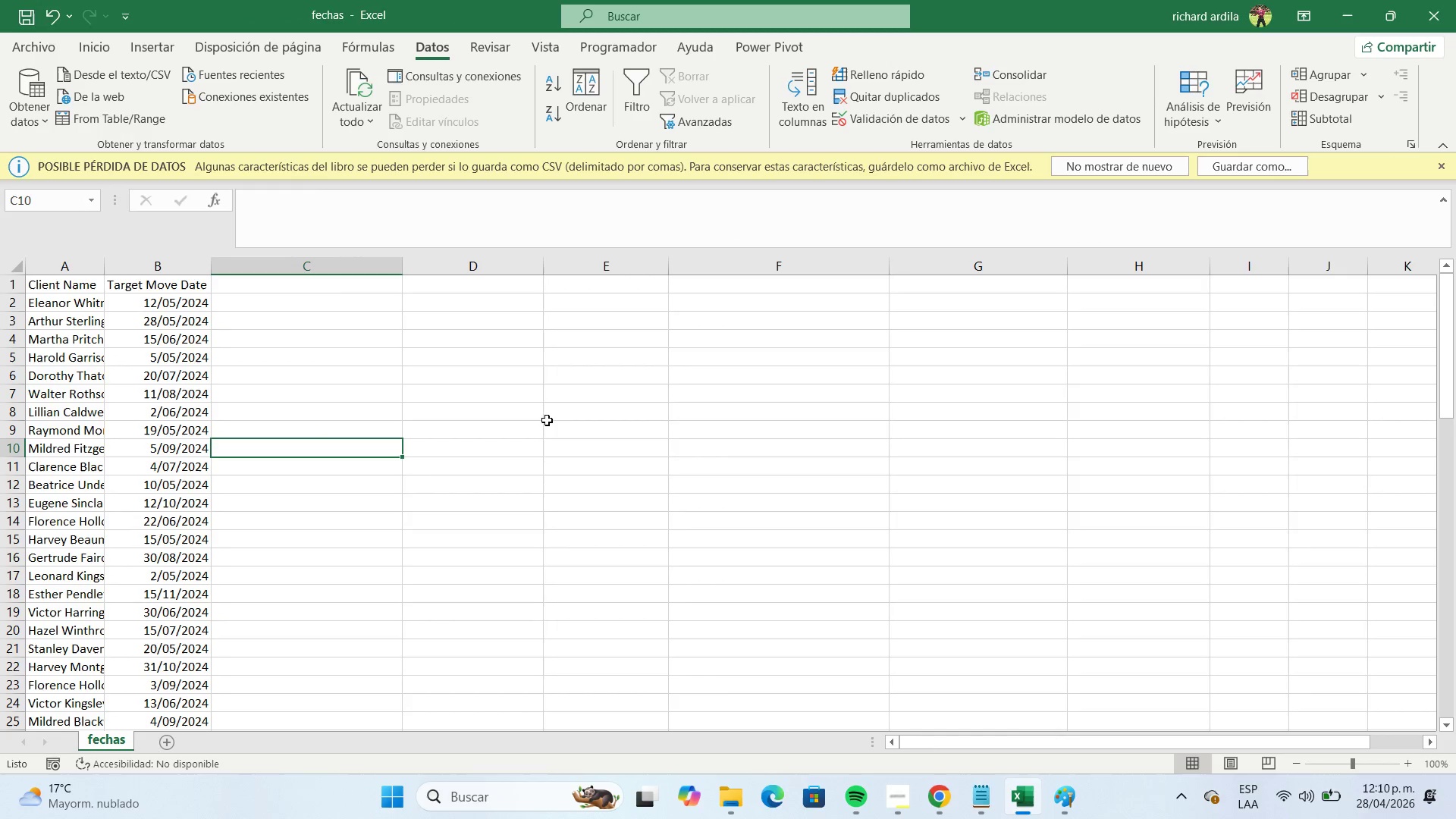 
wait(5.11)
 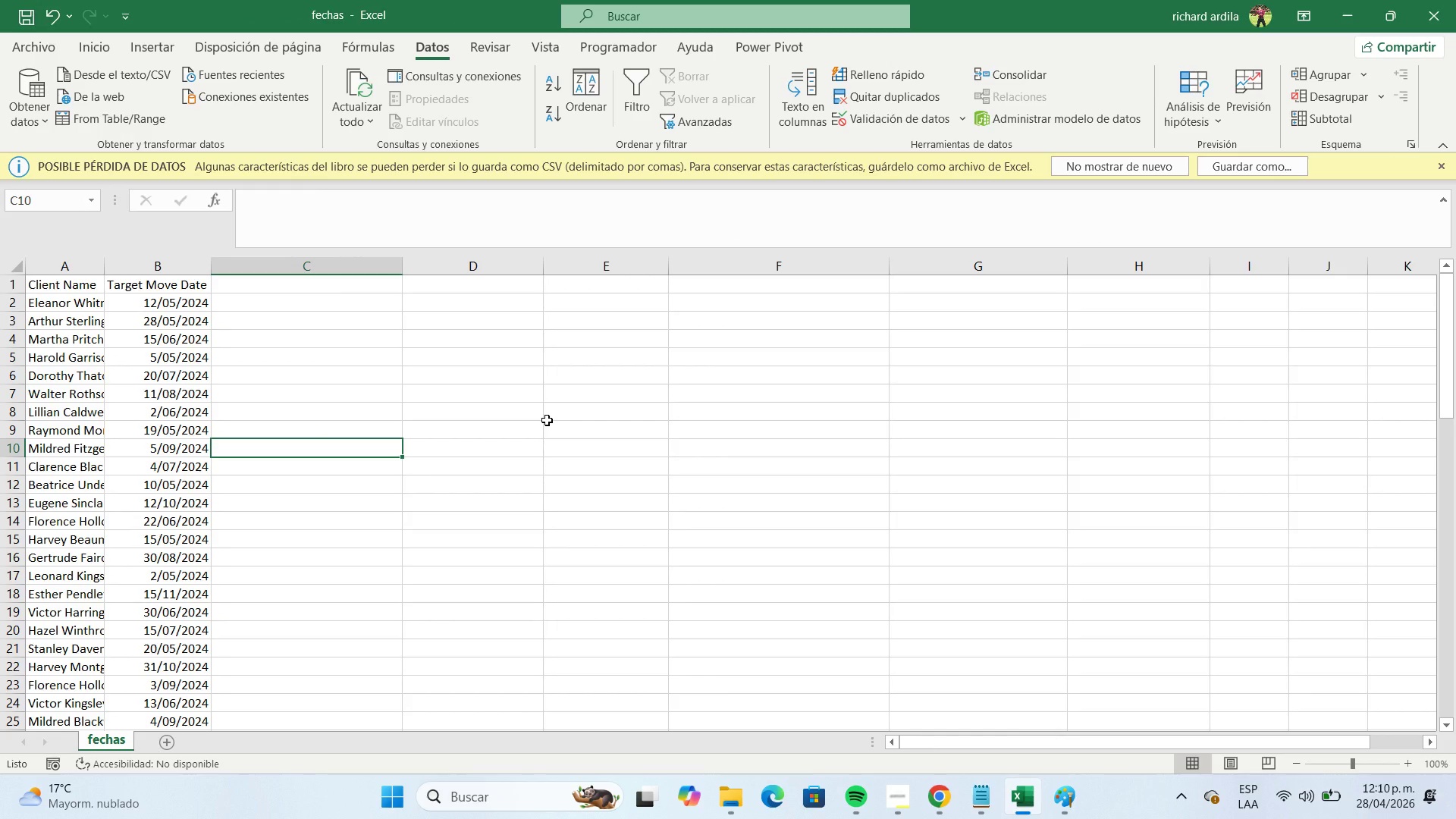 
left_click([1338, 20])
 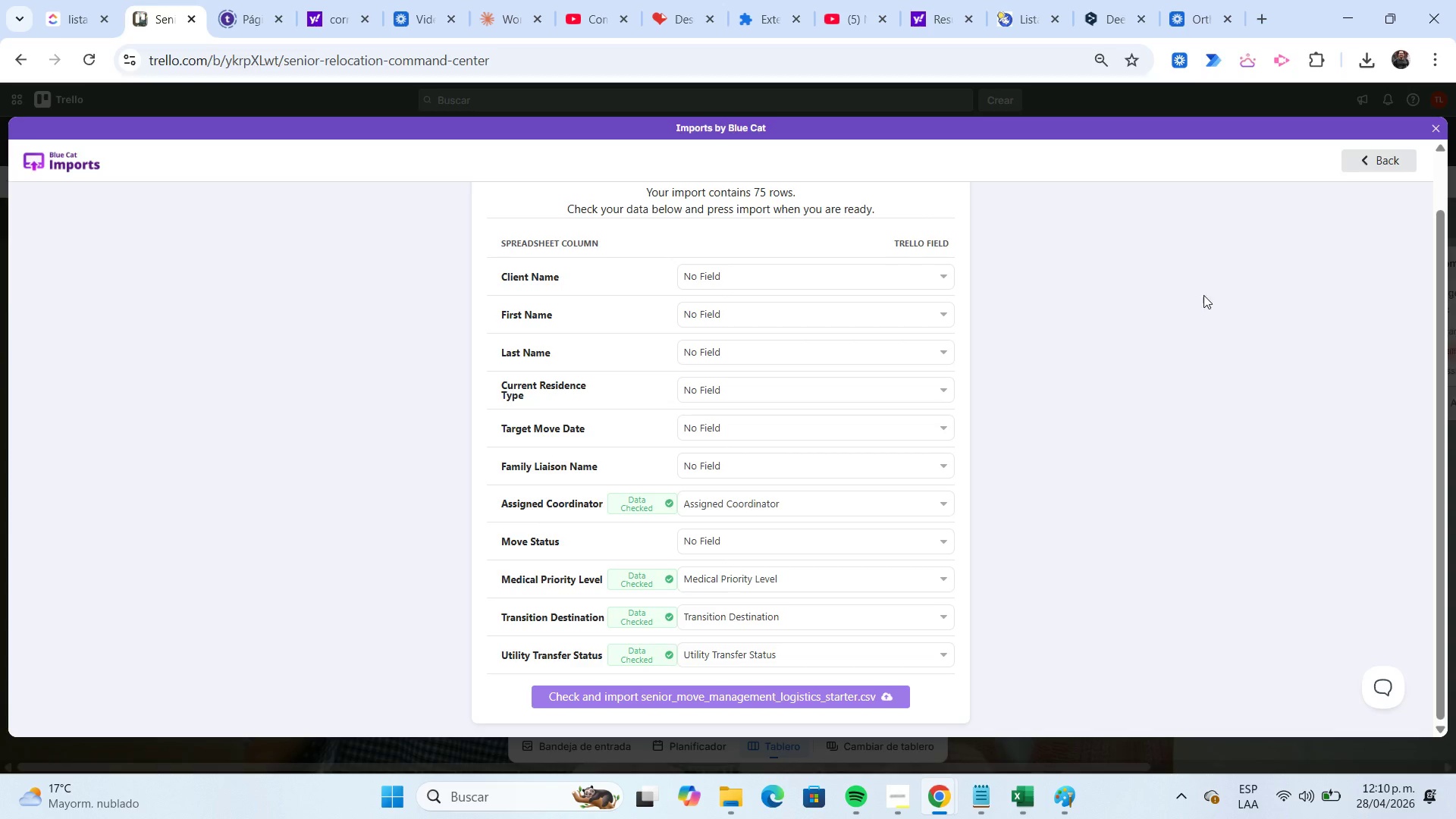 
left_click([1370, 162])
 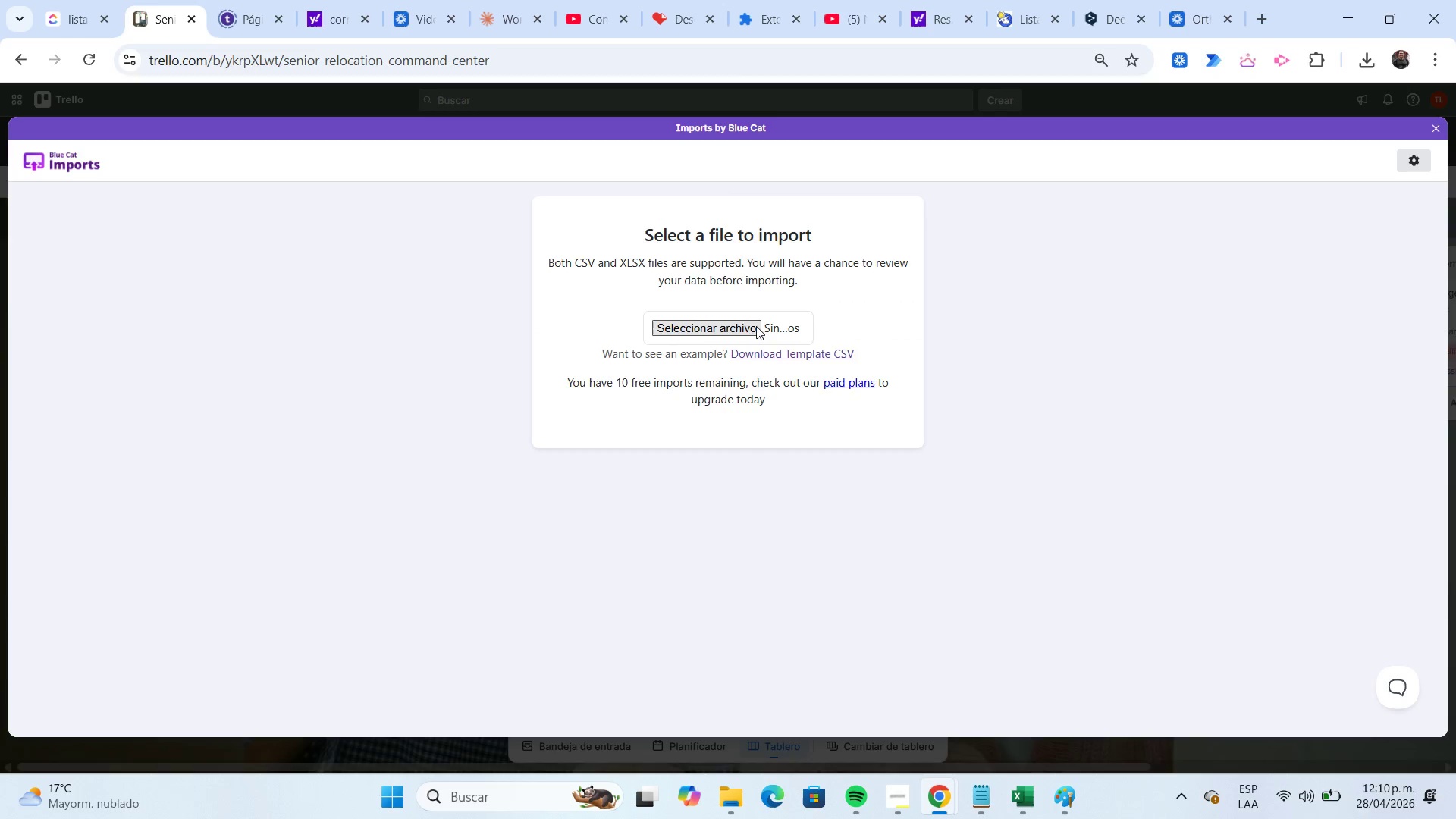 
left_click([752, 326])
 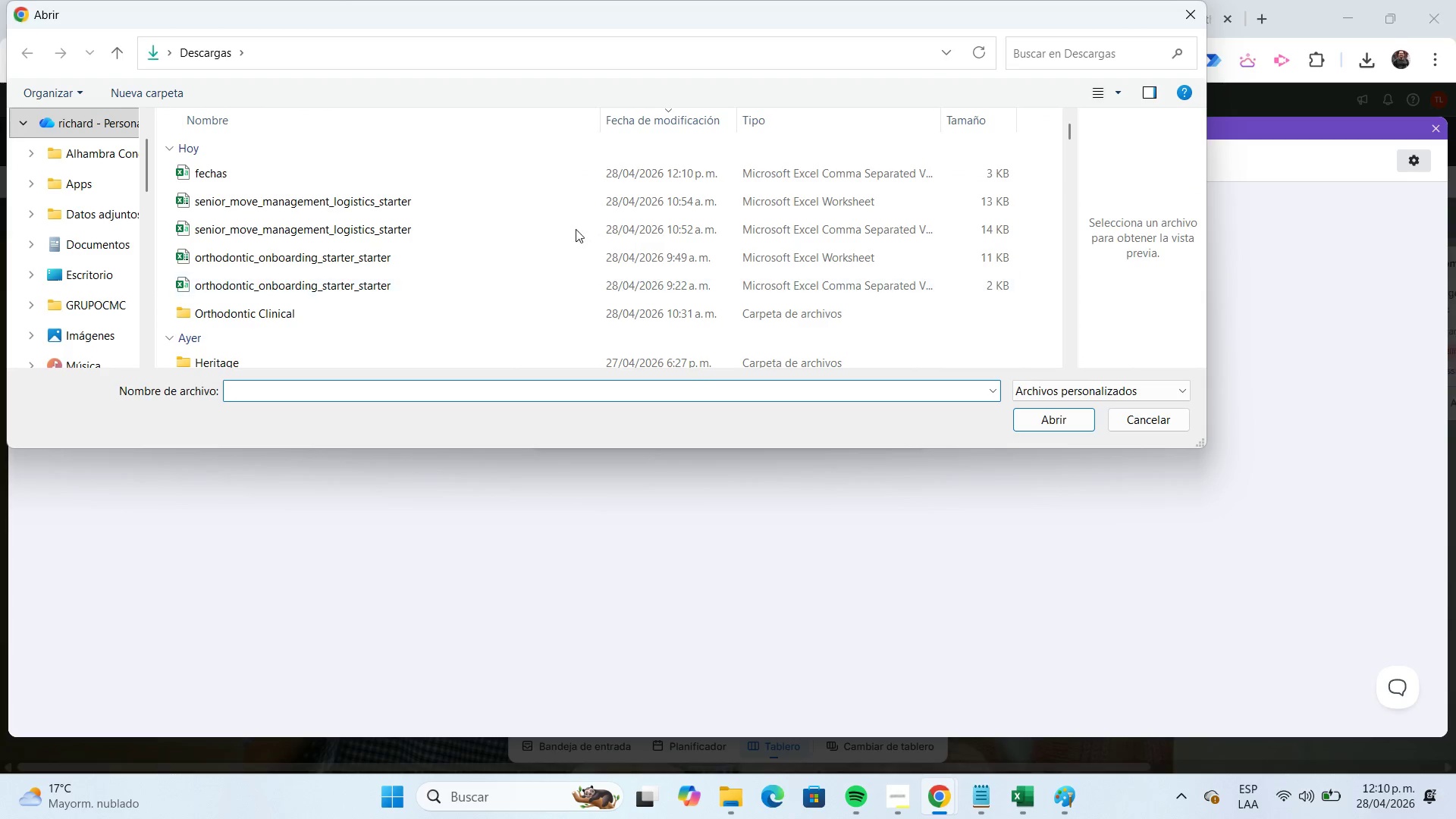 
left_click([497, 162])
 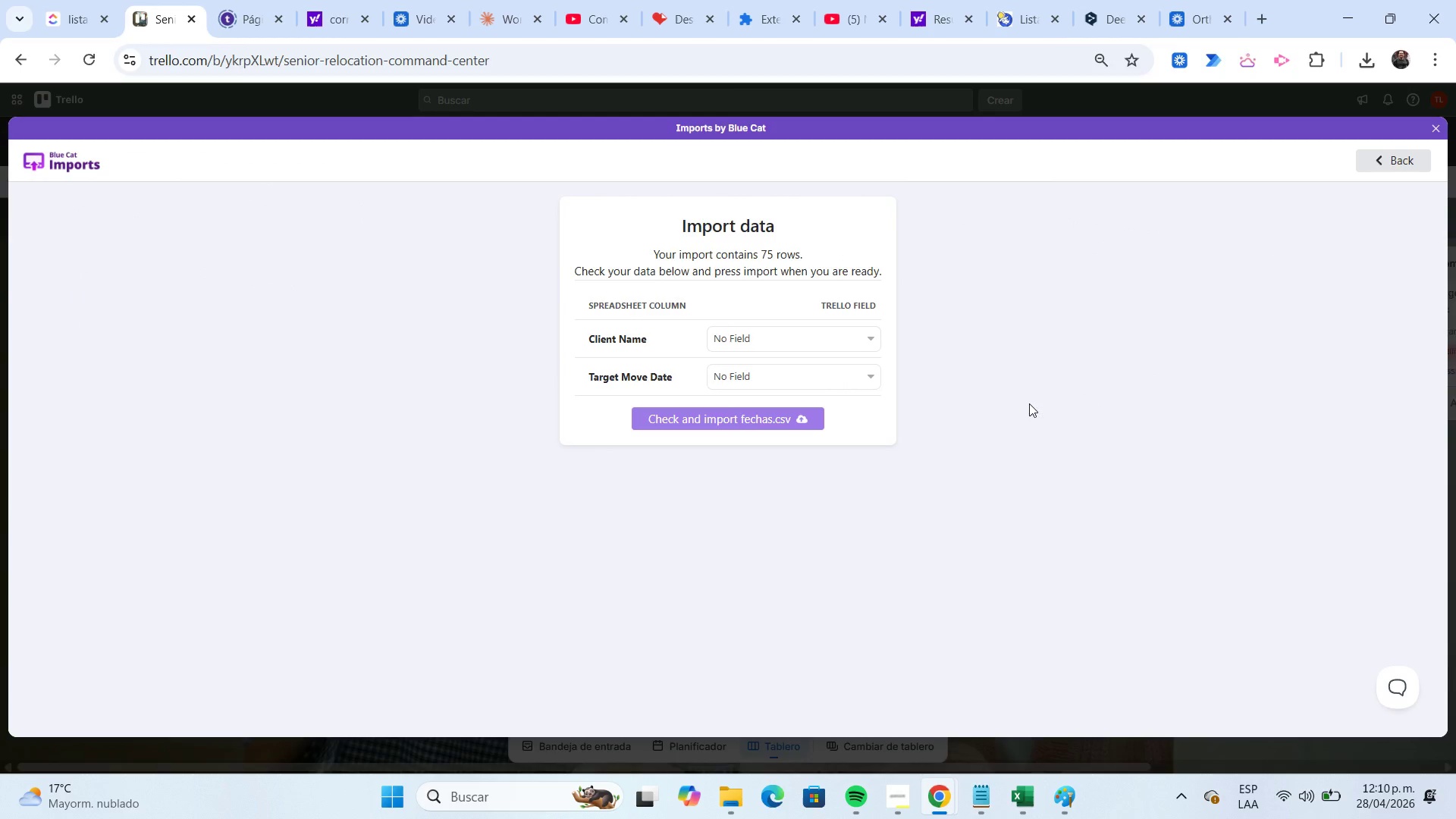 
left_click([871, 337])
 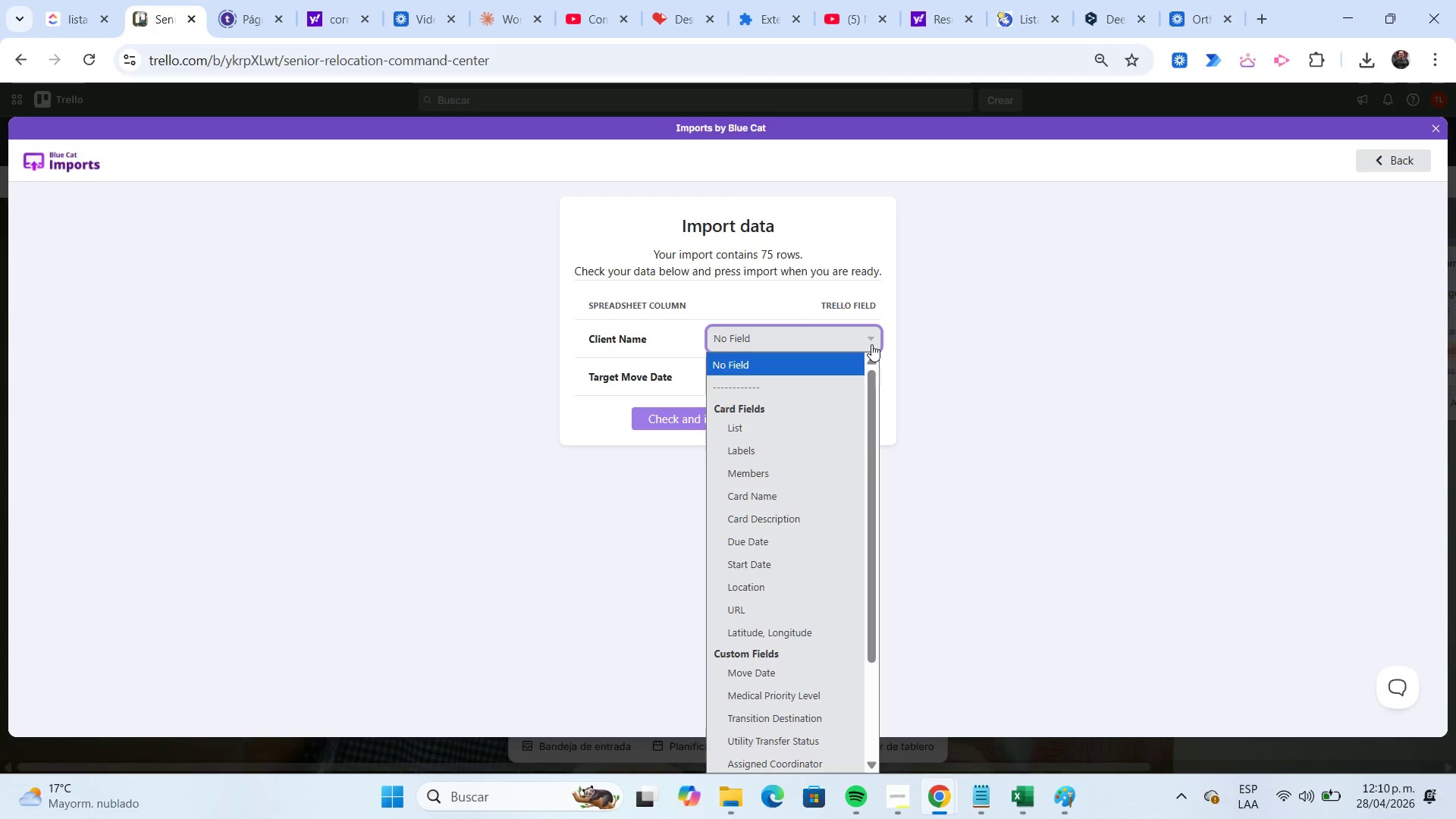 
left_click([839, 487])
 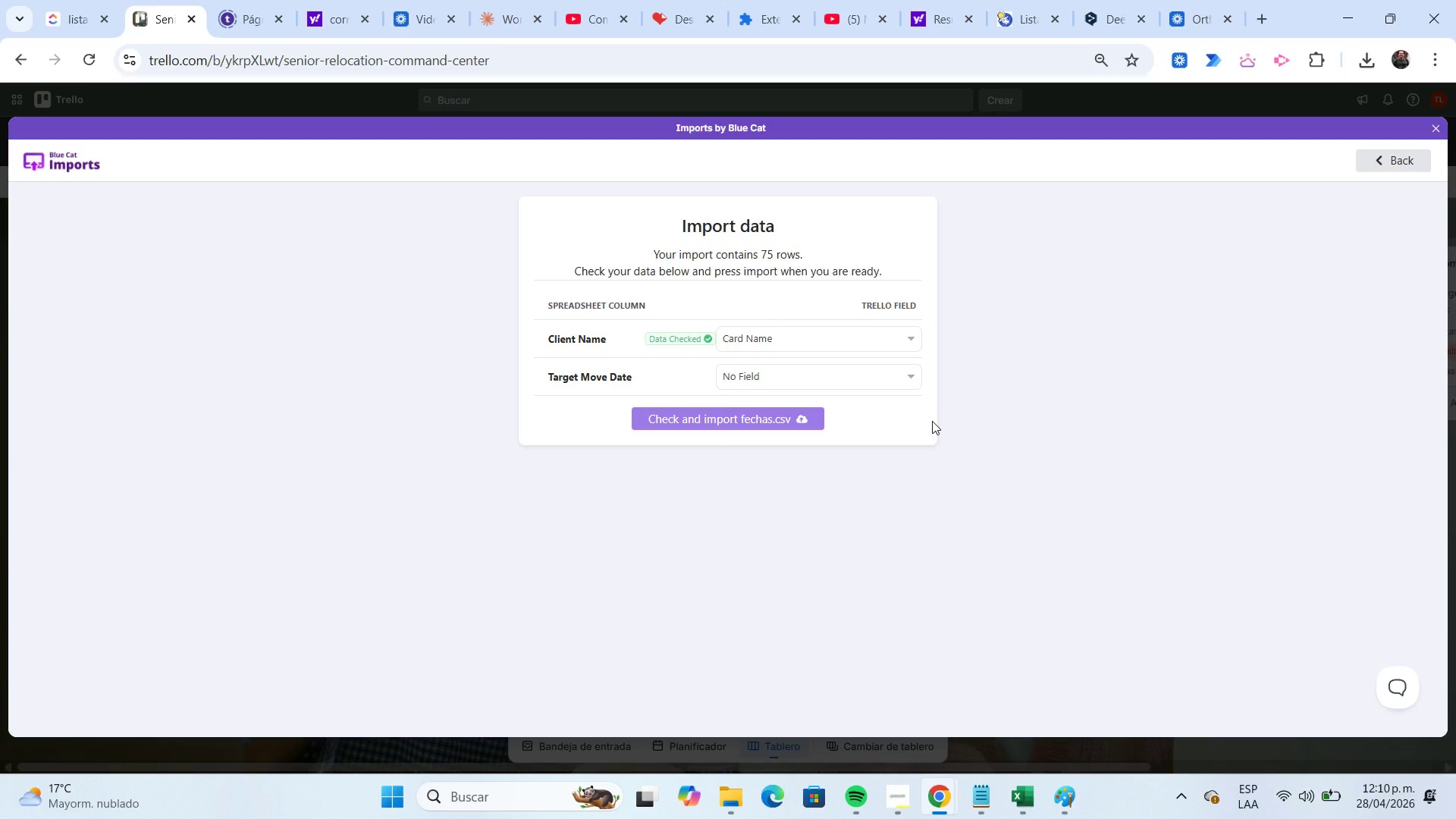 
left_click([912, 383])
 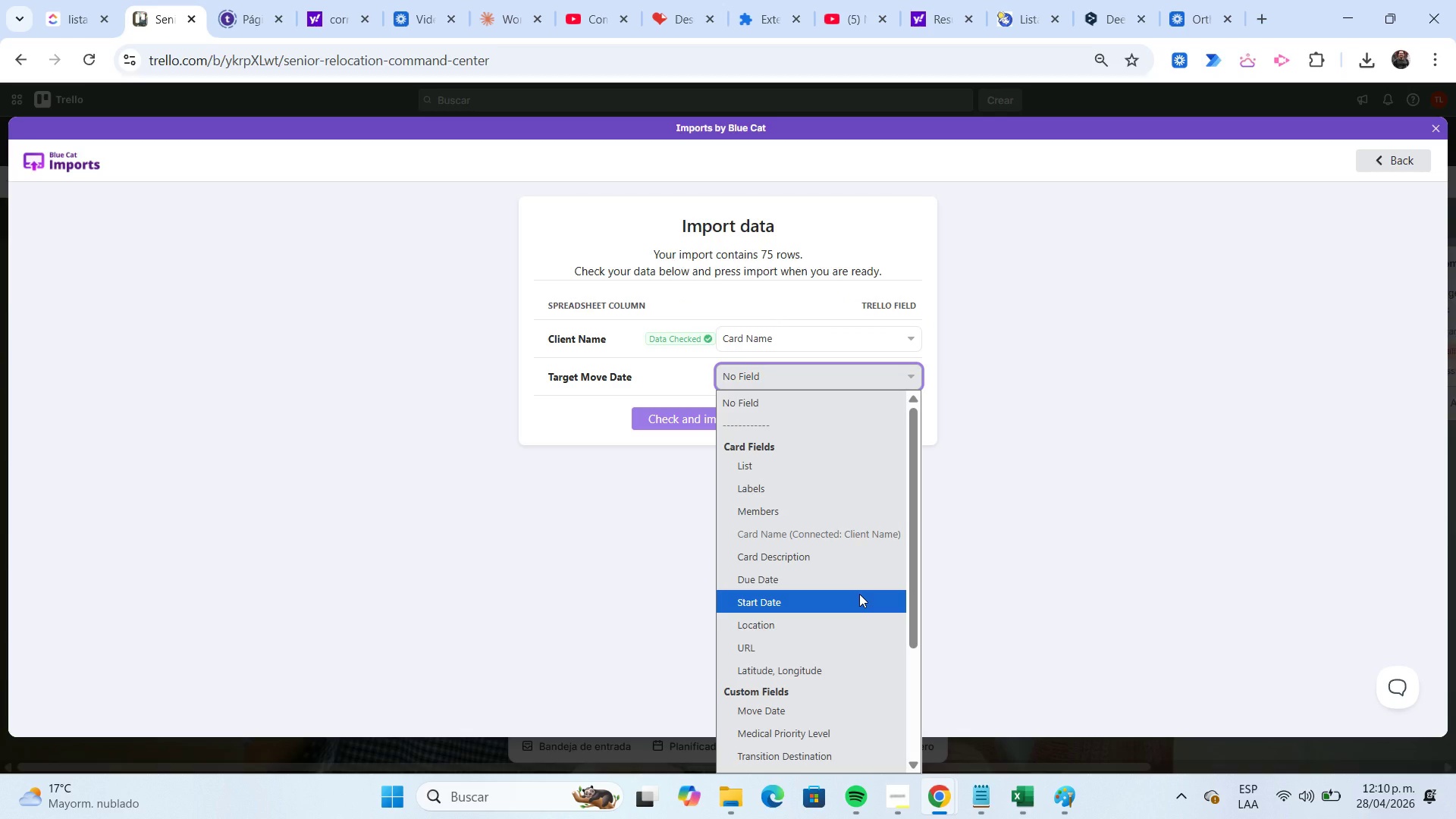 
left_click([859, 594])
 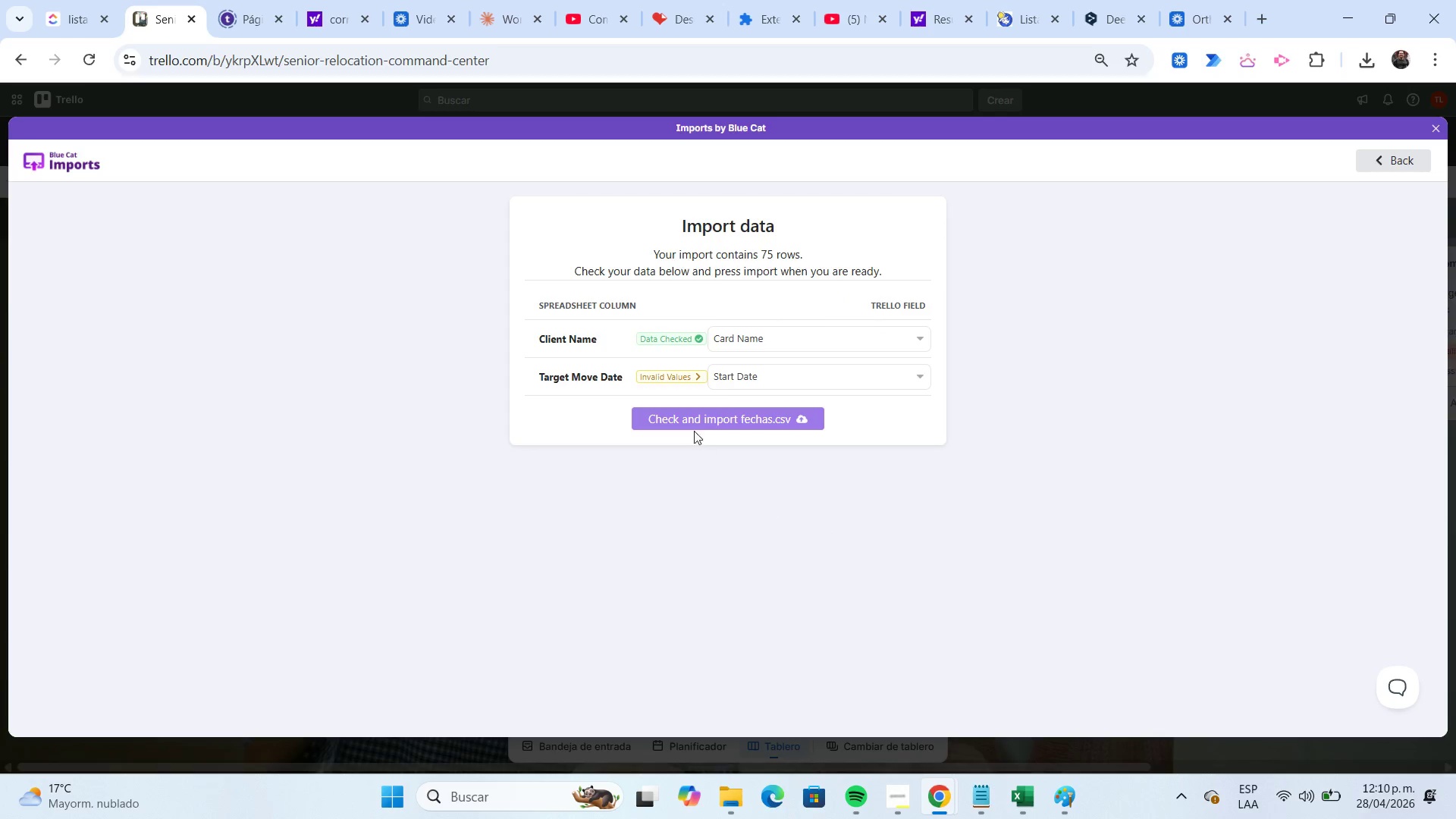 
left_click([674, 381])
 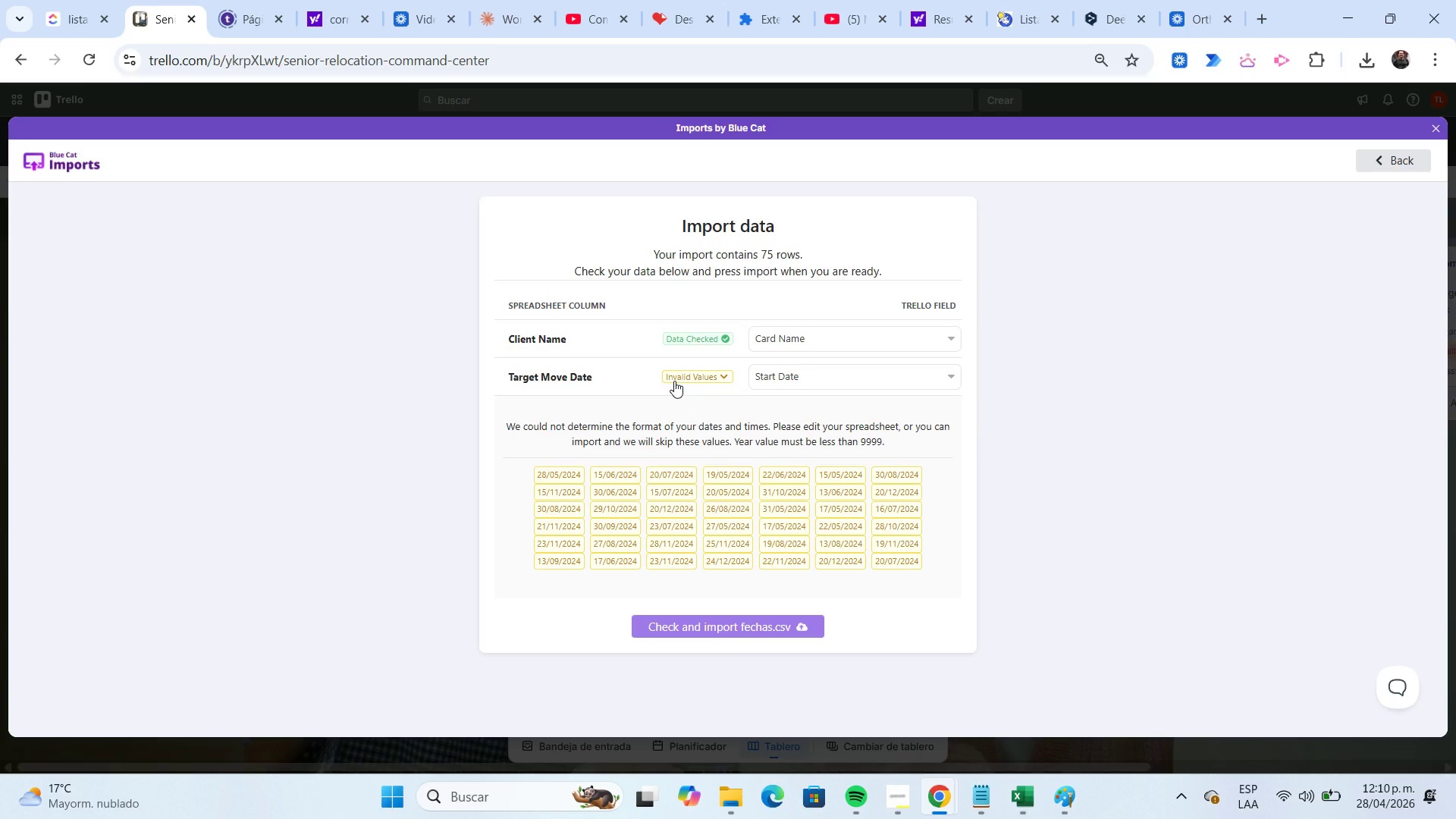 
wait(6.92)
 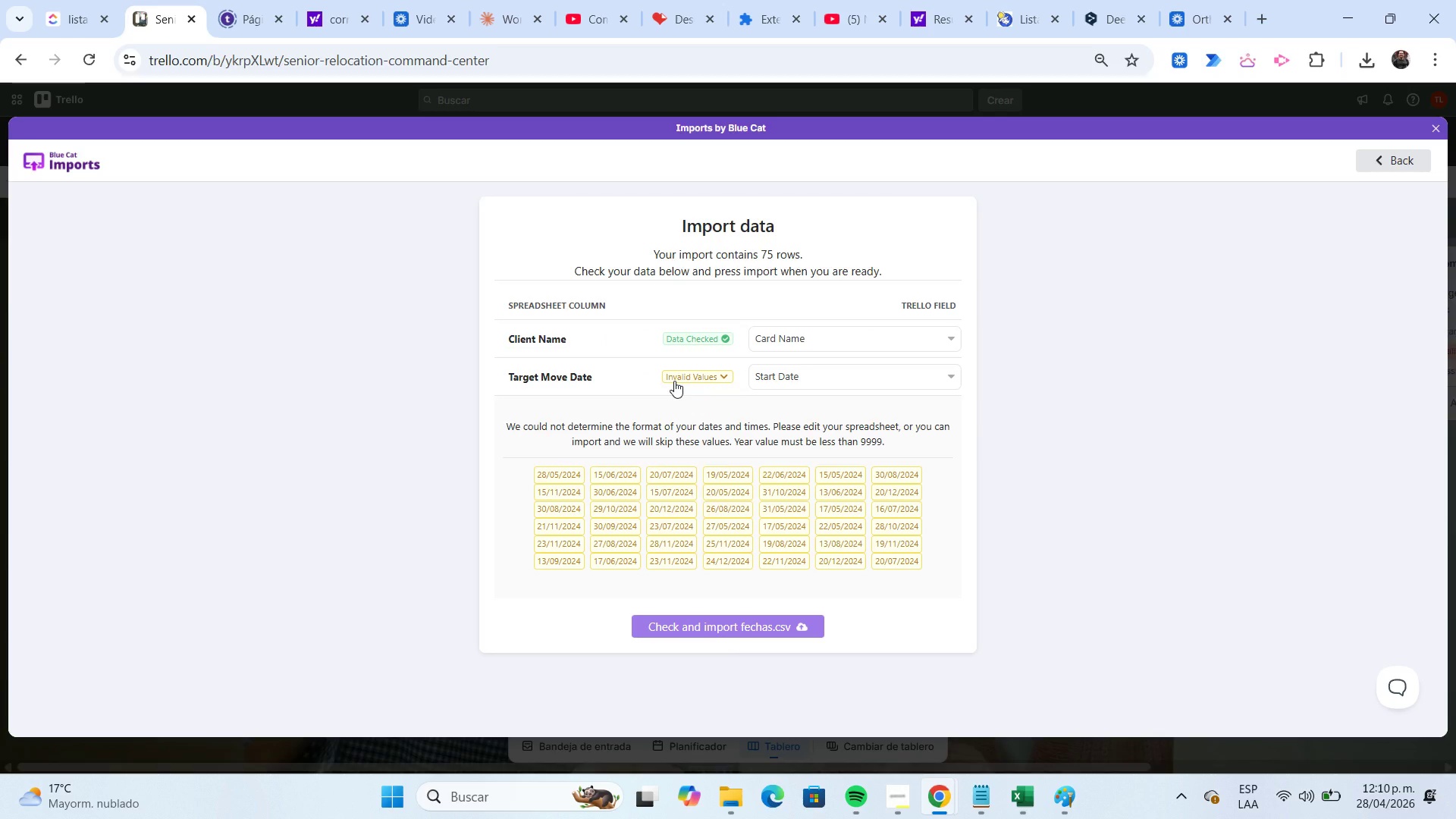 
left_click([1037, 795])
 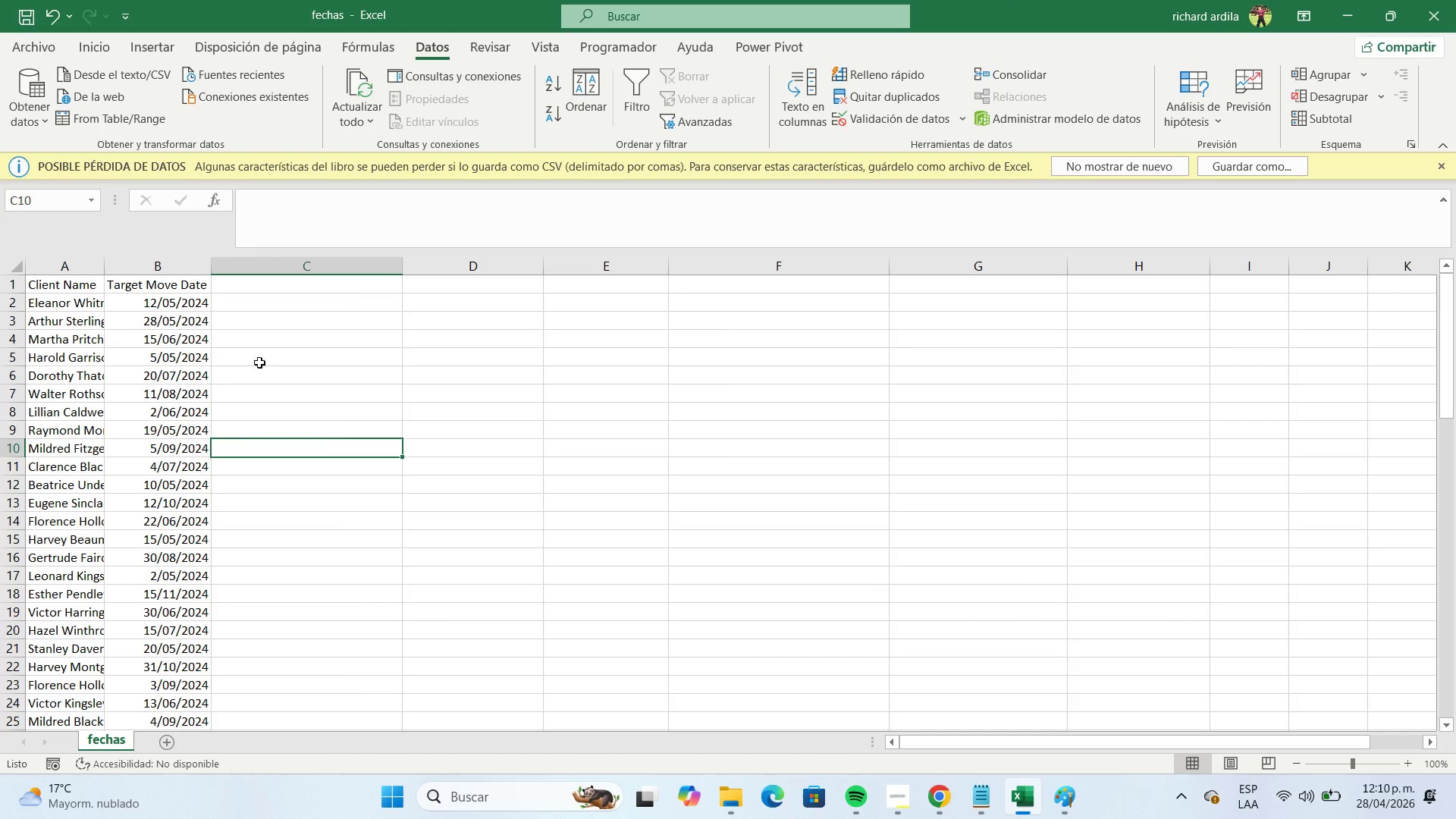 
left_click([189, 308])
 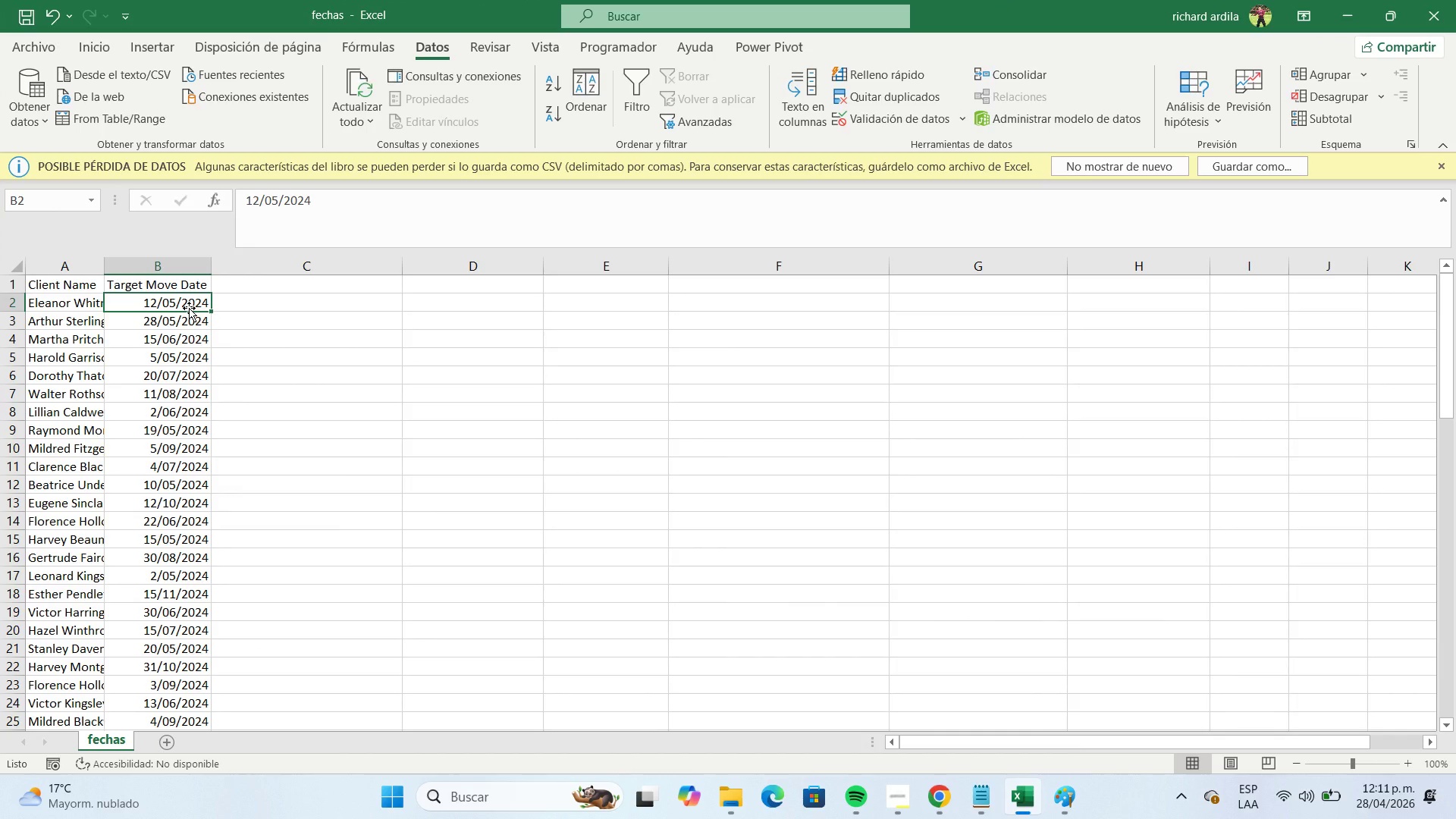 
wait(5.72)
 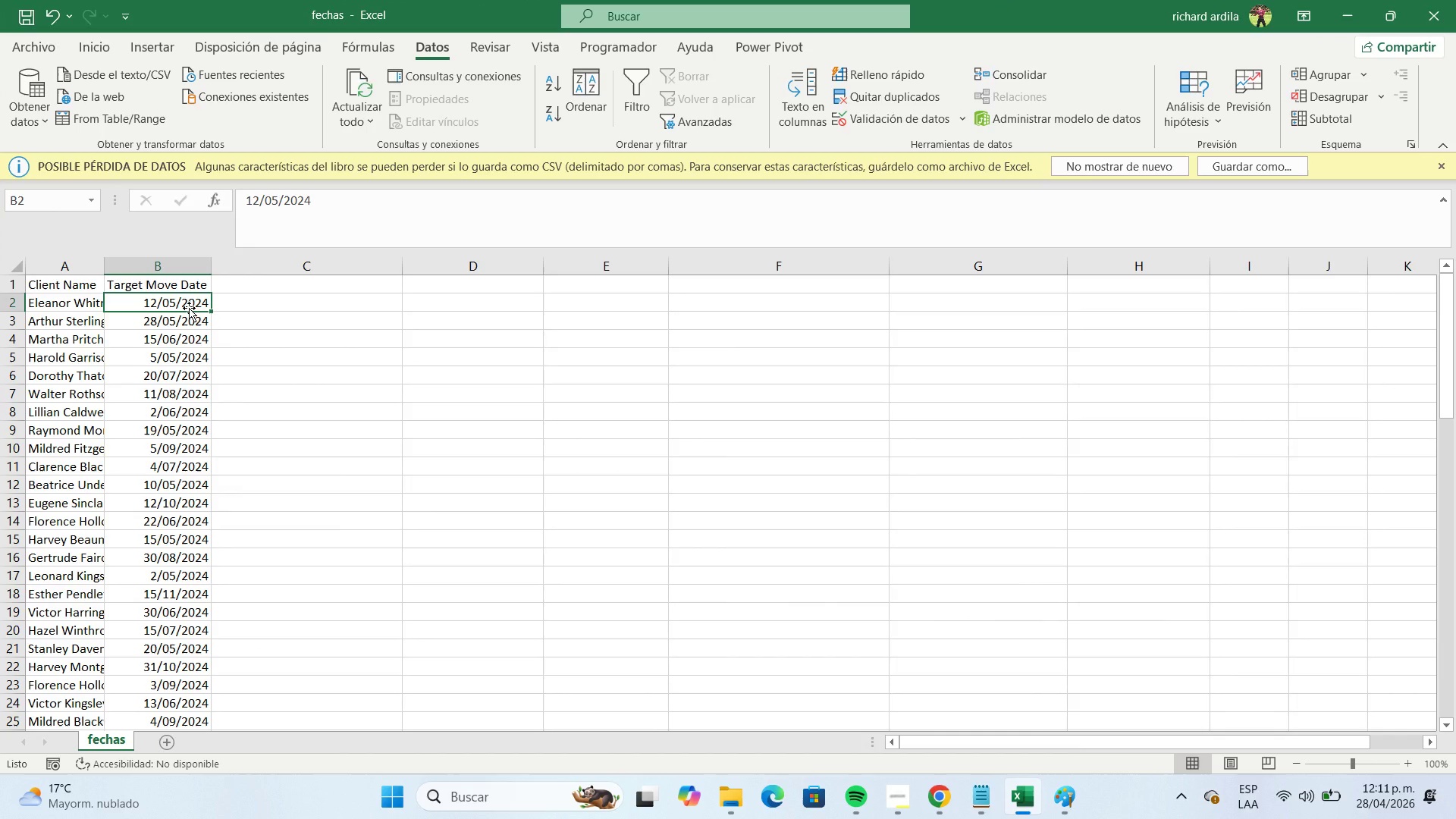 
left_click_drag(start_coordinate=[188, 305], to_coordinate=[180, 755])
 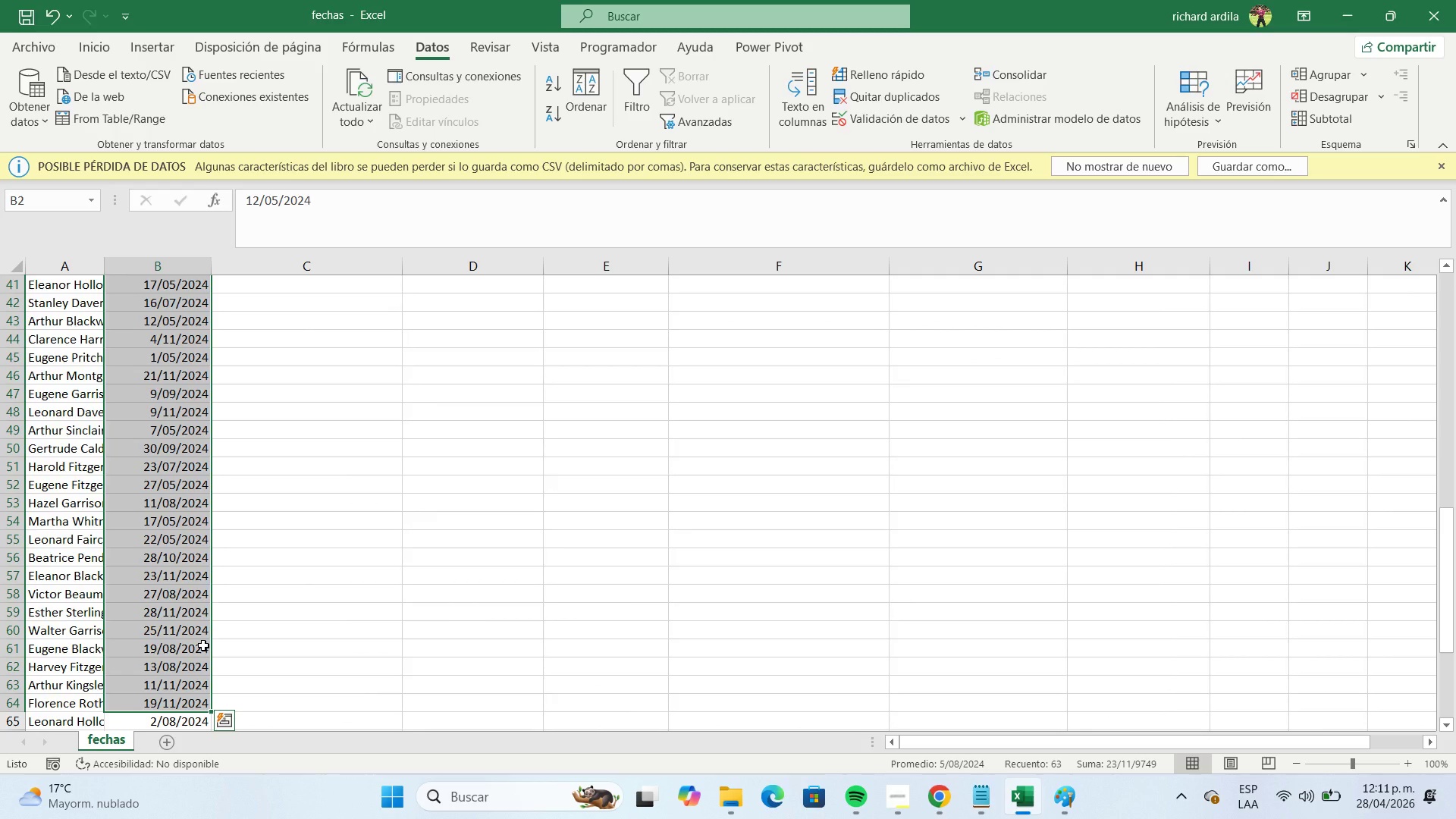 
key(Control+Shift+ControlLeft)
 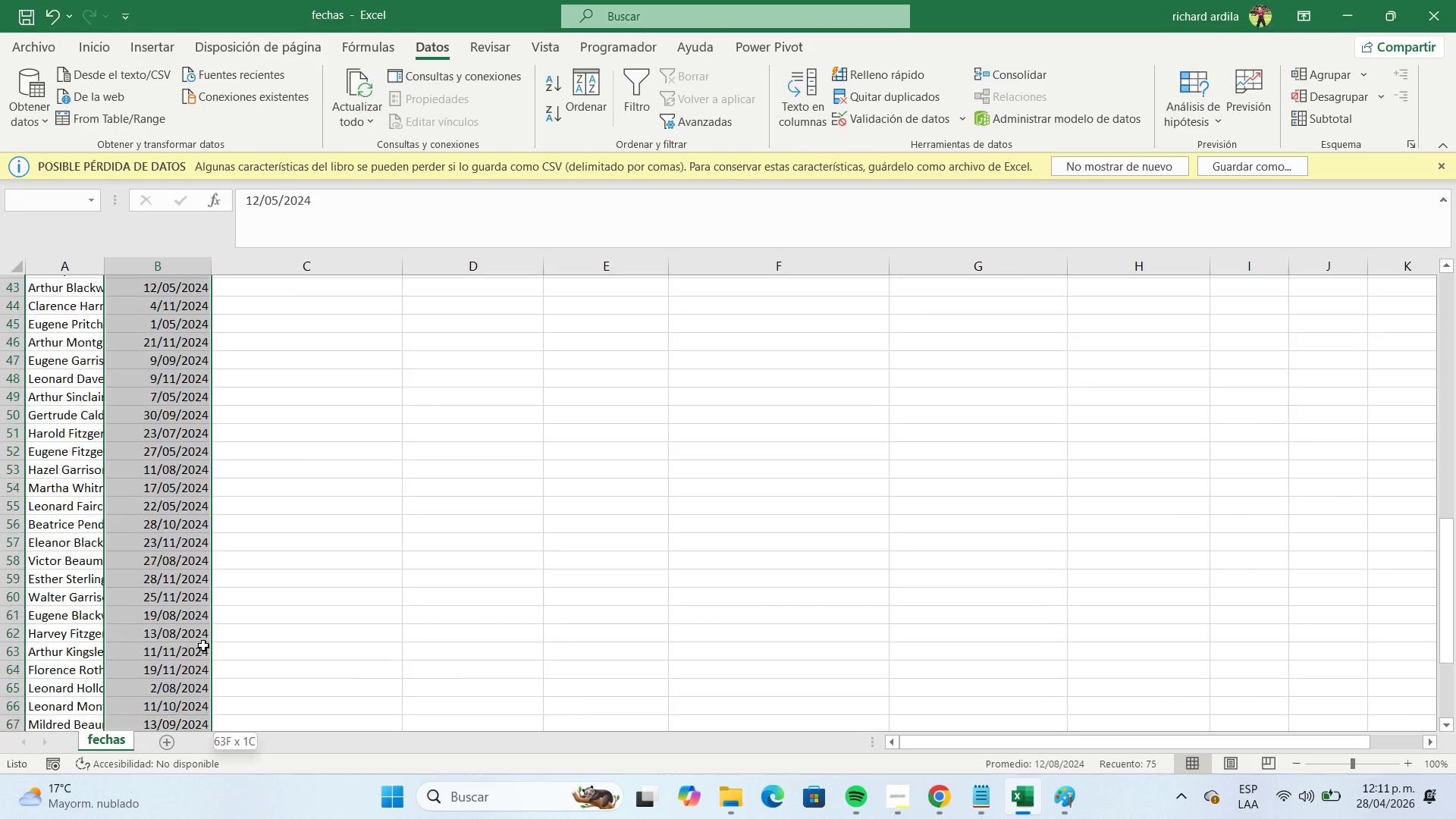 
key(Control+Shift+ArrowDown)
 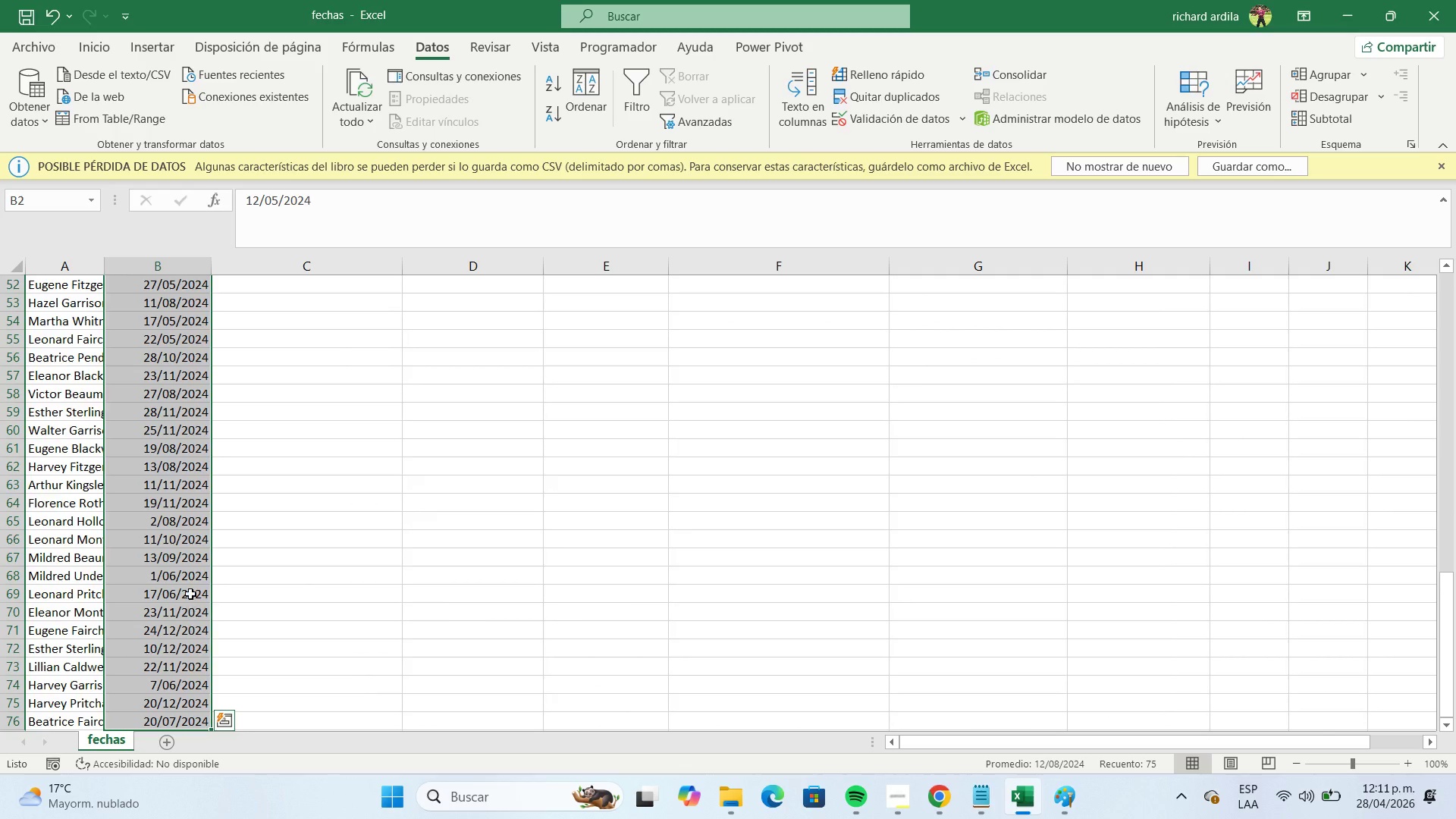 
right_click([190, 566])
 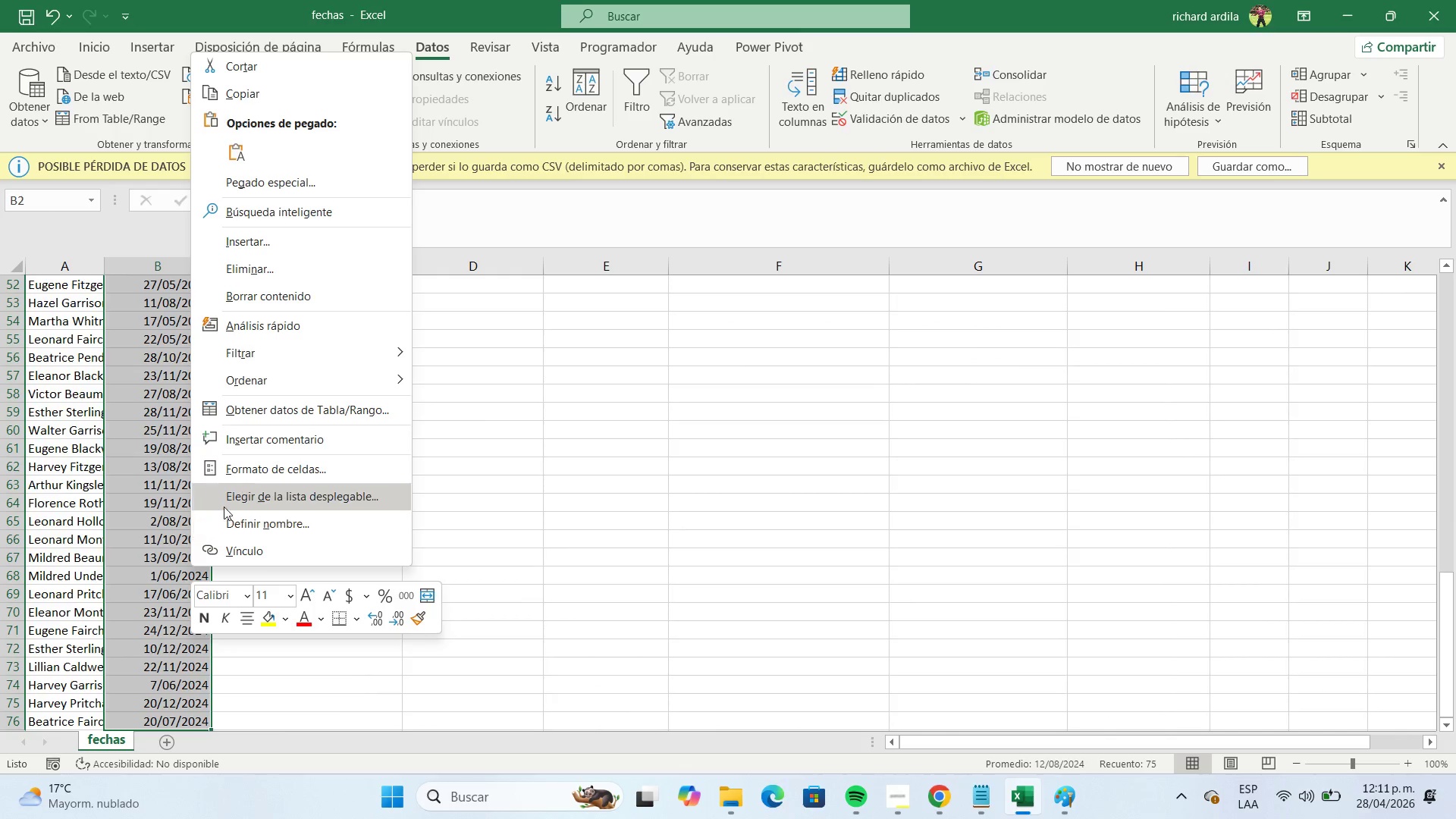 
left_click([243, 474])
 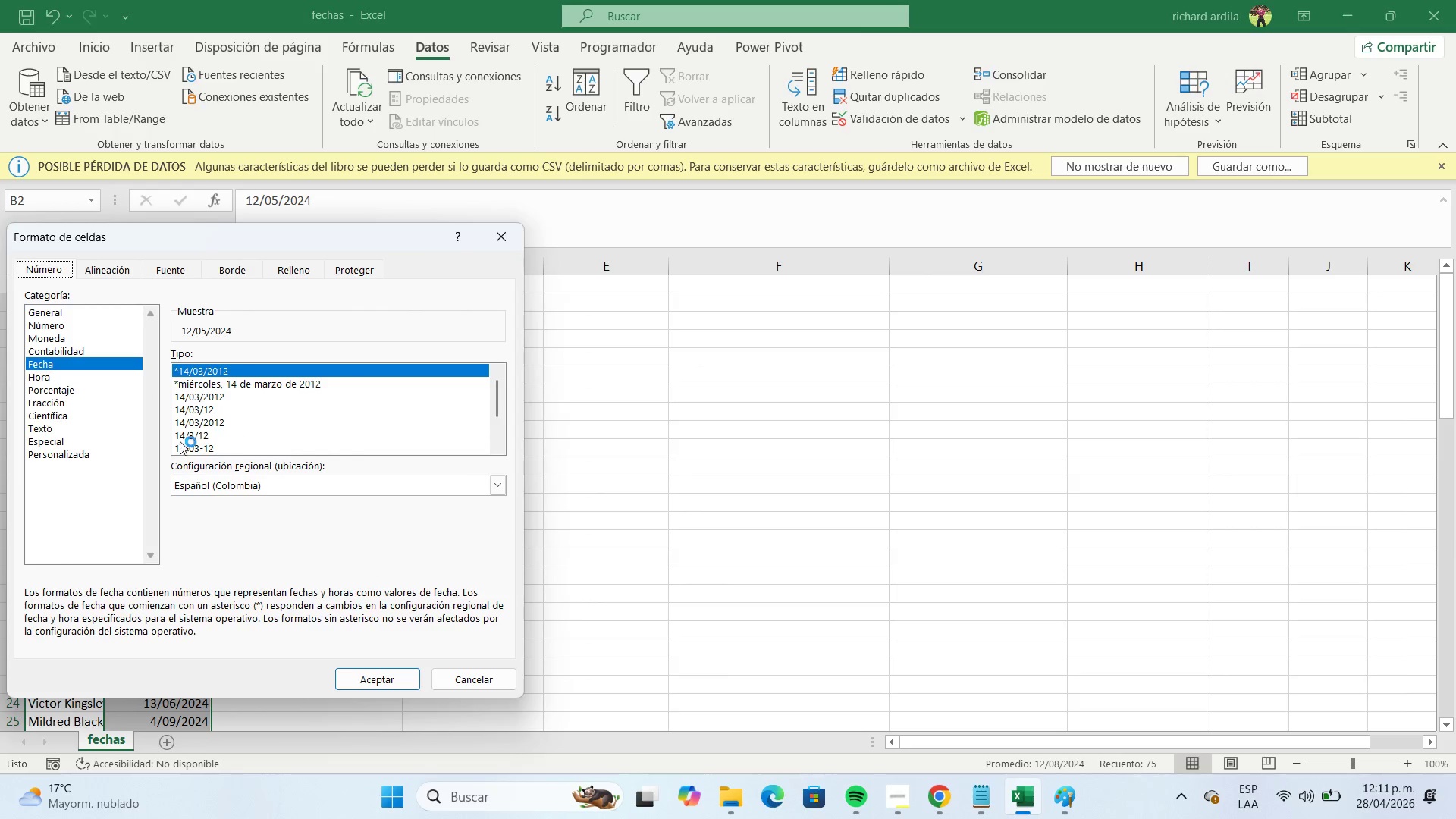 
left_click([111, 455])
 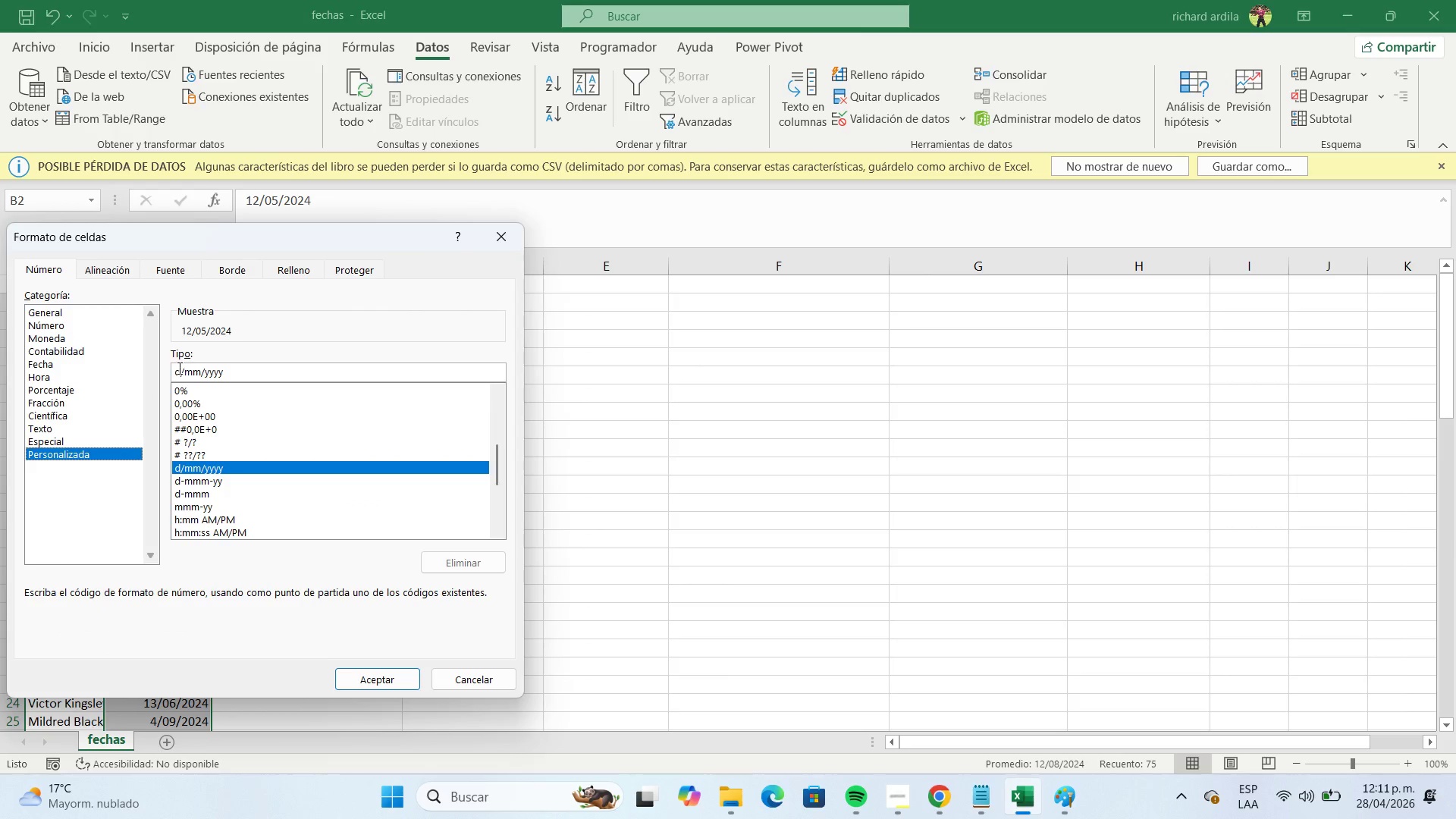 
left_click([177, 367])
 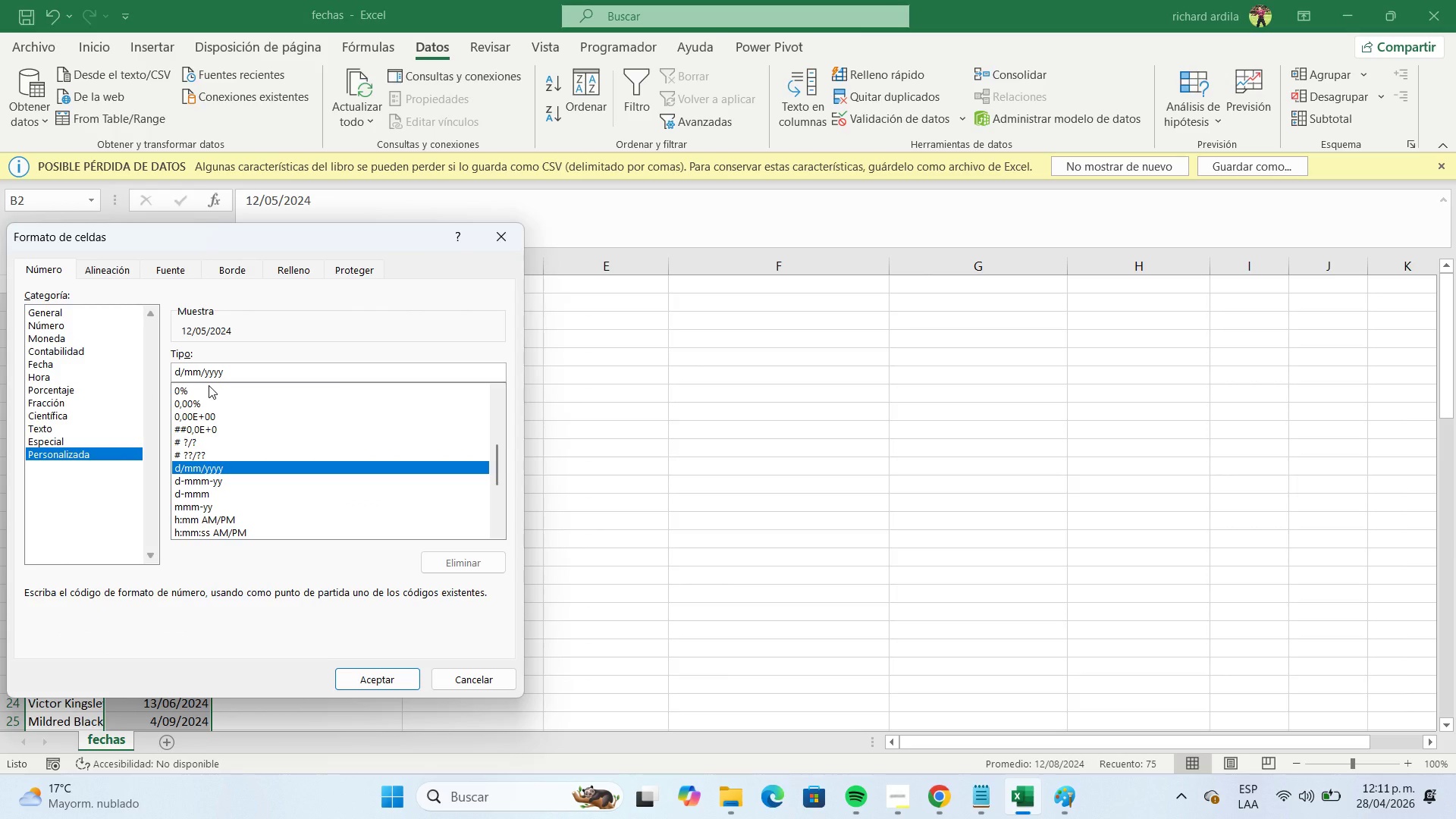 
type([Delete]yyyy)
 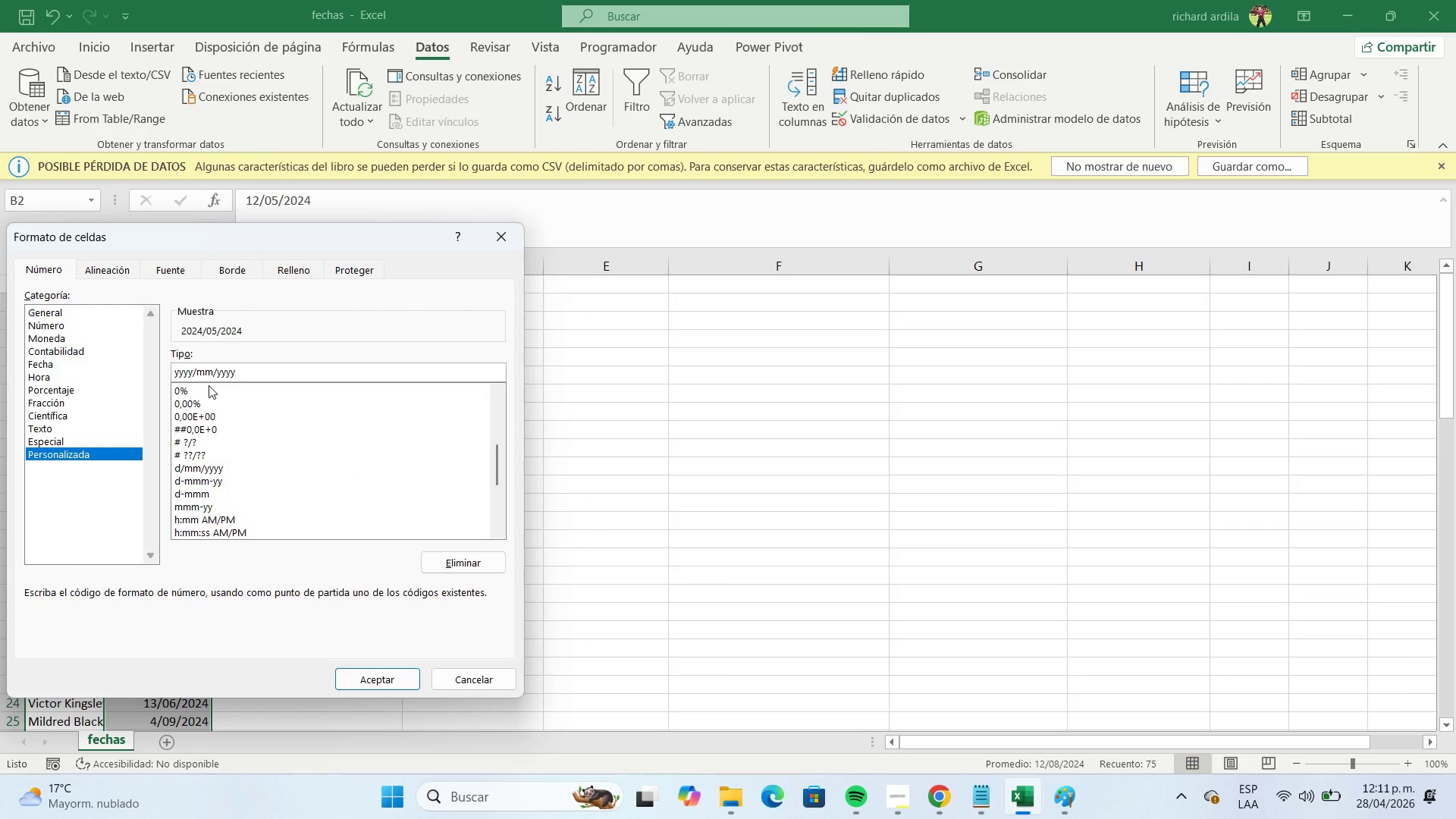 
key(ArrowRight)
 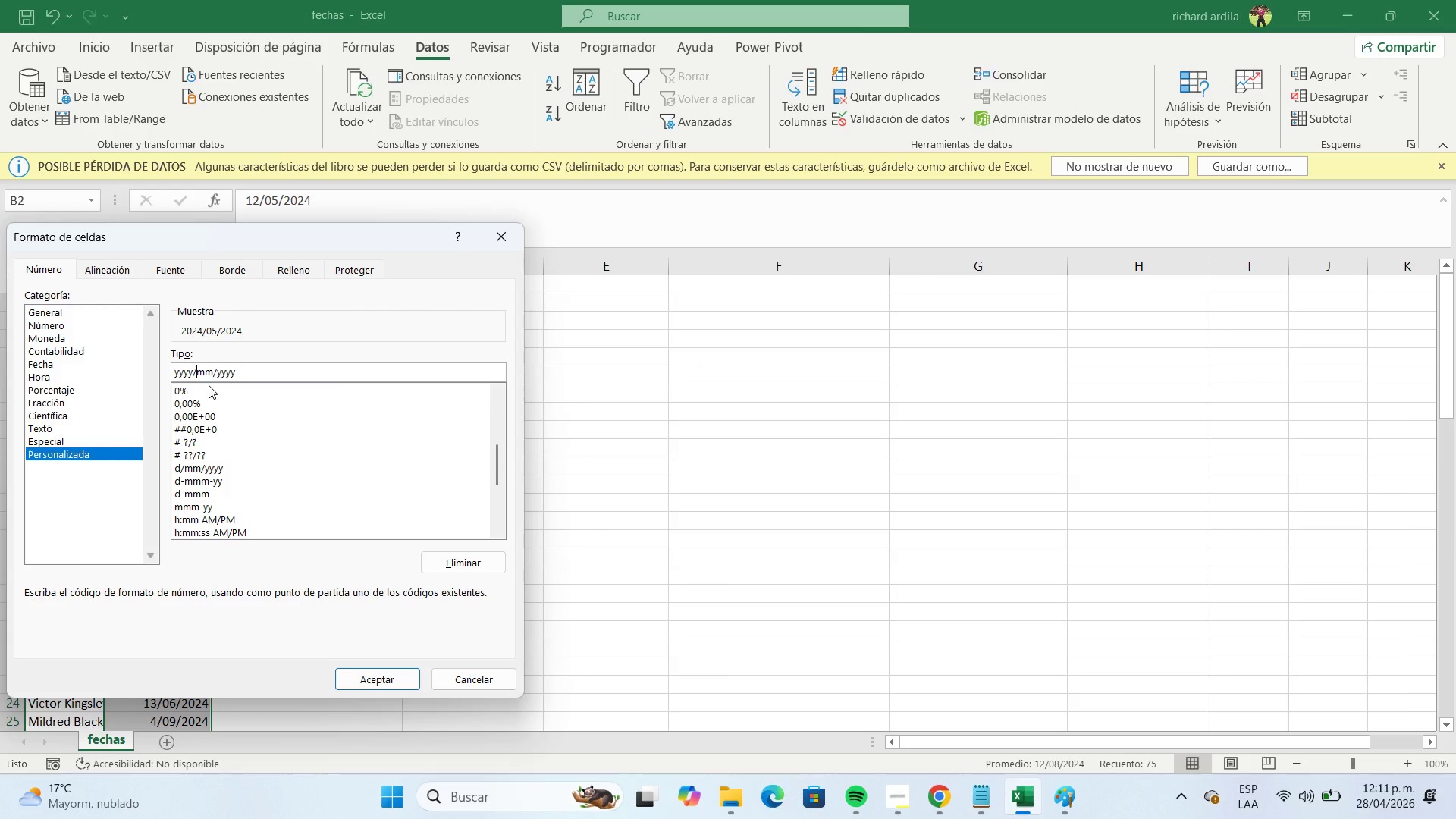 
key(ArrowRight)
 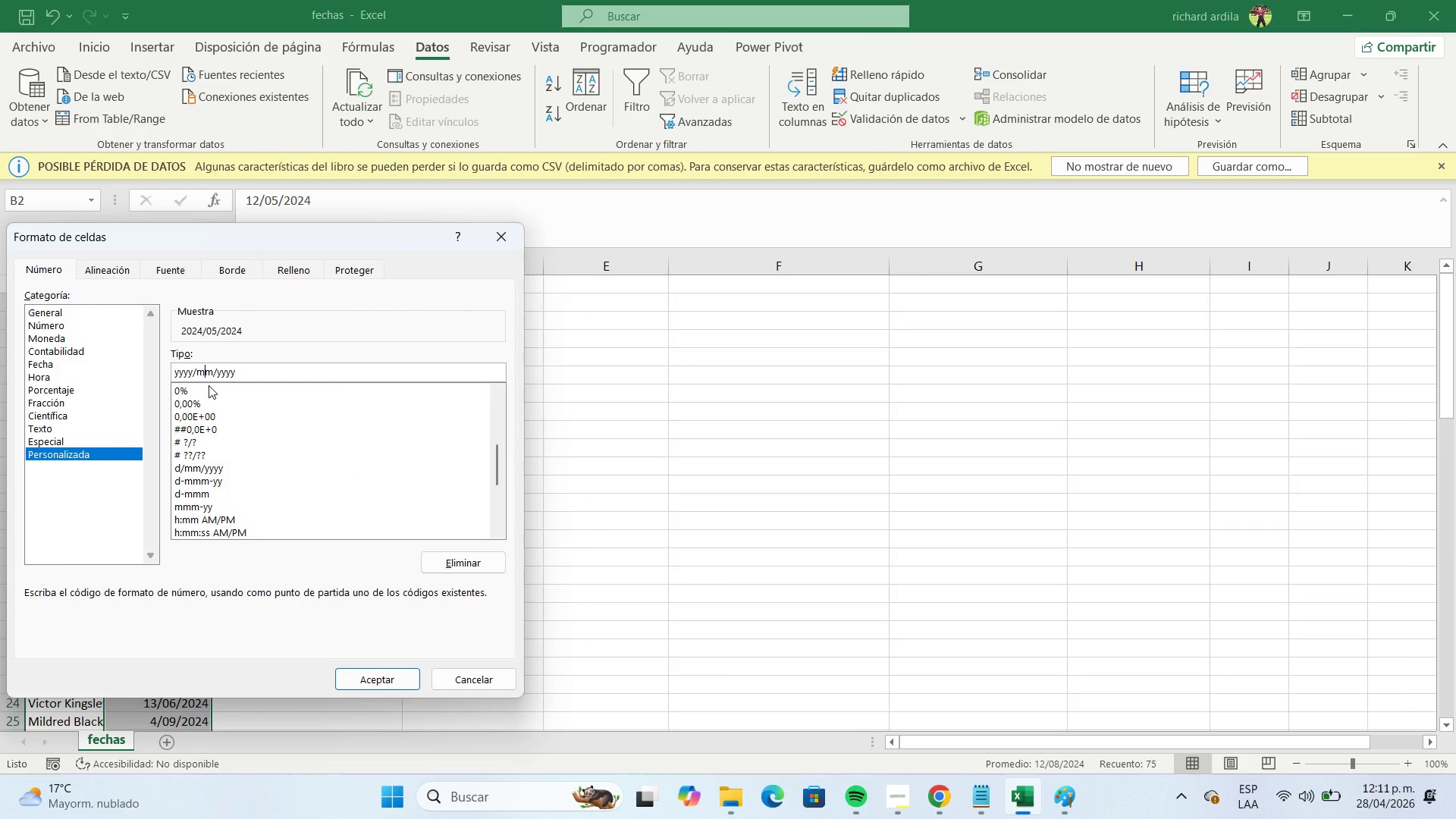 
key(ArrowRight)
 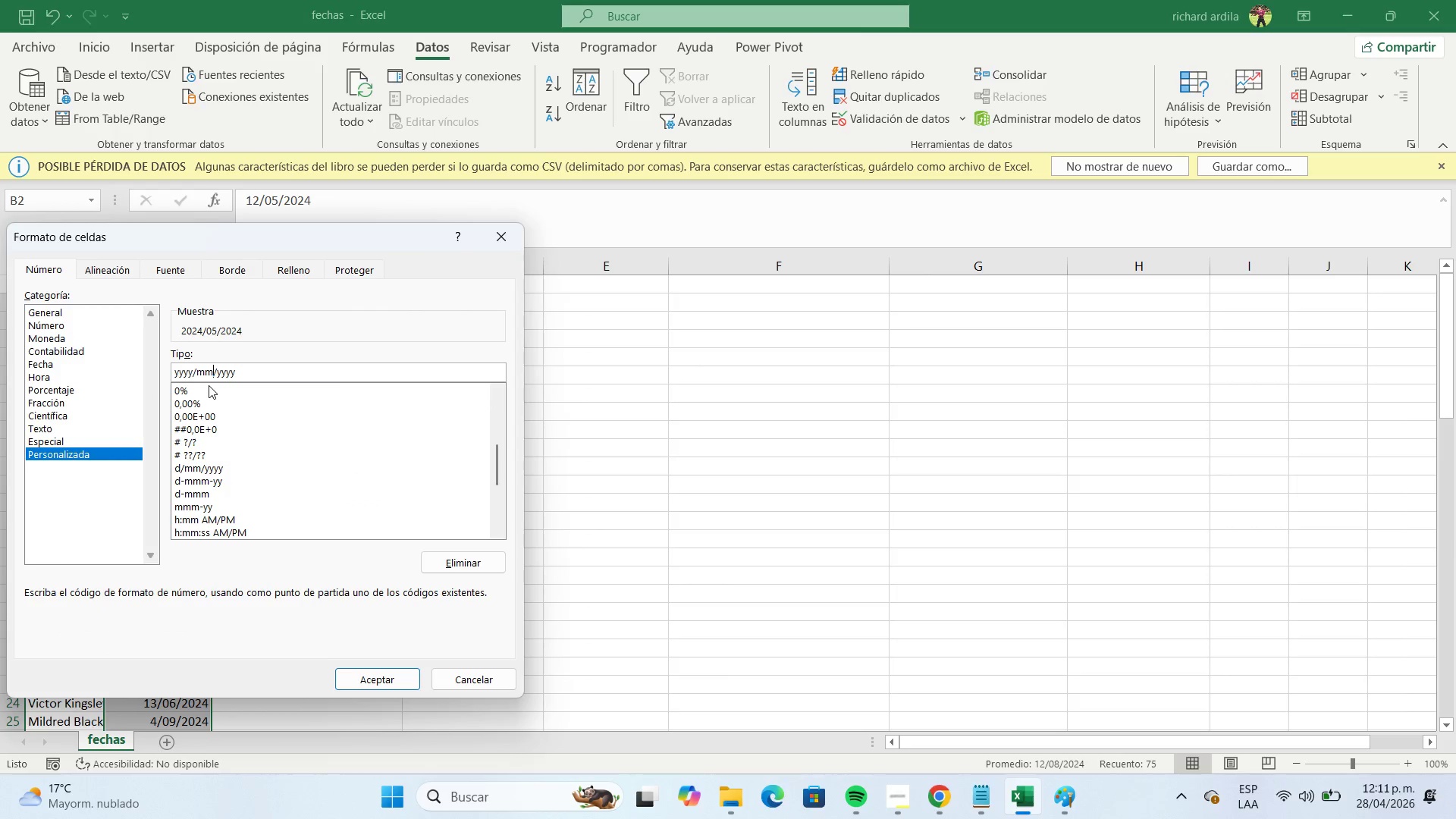 
key(ArrowRight)
 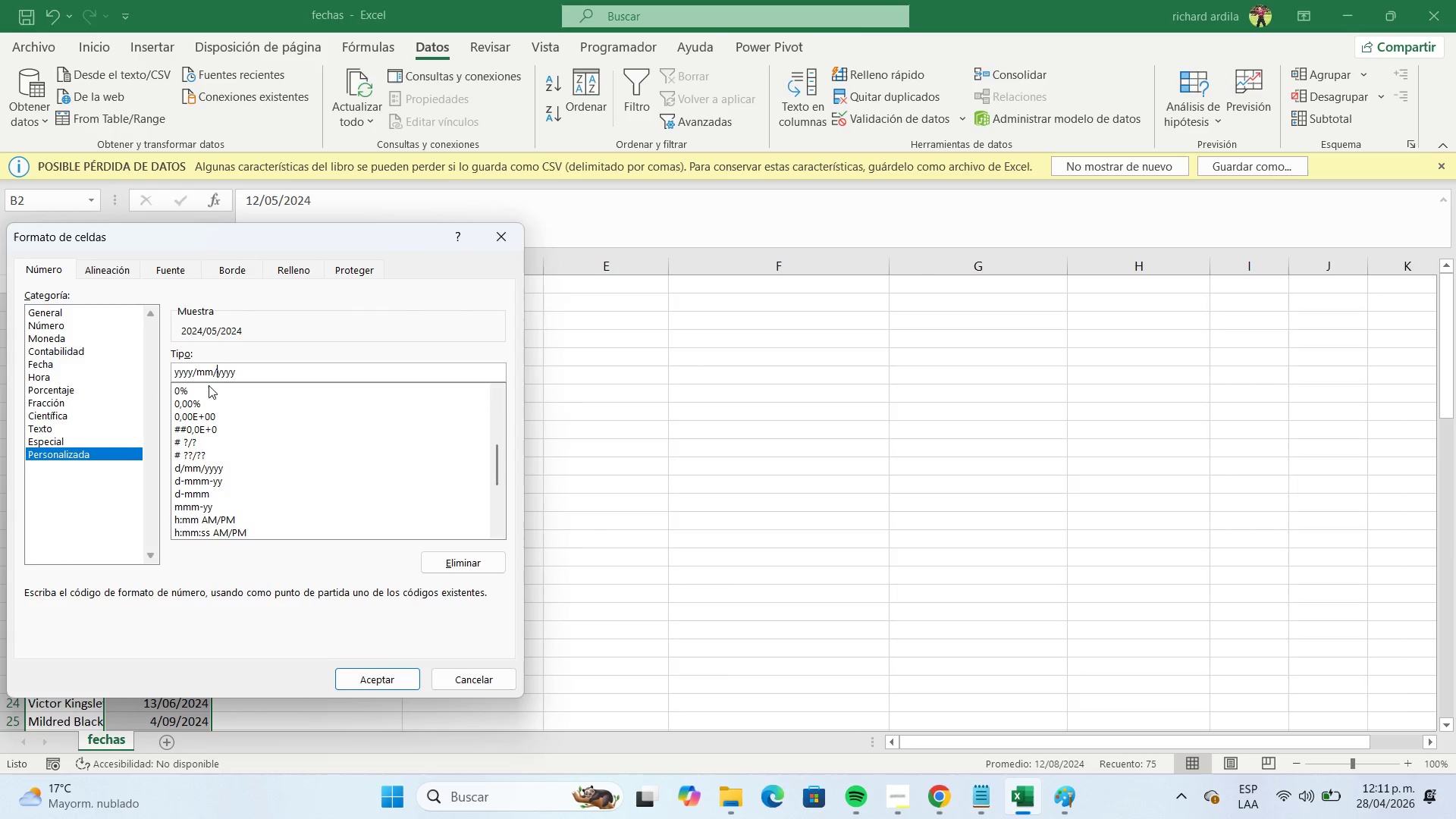 
key(ArrowRight)
 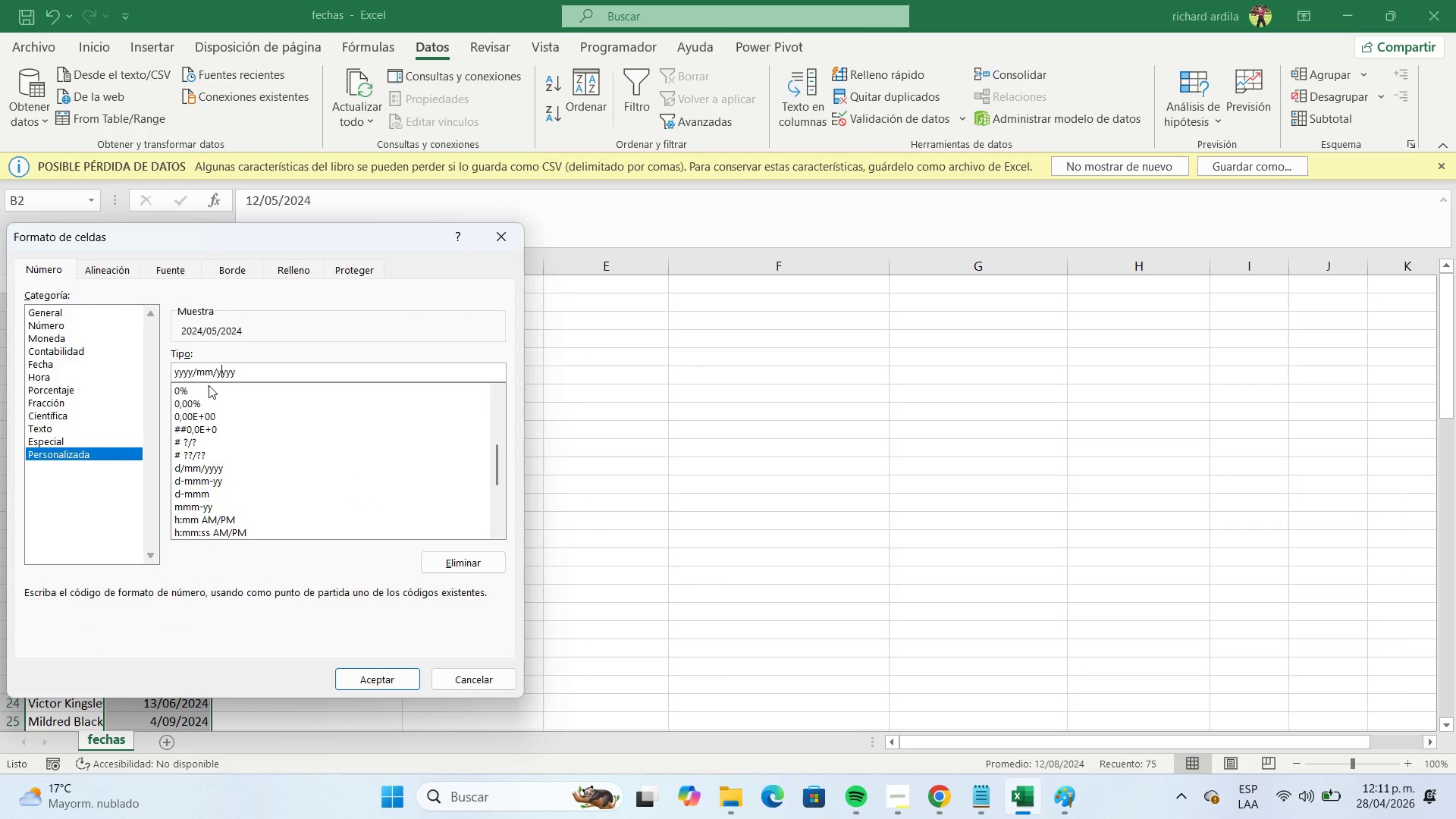 
key(ArrowRight)
 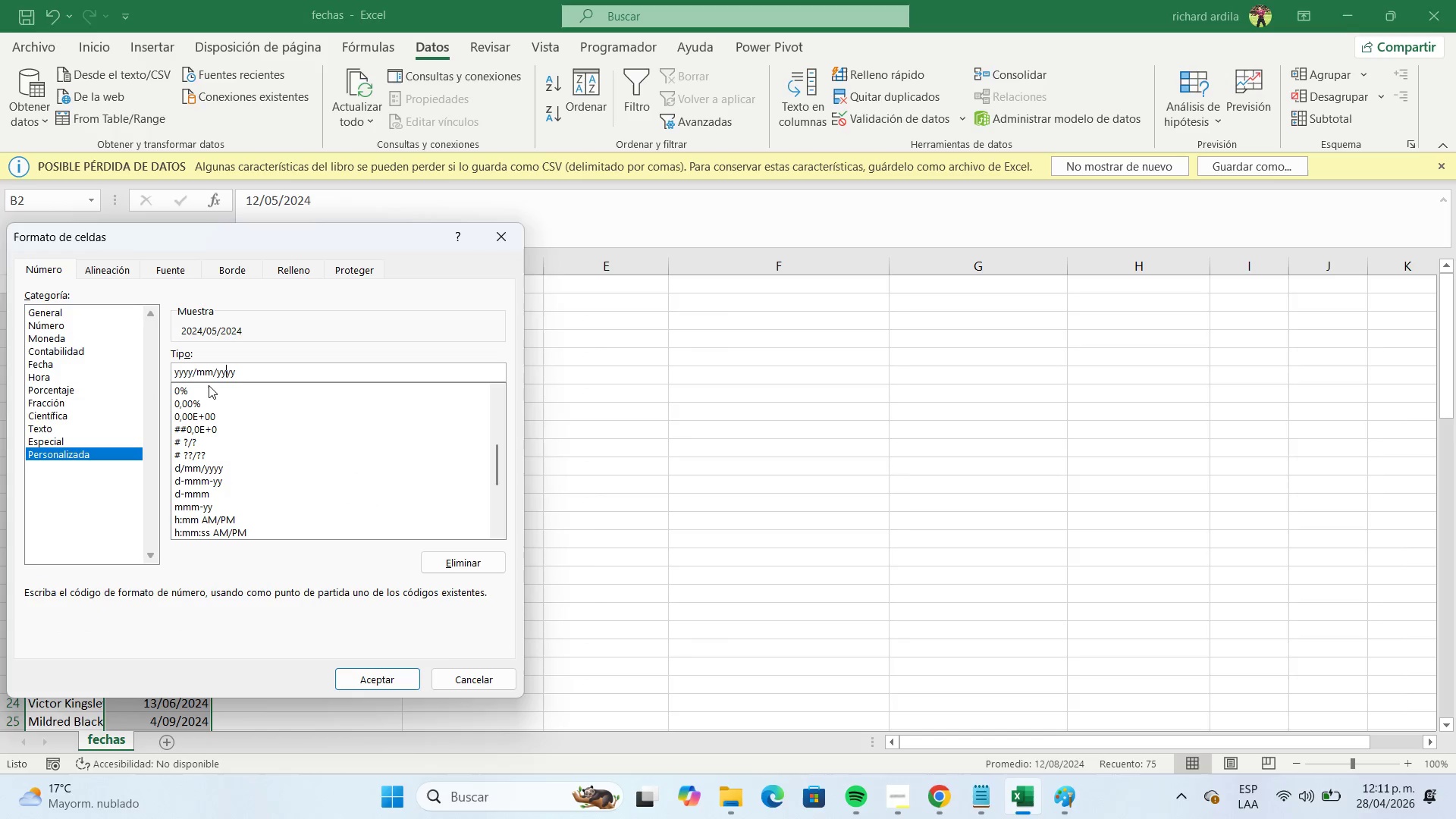 
key(ArrowRight)
 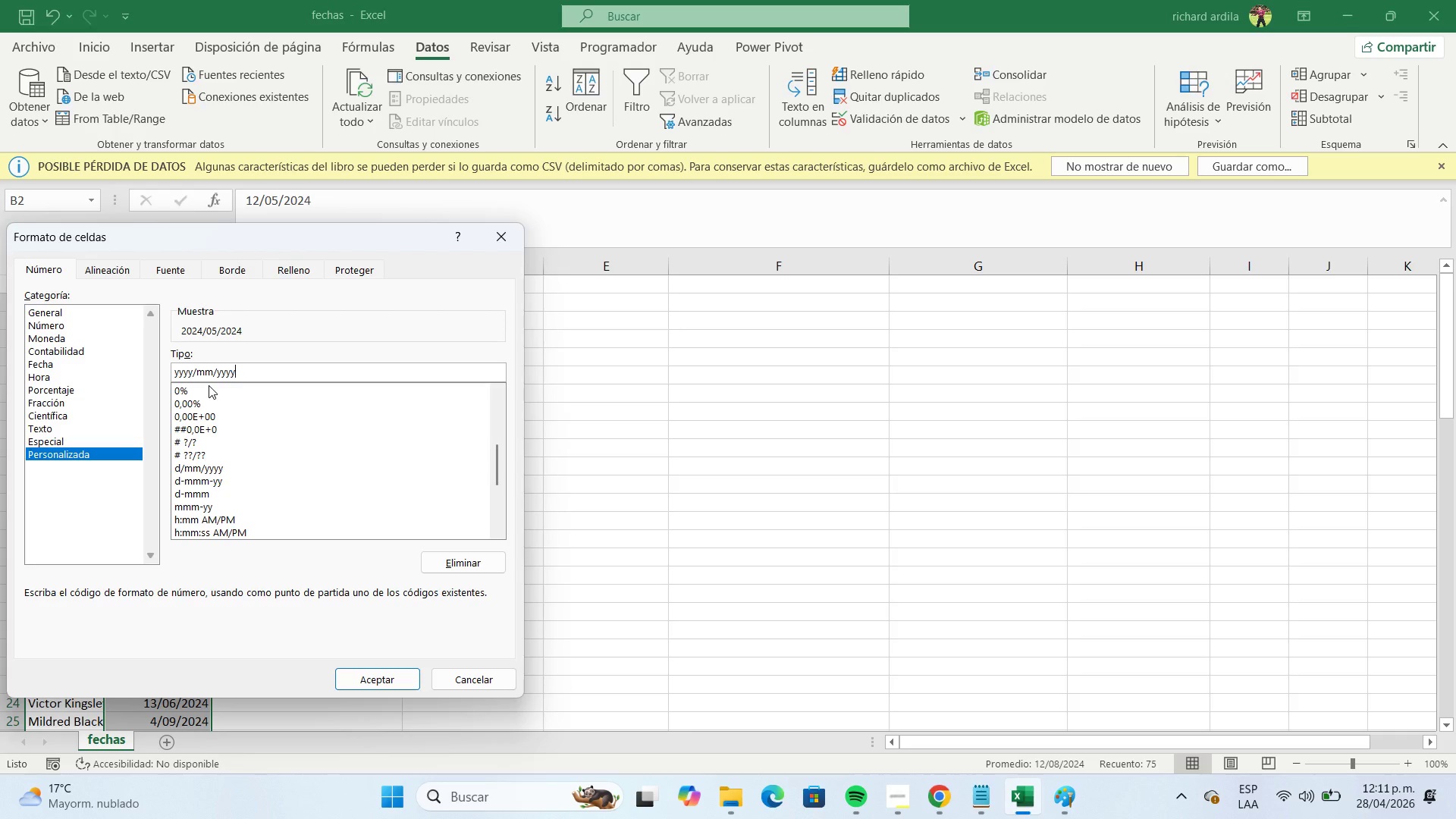 
key(ArrowRight)
 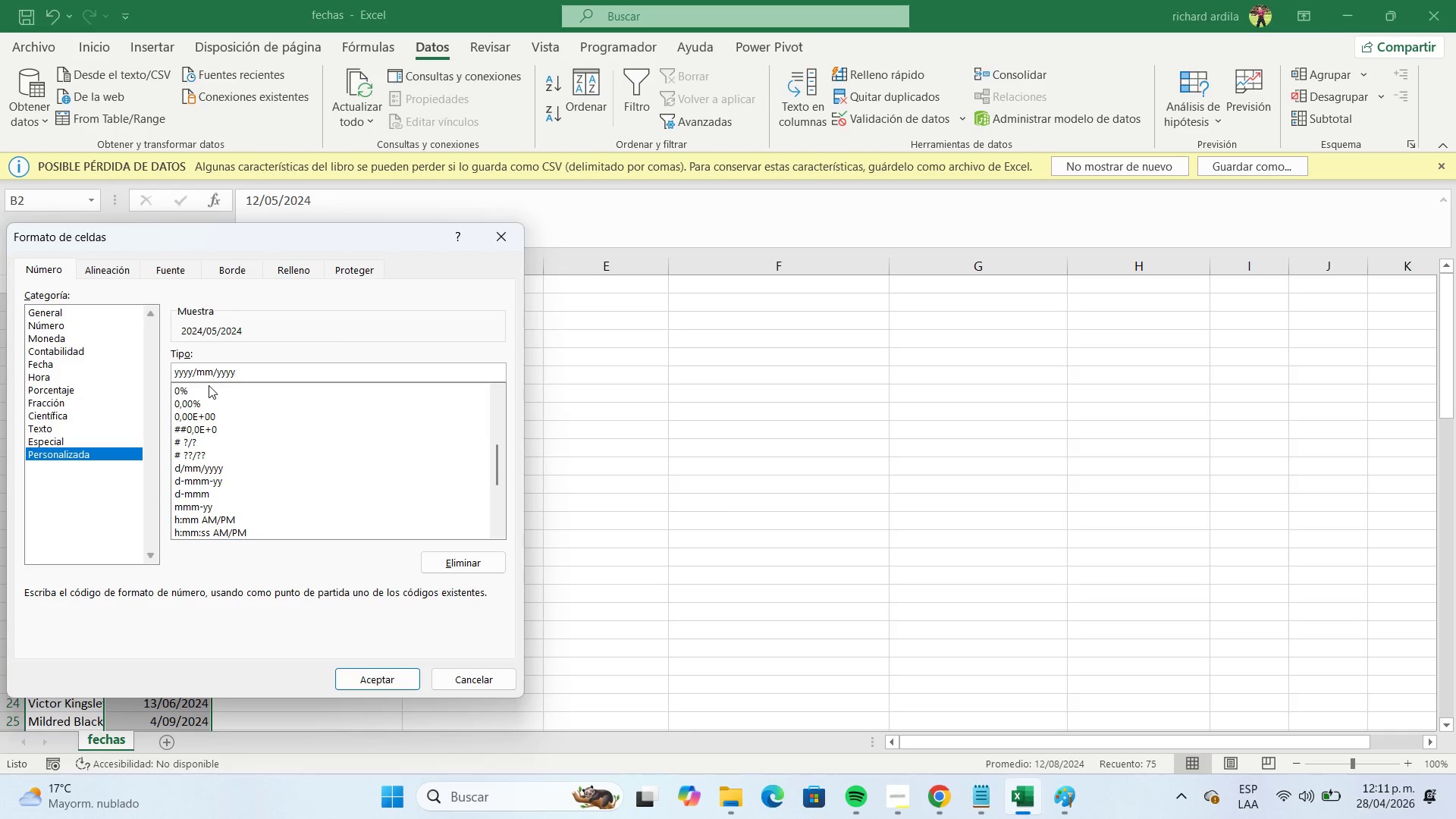 
key(Backspace)
key(Backspace)
key(Backspace)
key(Backspace)
type(dd)
 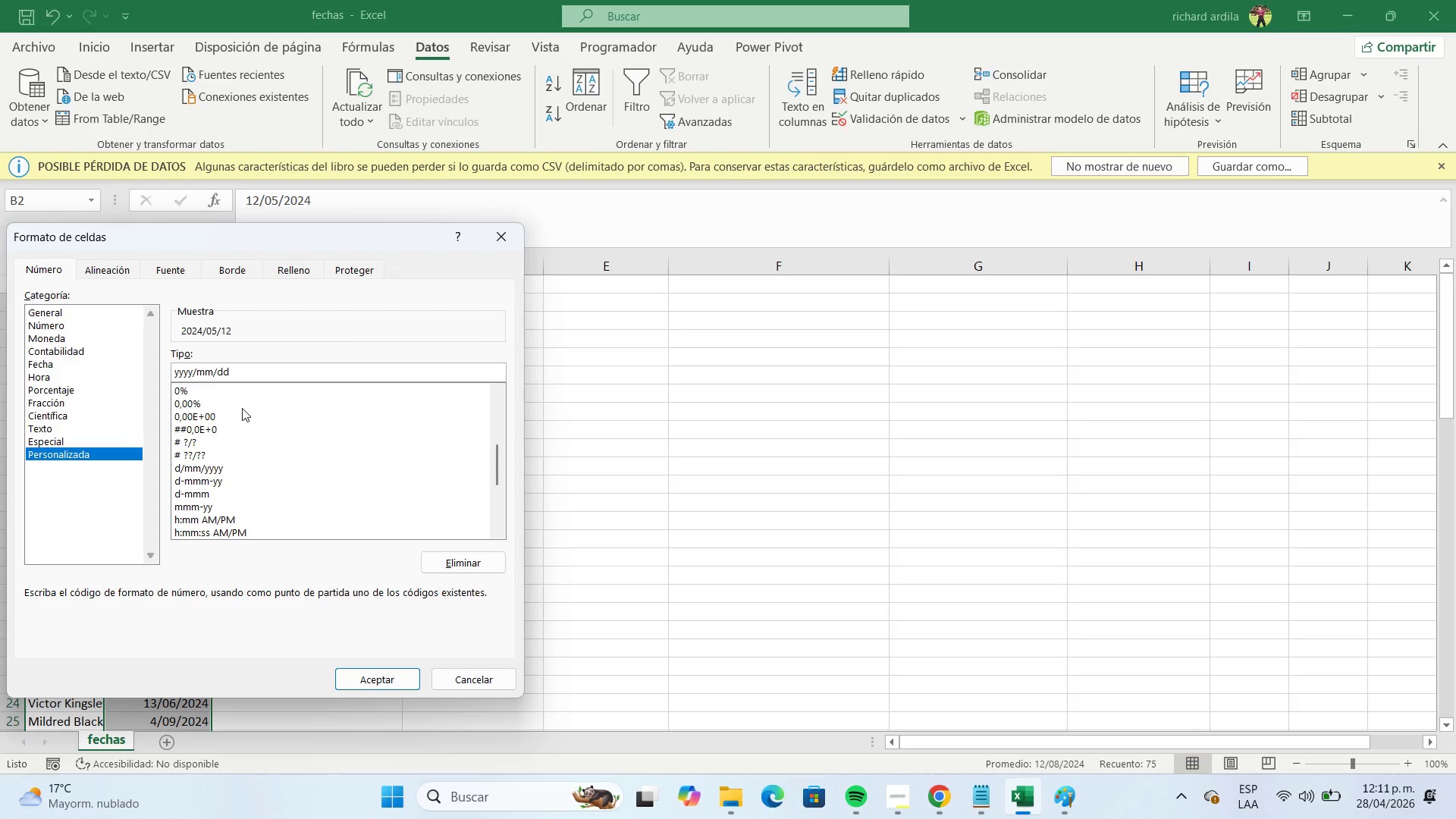 
wait(5.2)
 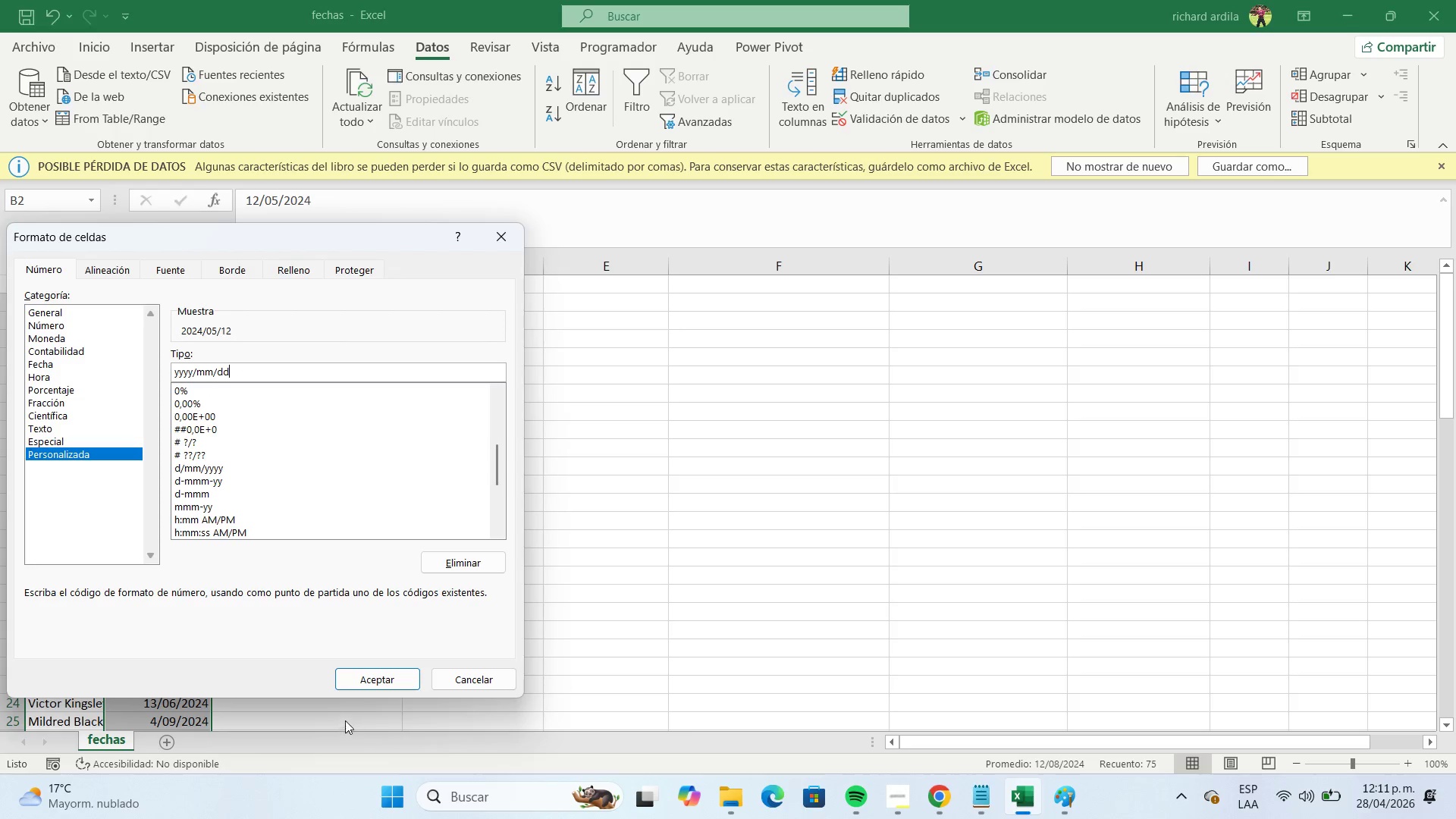 
left_click([215, 372])
 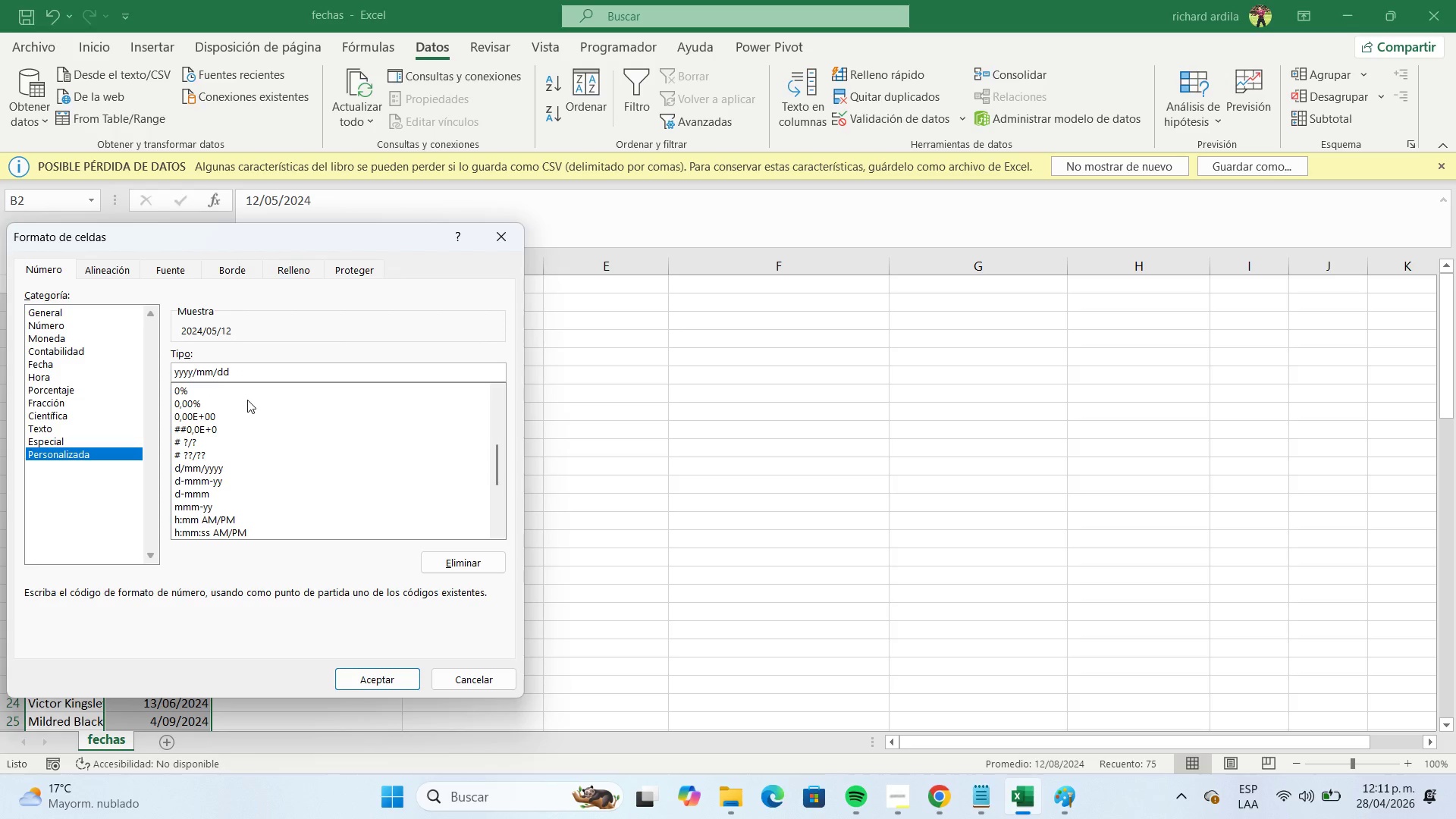 
key(Delete)
 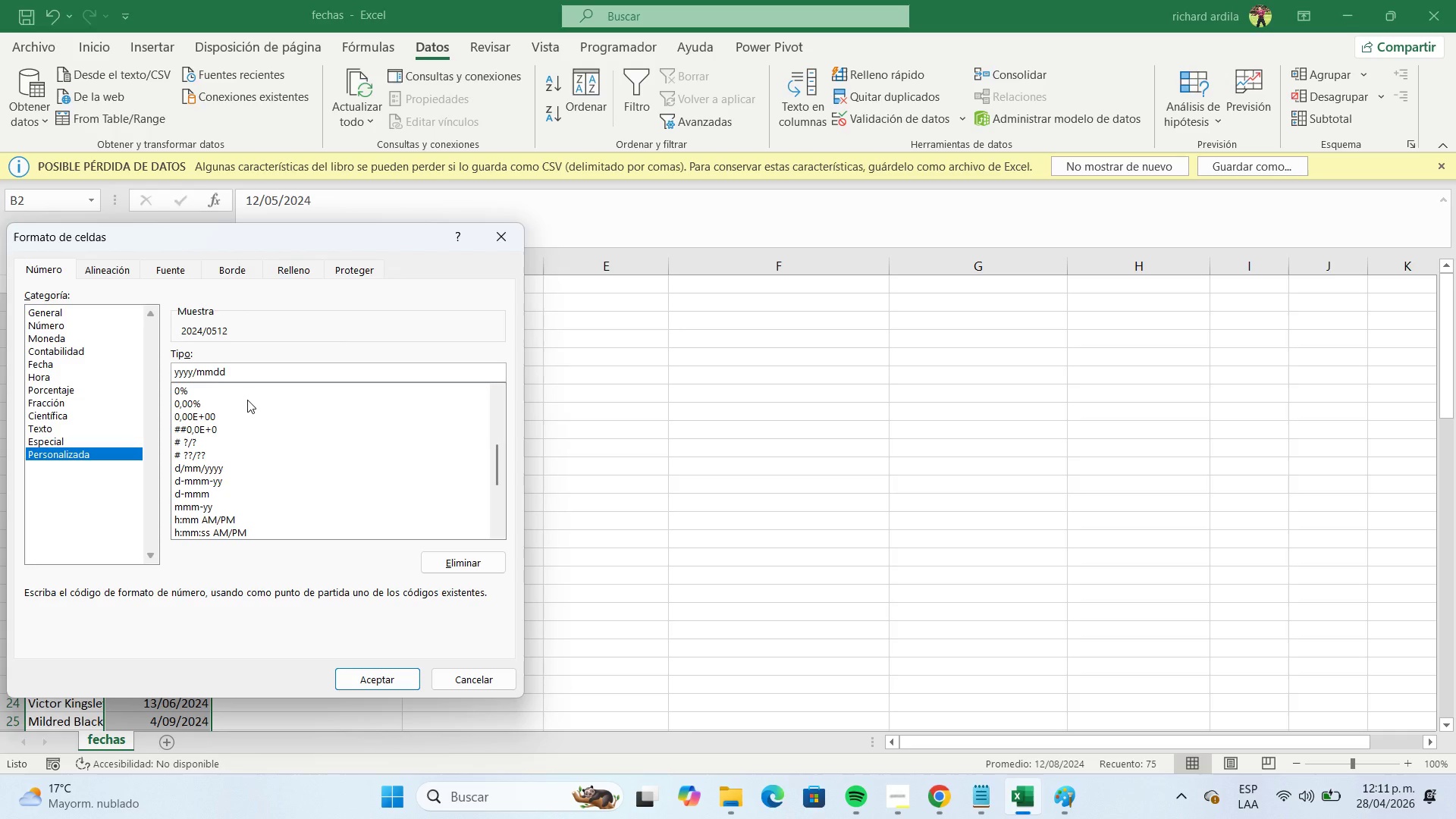 
key(NumpadSubtract)
 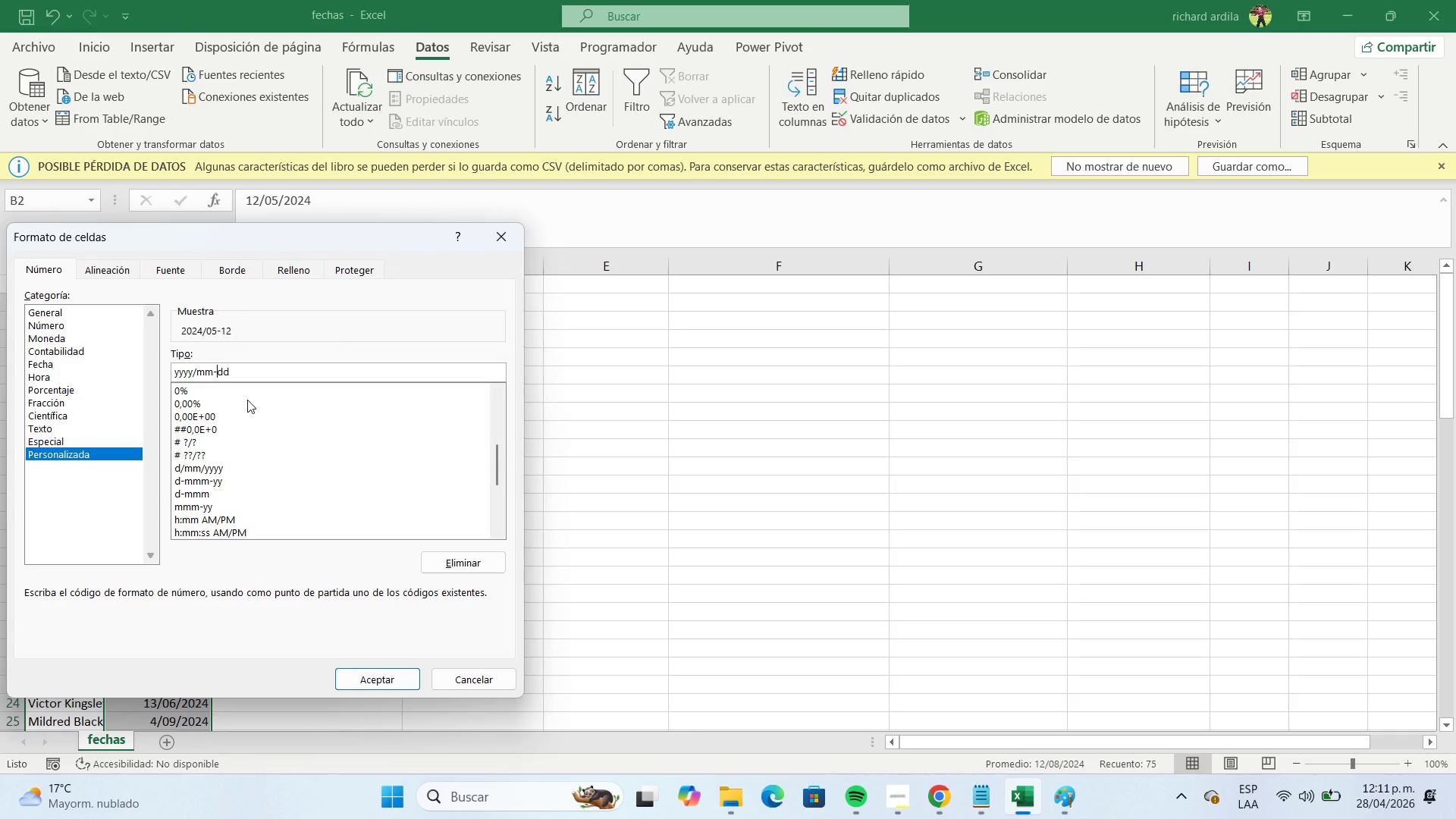 
key(ArrowLeft)
 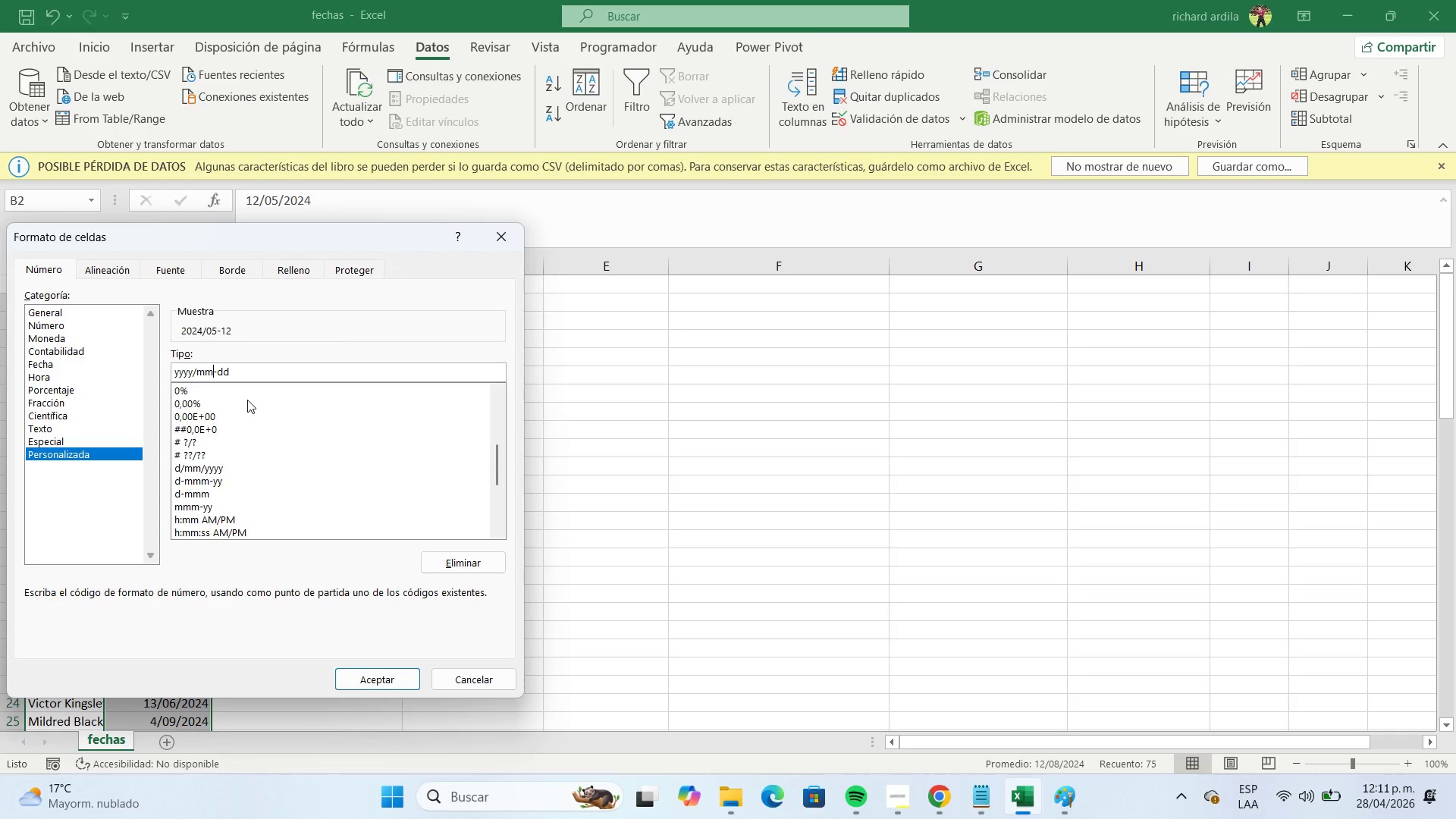 
key(ArrowLeft)
 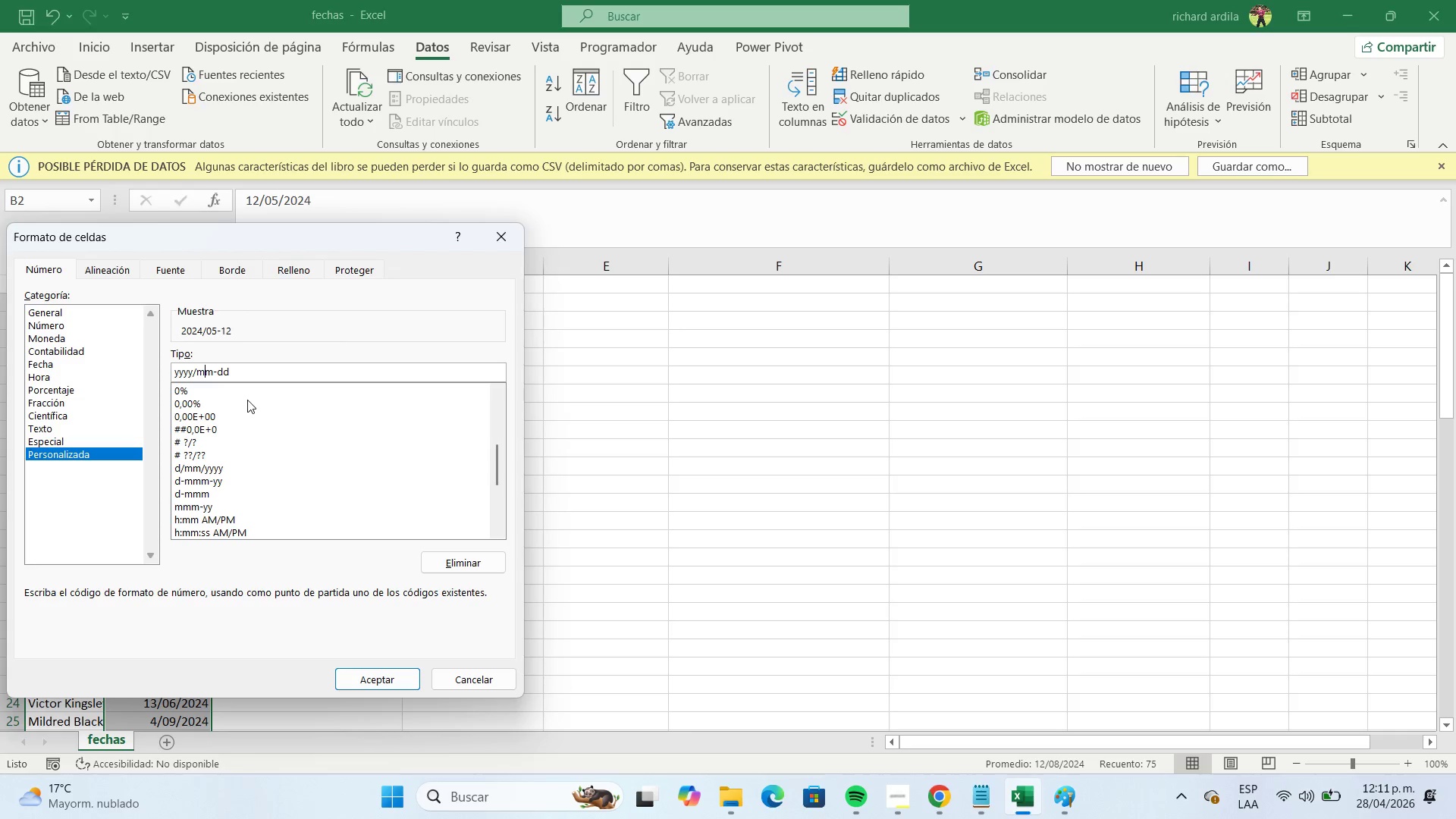 
key(ArrowLeft)
 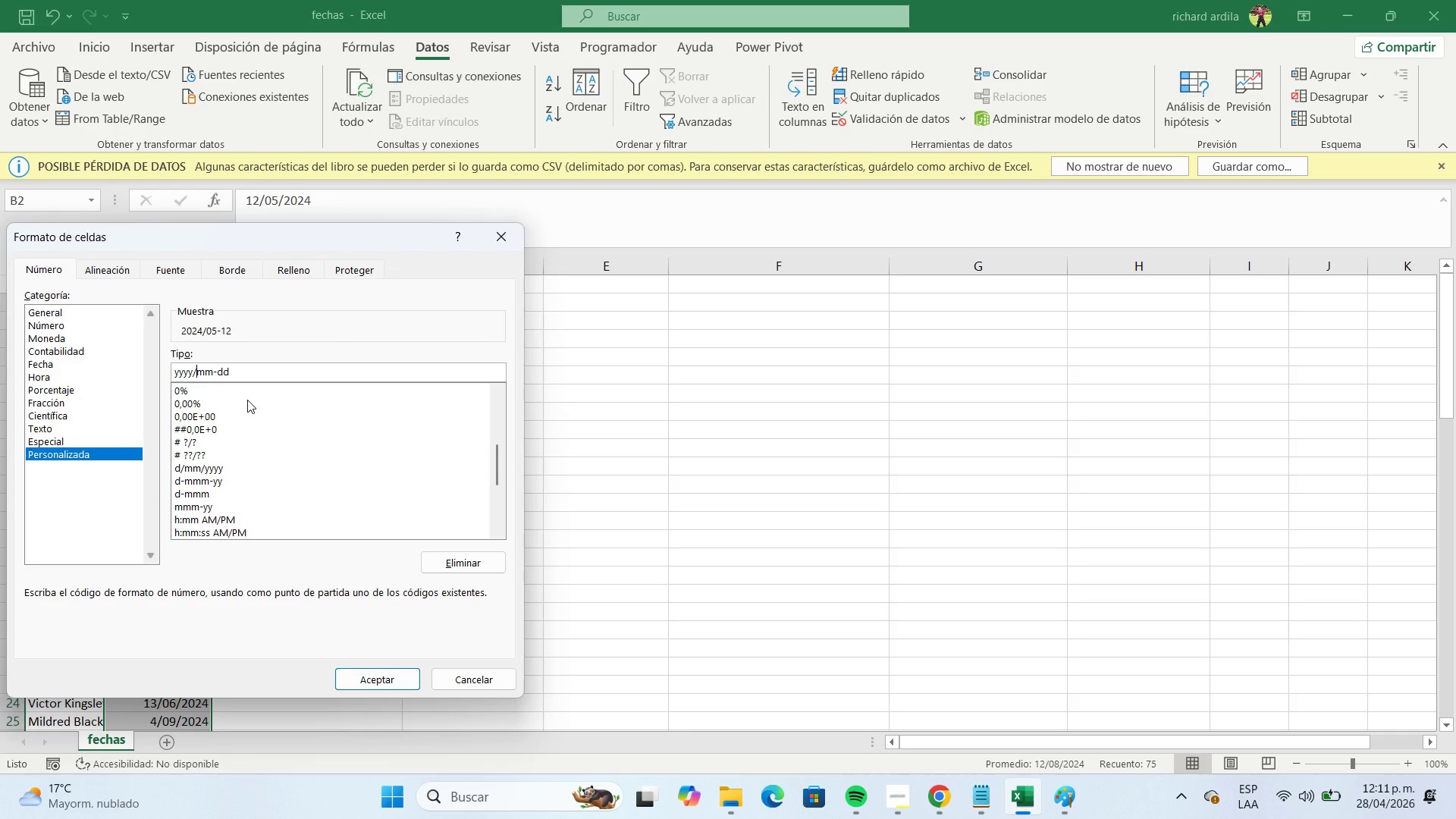 
key(ArrowLeft)
 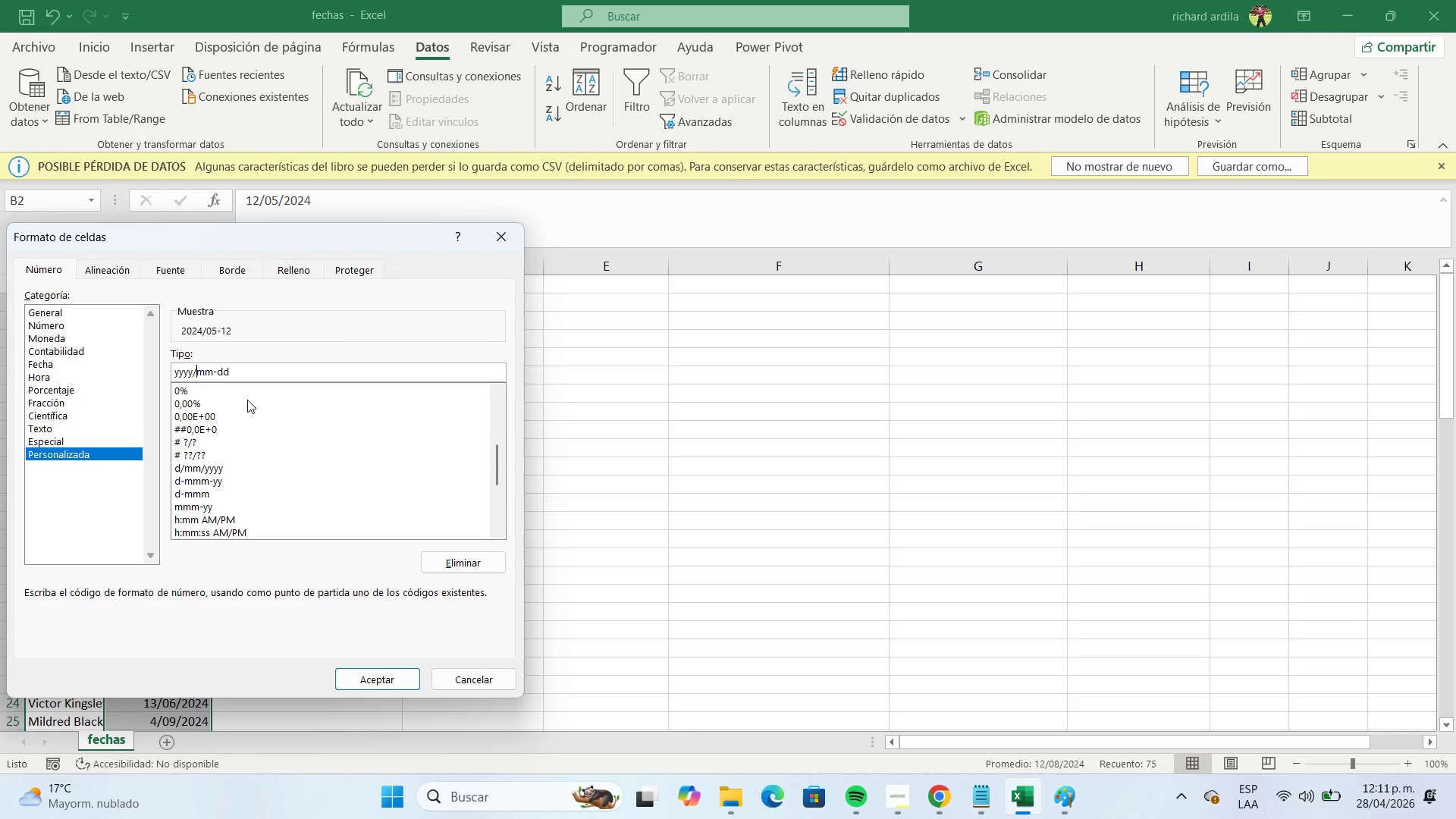 
key(ArrowRight)
 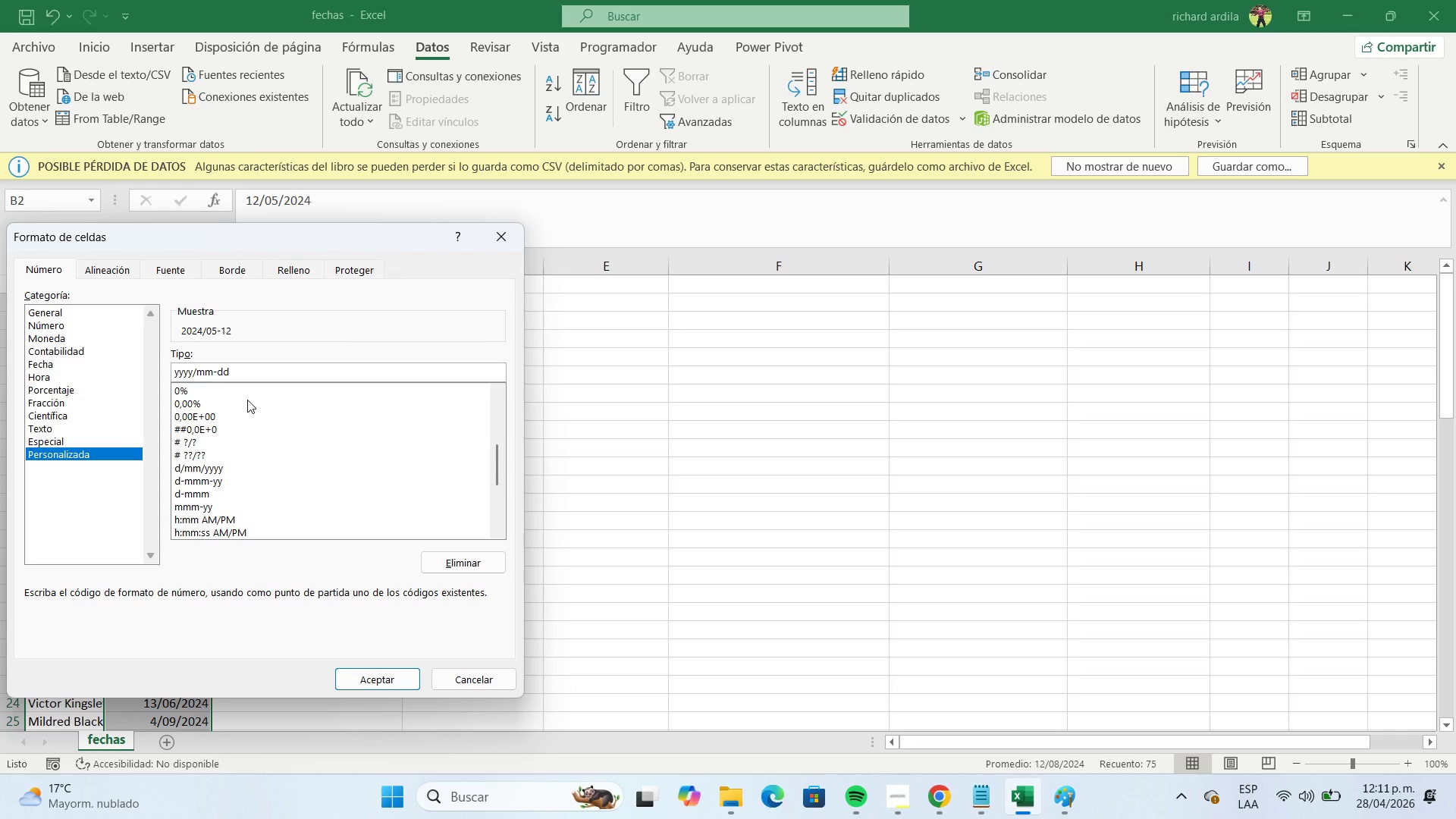 
key(Backspace)
 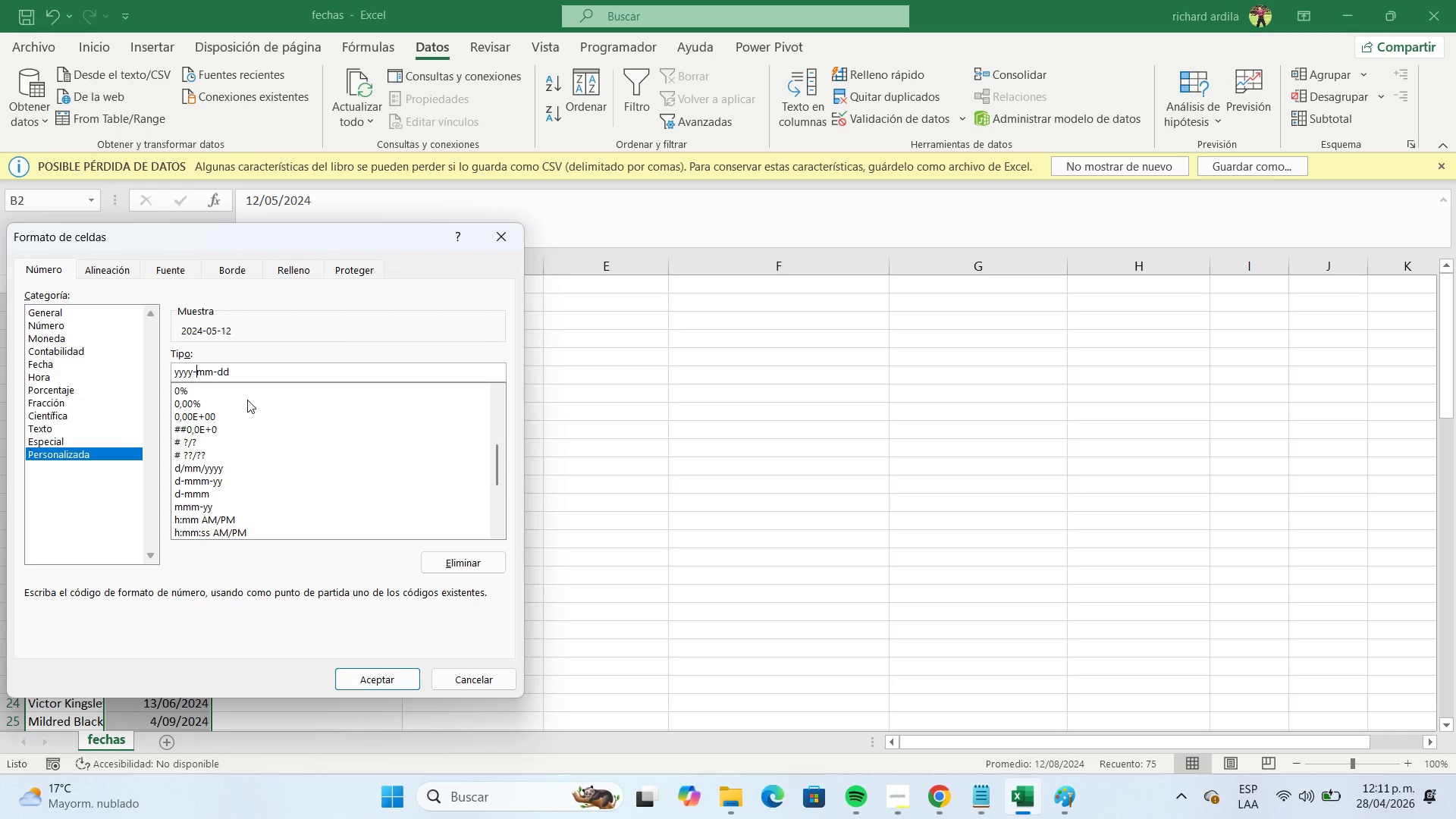 
key(NumpadSubtract)
 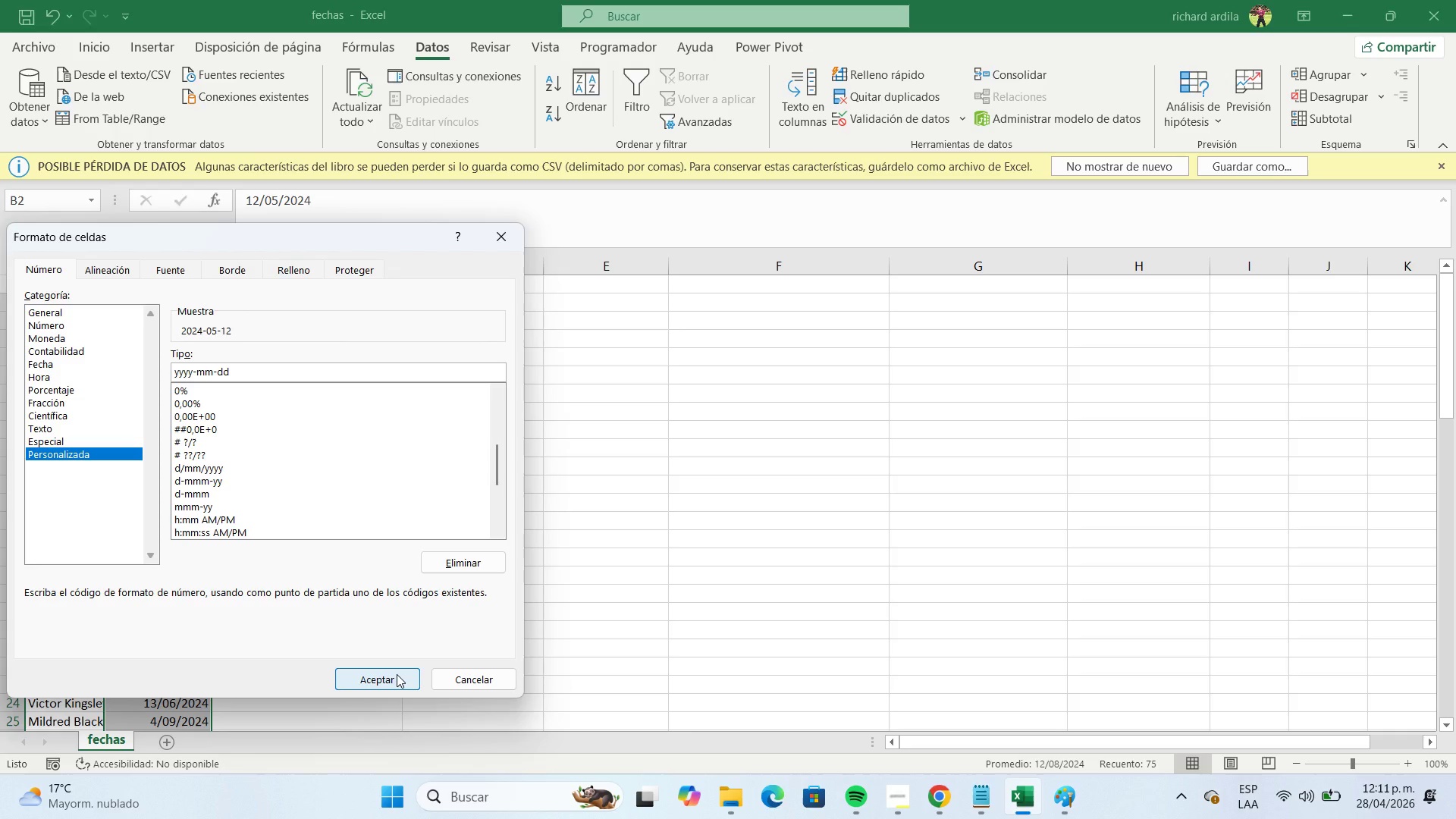 
left_click([397, 674])
 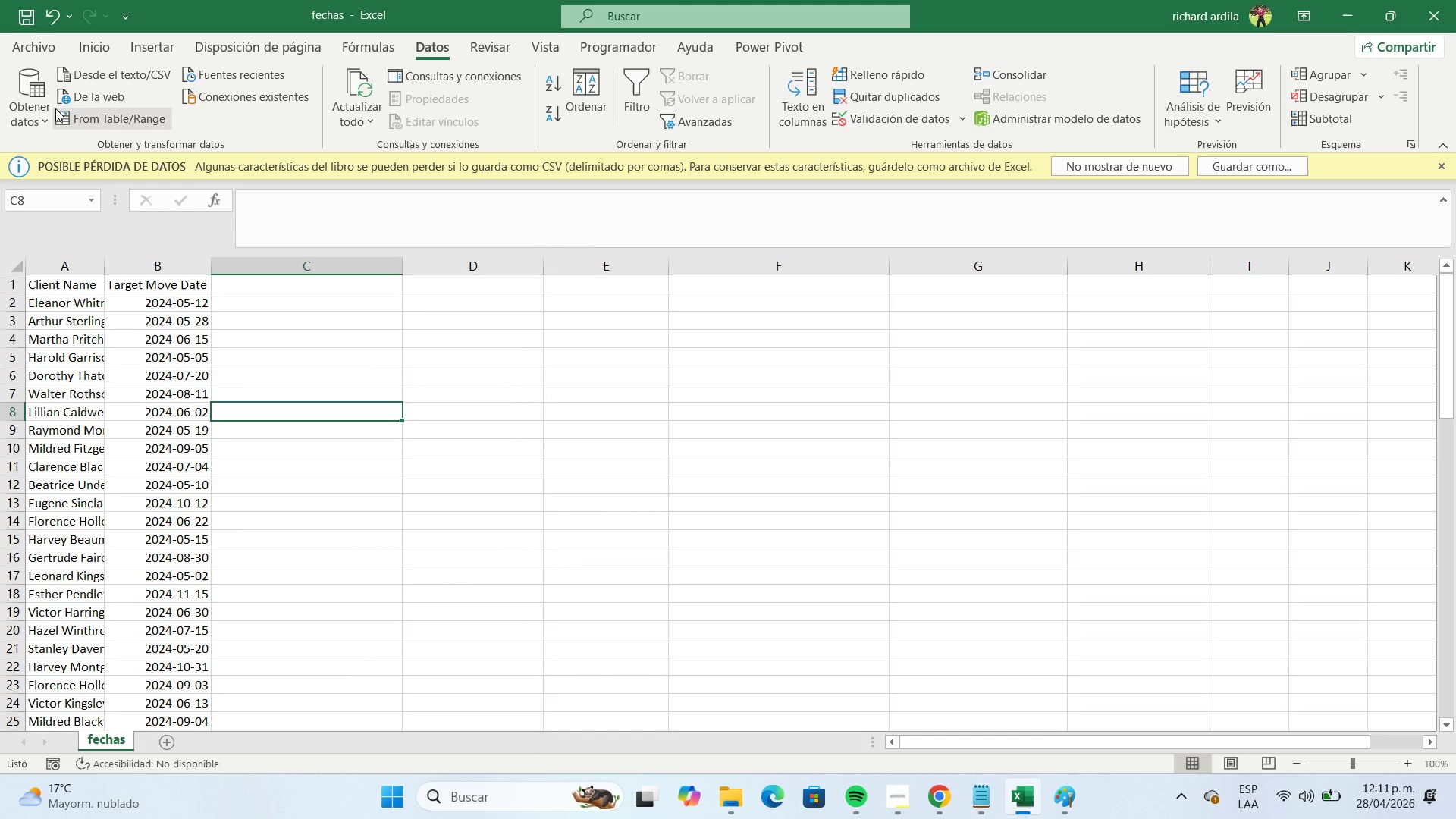 
left_click([20, 20])
 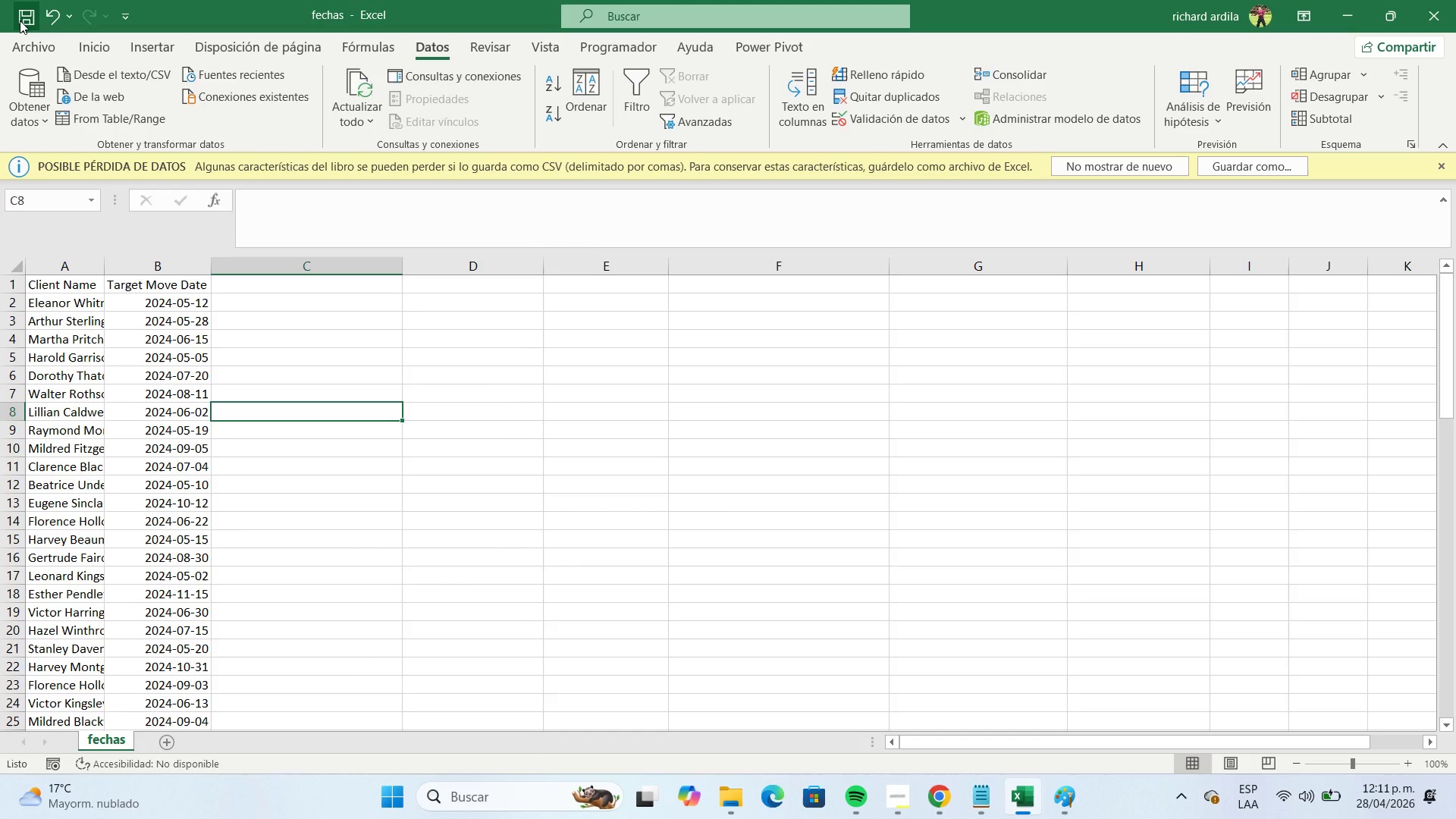 
left_click([20, 20])
 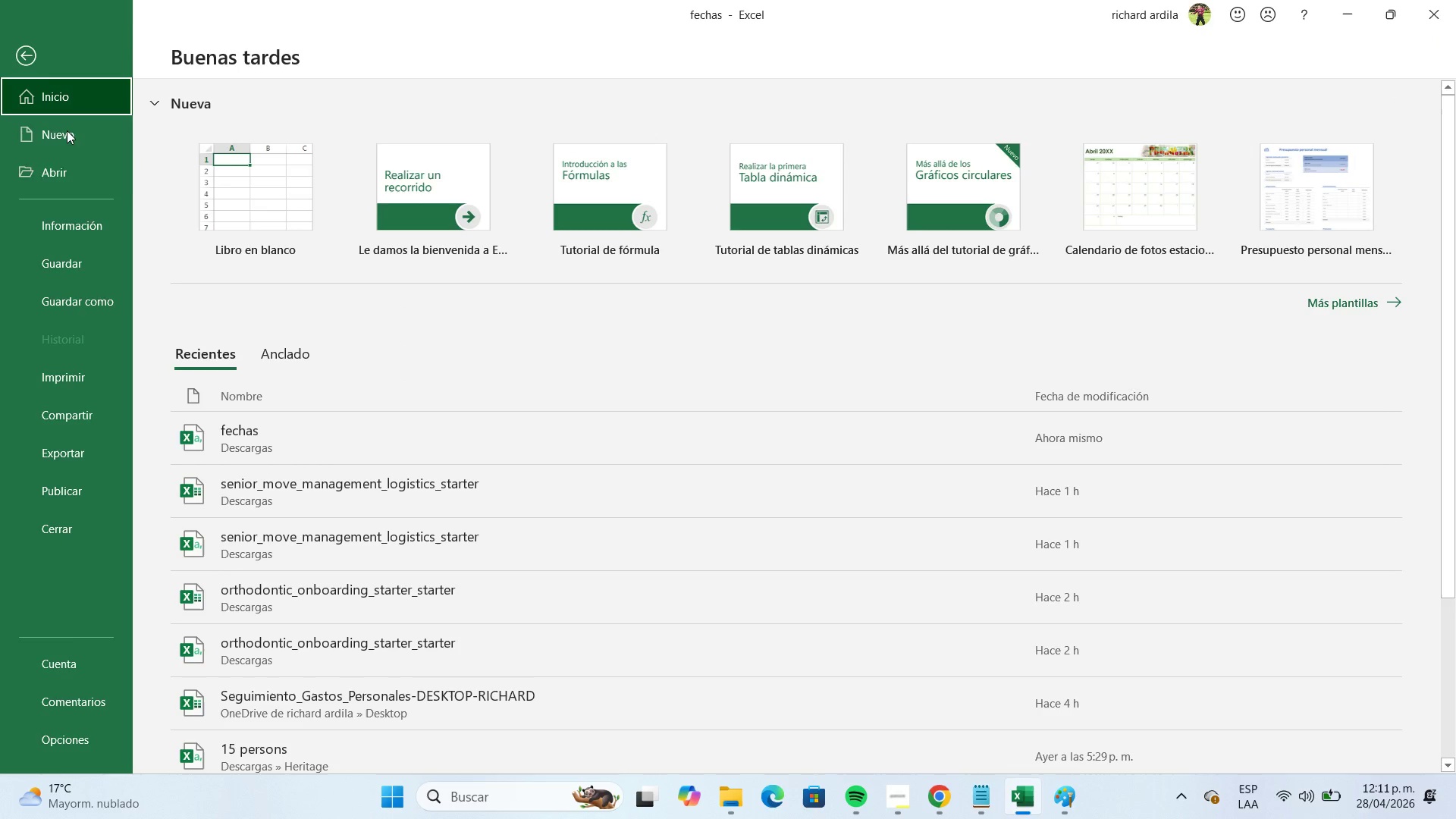 
wait(7.12)
 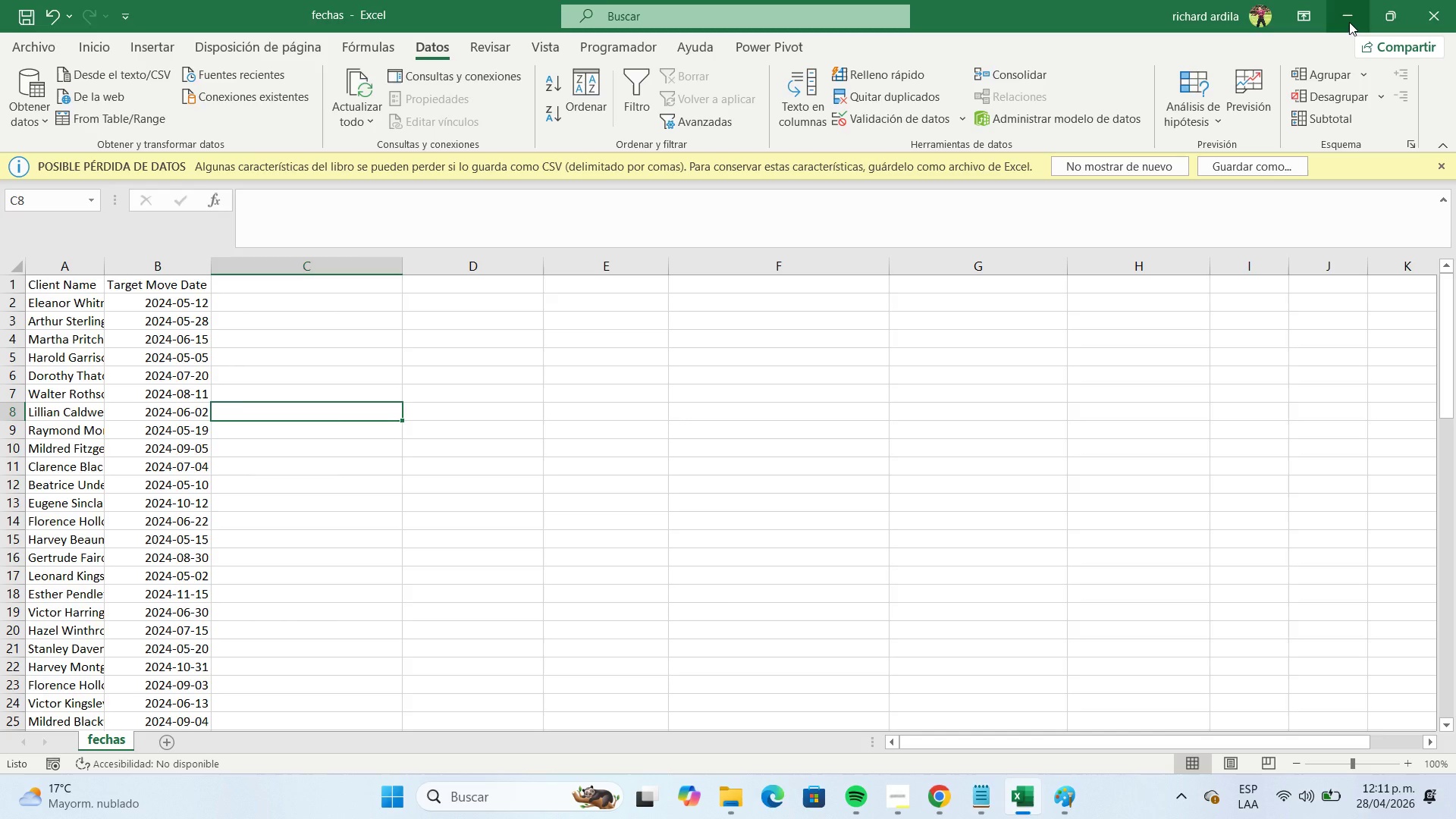 
left_click([102, 292])
 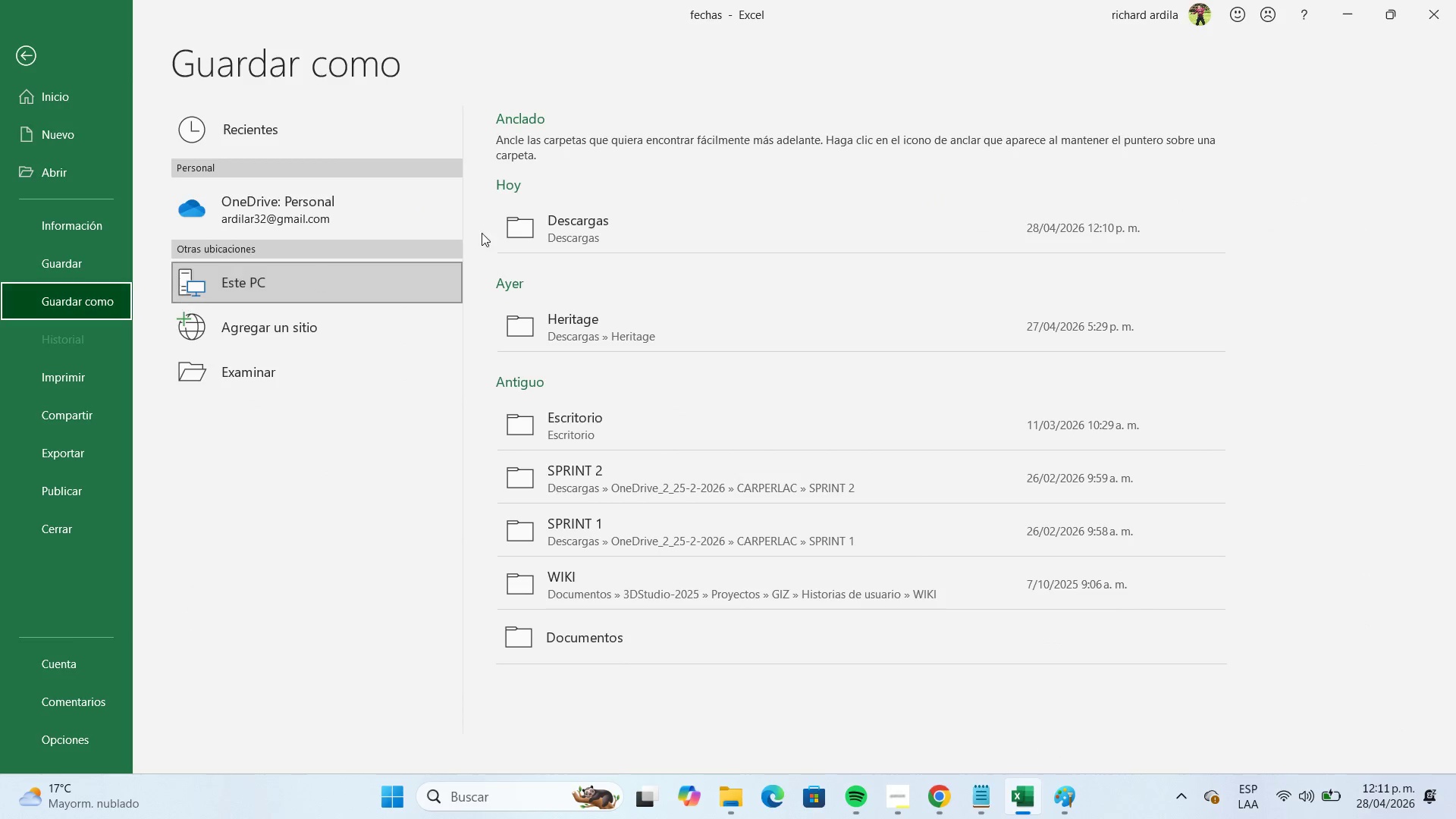 
left_click([563, 219])
 